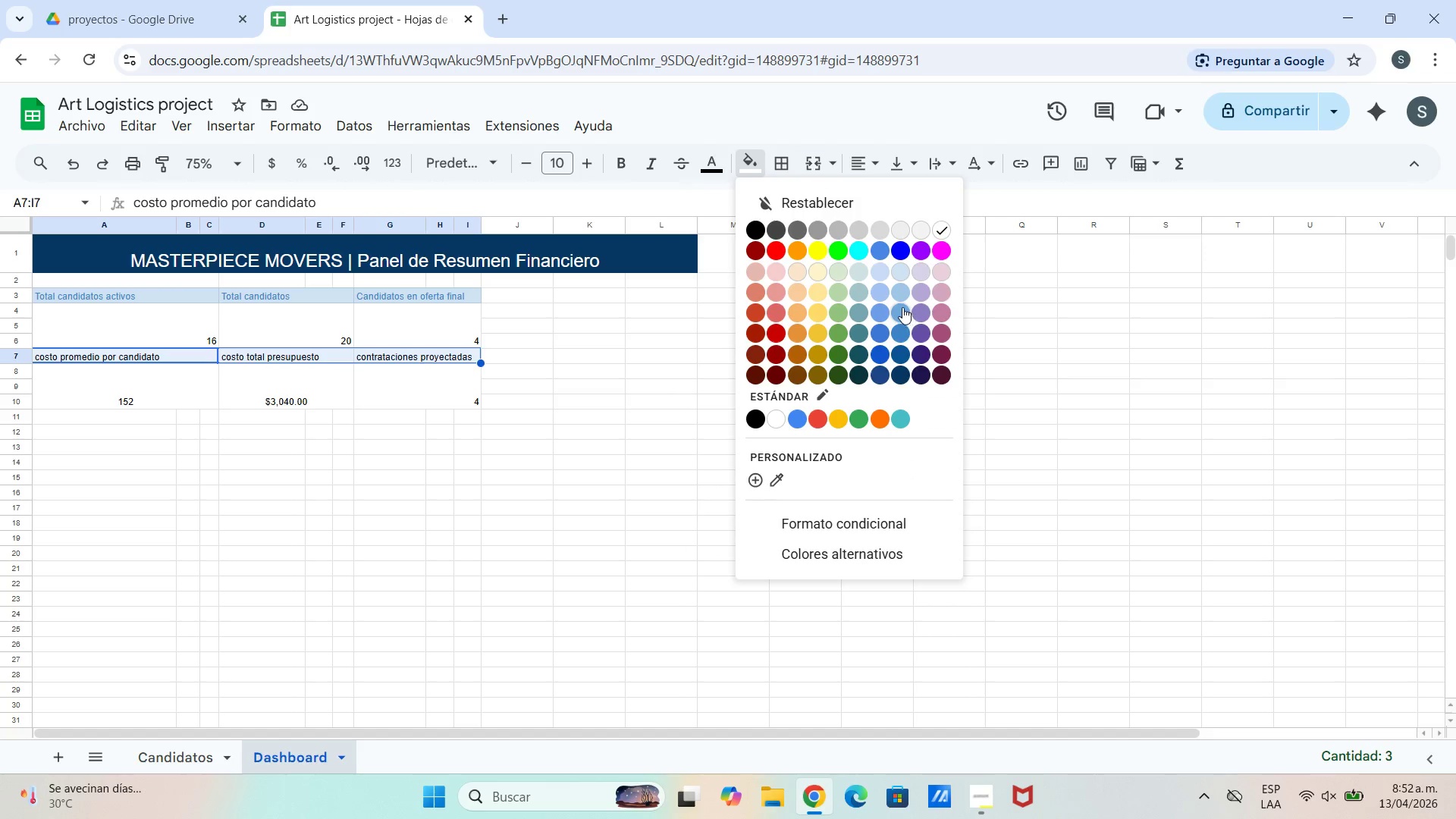 
left_click([902, 296])
 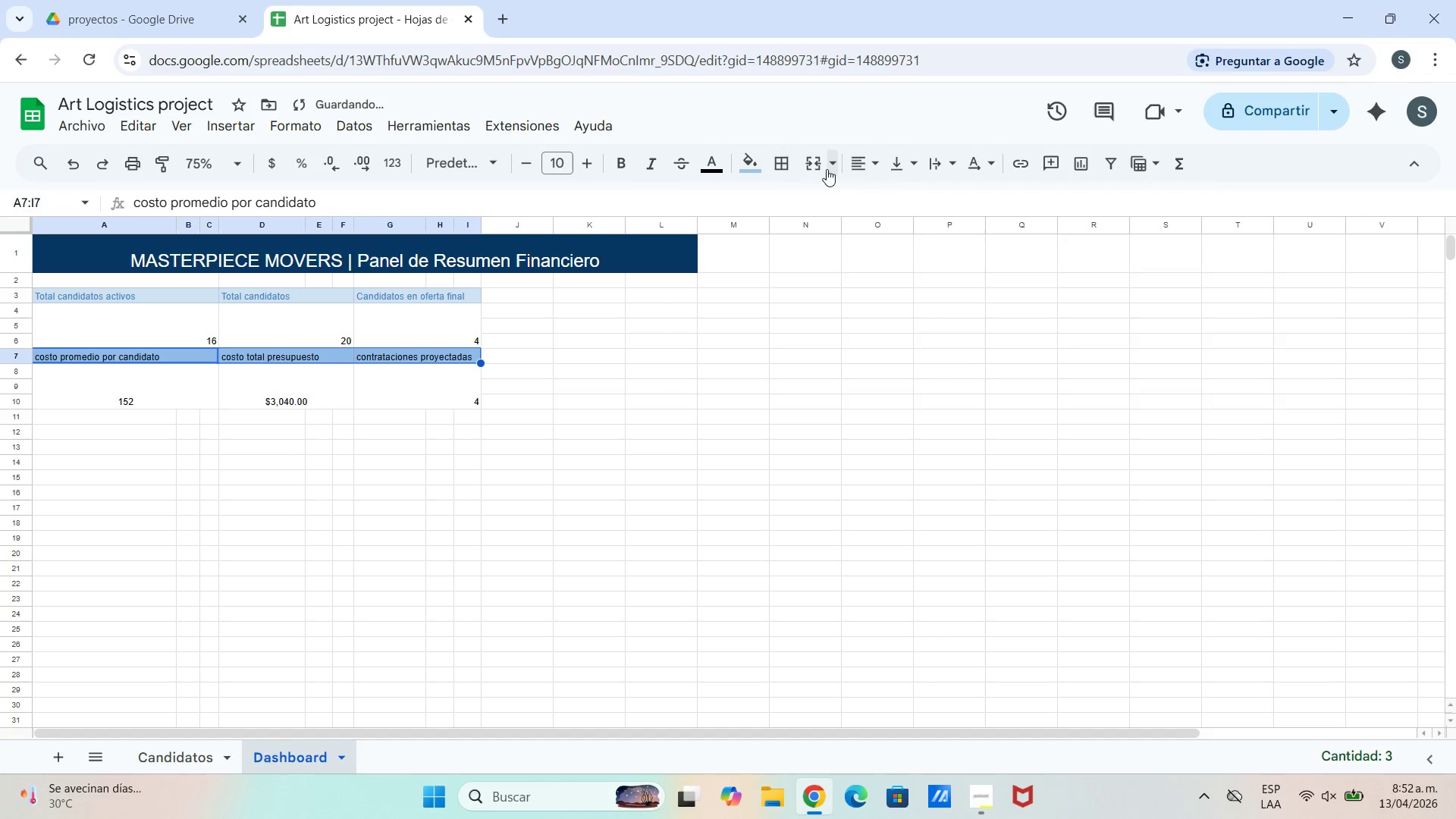 
left_click([756, 169])
 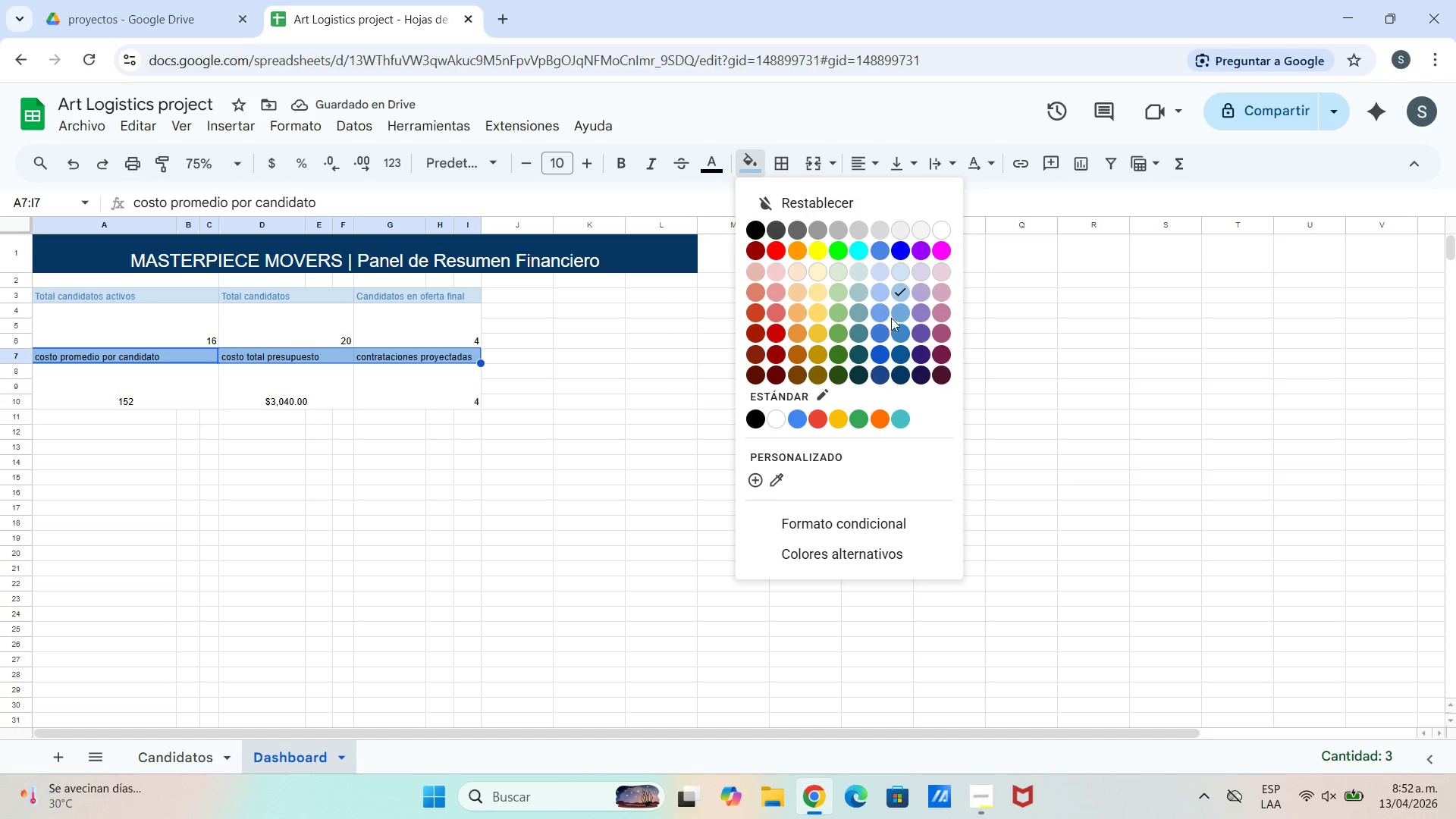 
left_click([899, 318])
 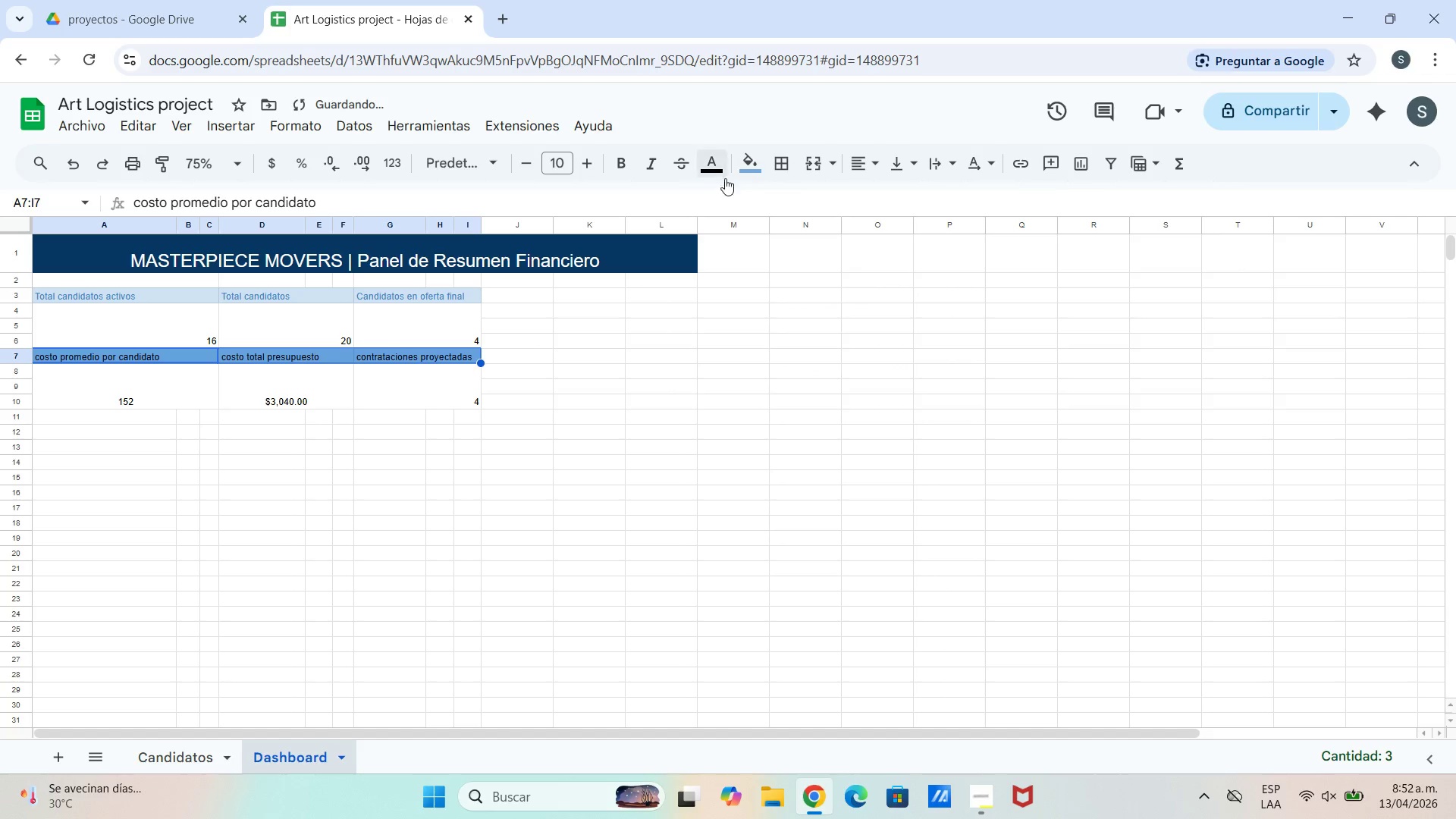 
left_click([755, 175])
 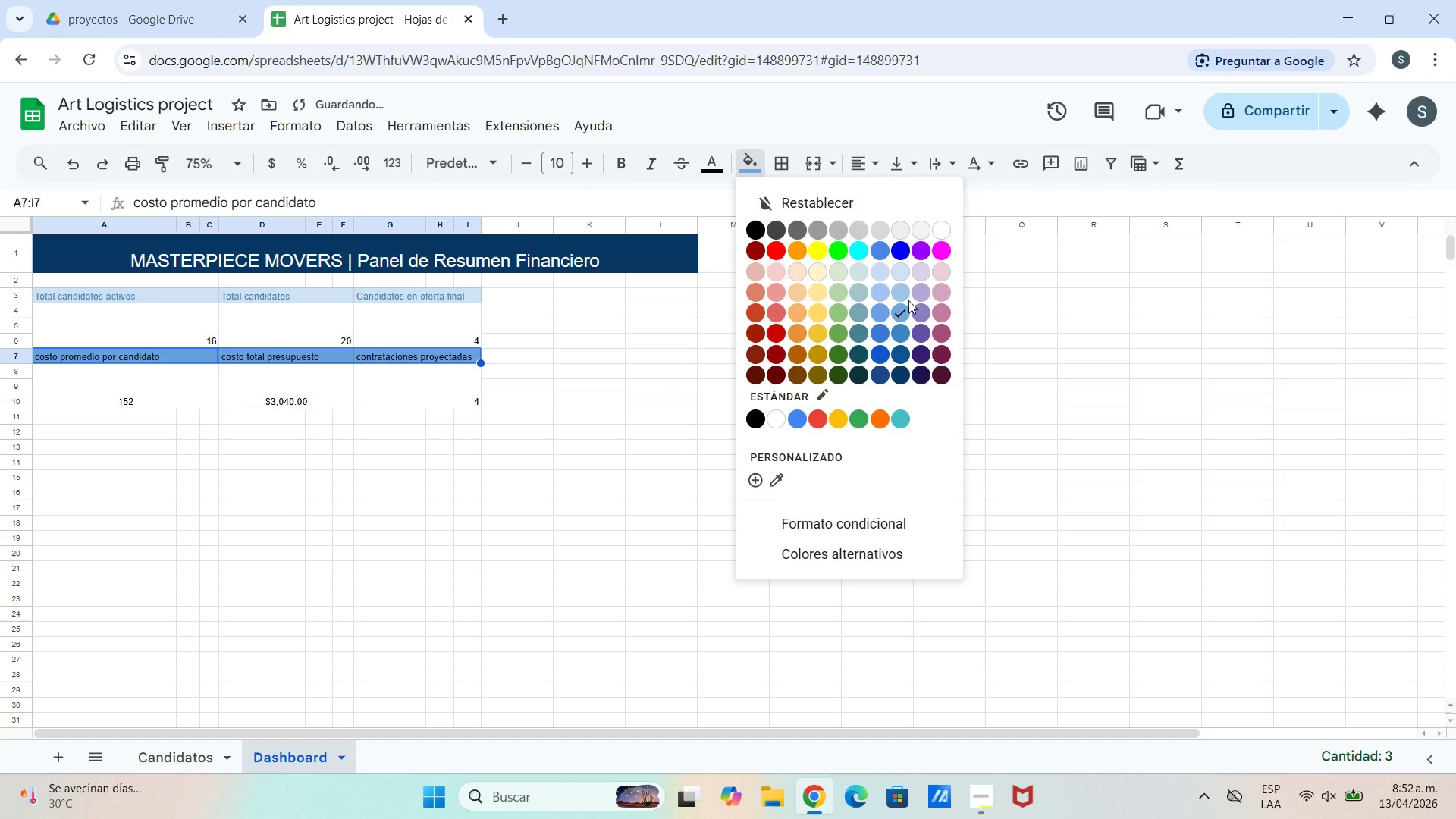 
left_click([900, 289])
 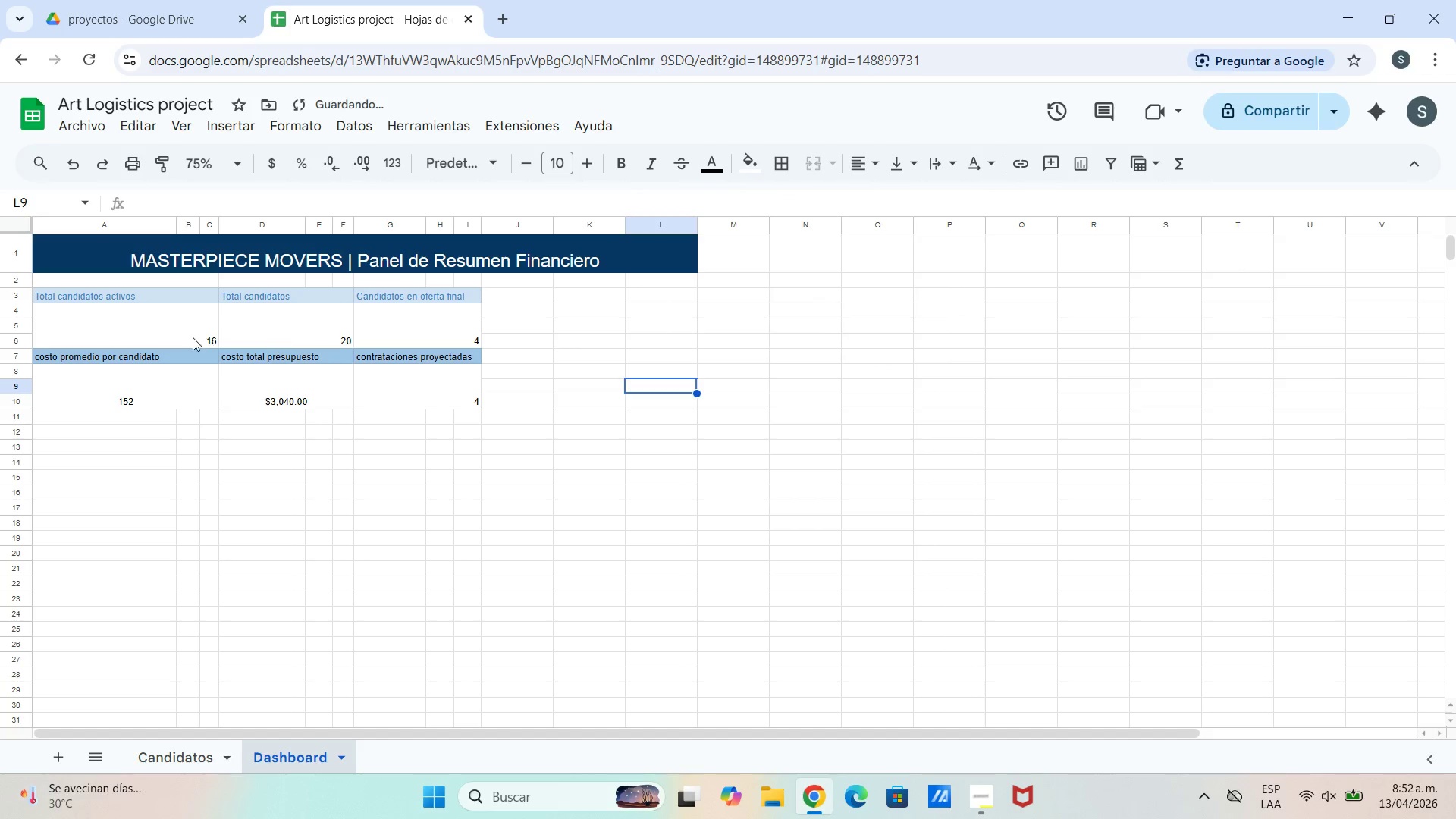 
left_click_drag(start_coordinate=[80, 344], to_coordinate=[85, 347])
 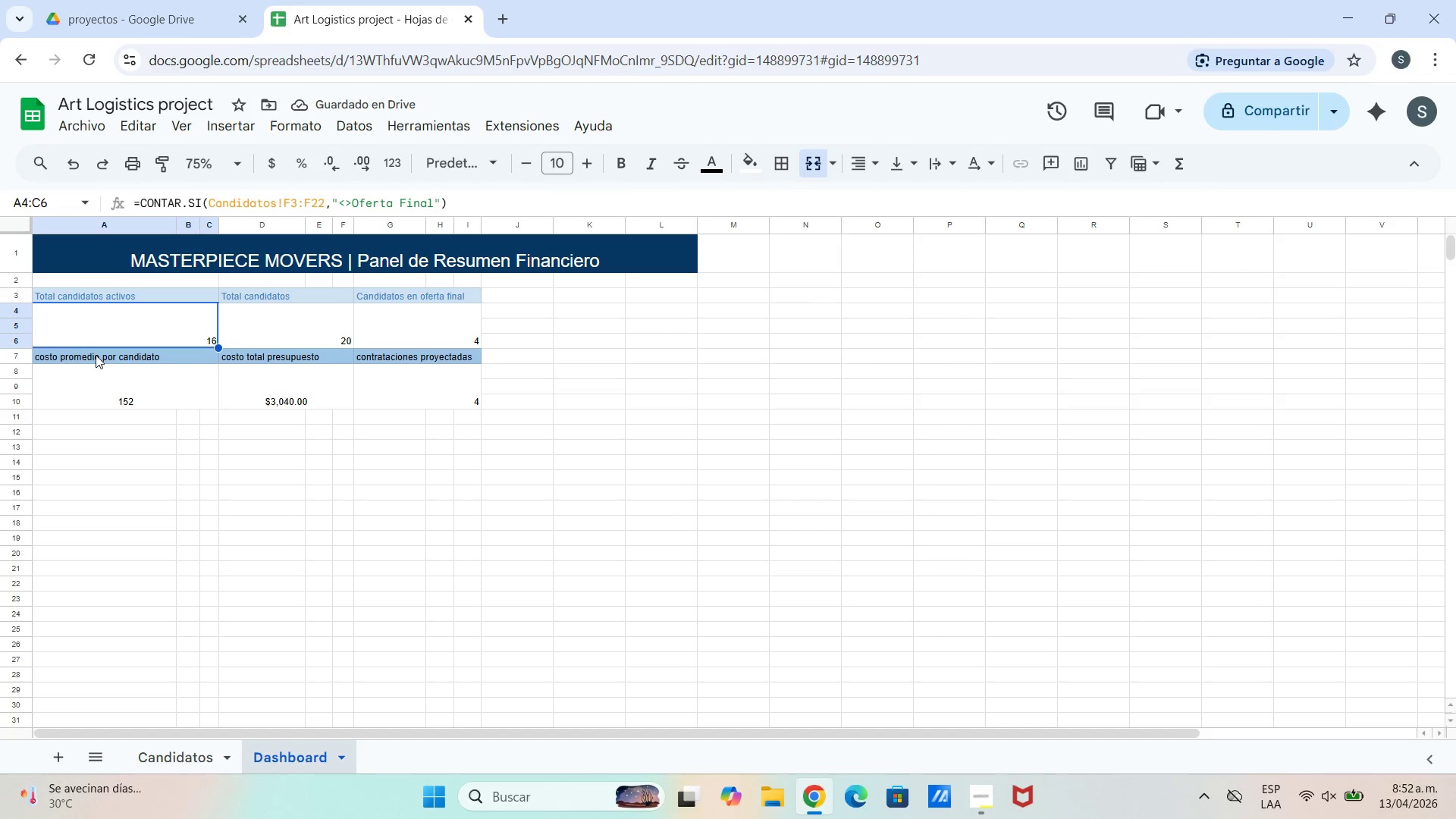 
left_click([96, 356])
 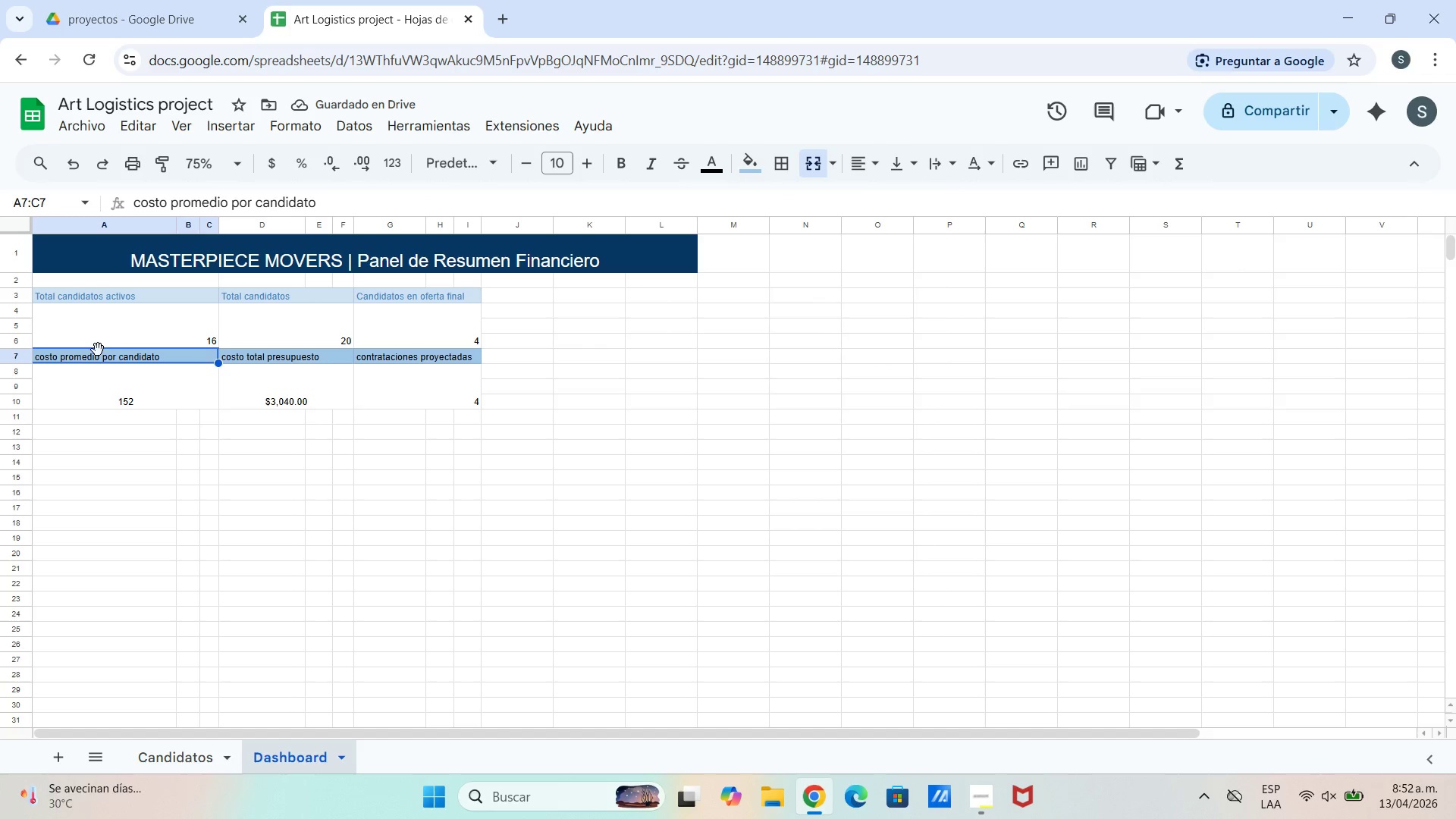 
left_click([98, 350])
 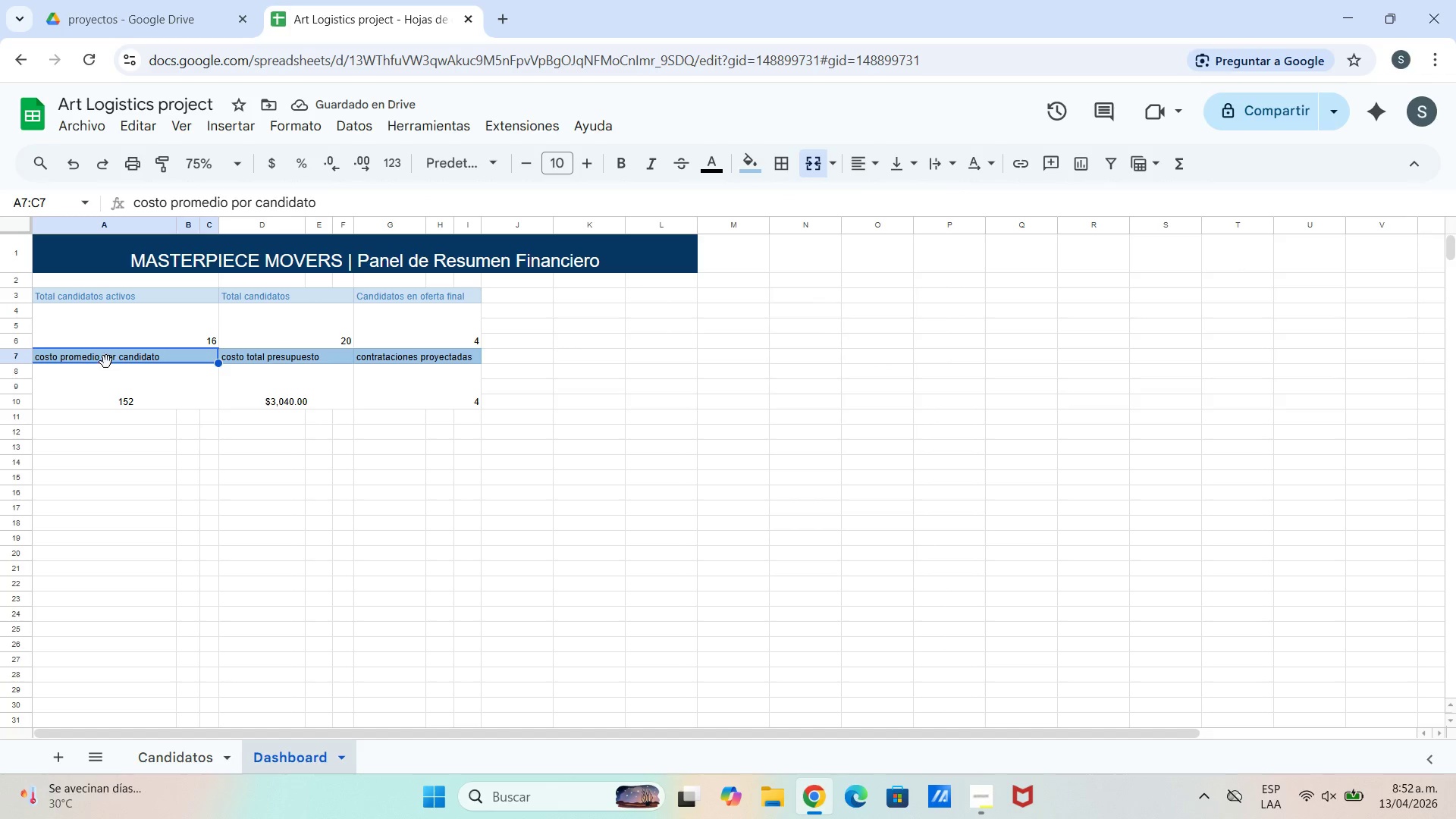 
left_click_drag(start_coordinate=[106, 362], to_coordinate=[168, 359])
 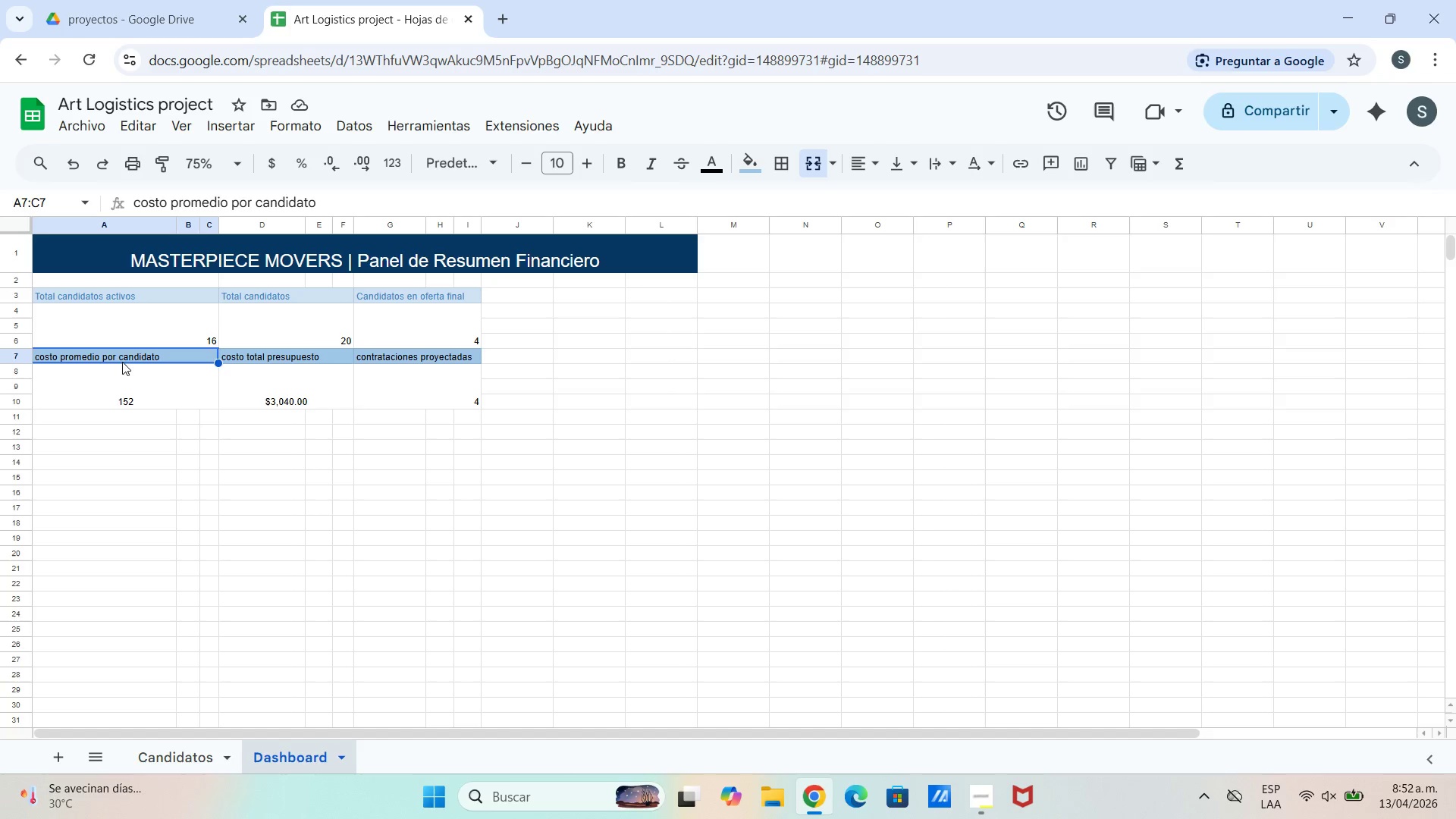 
left_click([122, 393])
 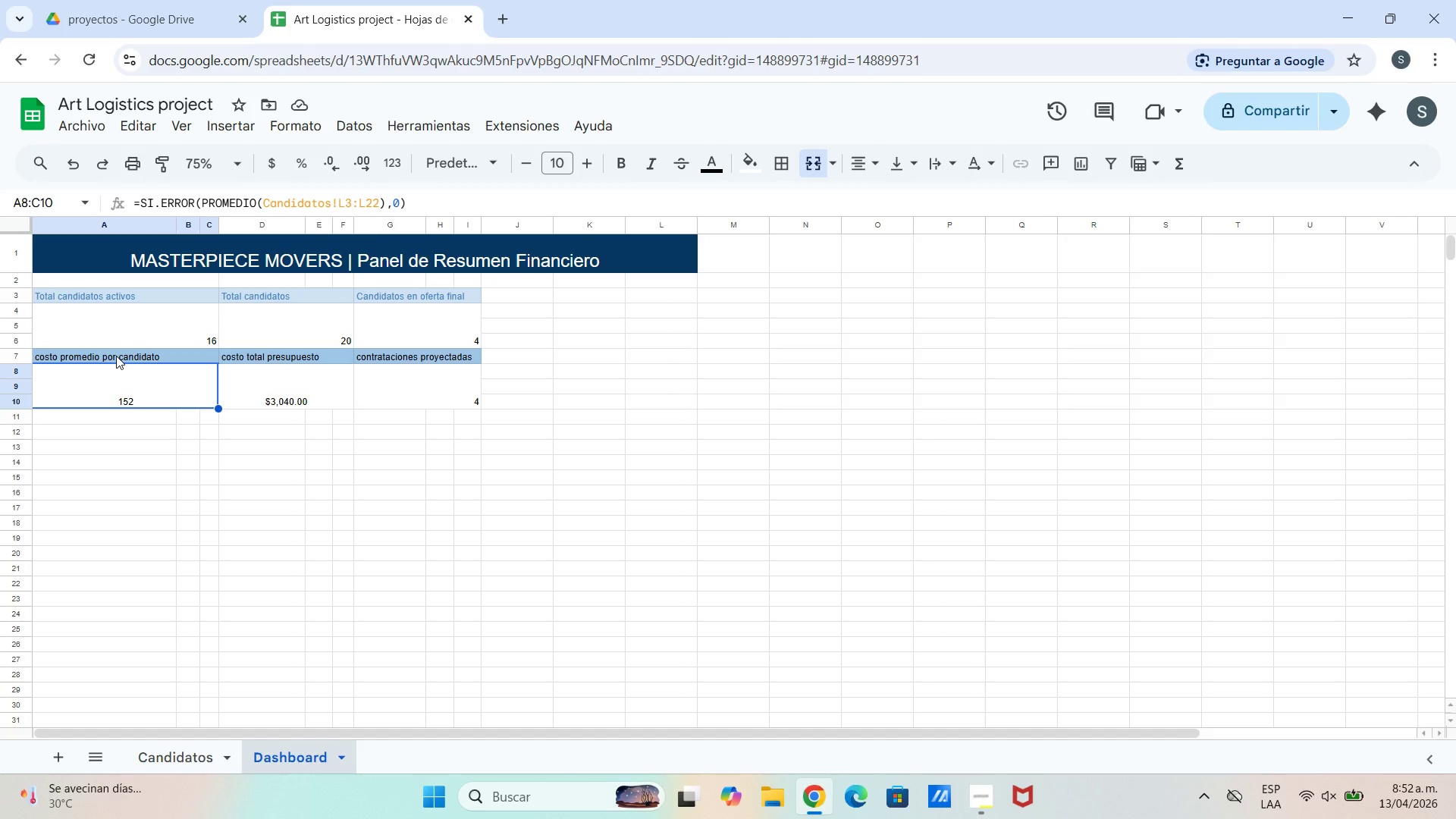 
left_click_drag(start_coordinate=[116, 356], to_coordinate=[453, 357])
 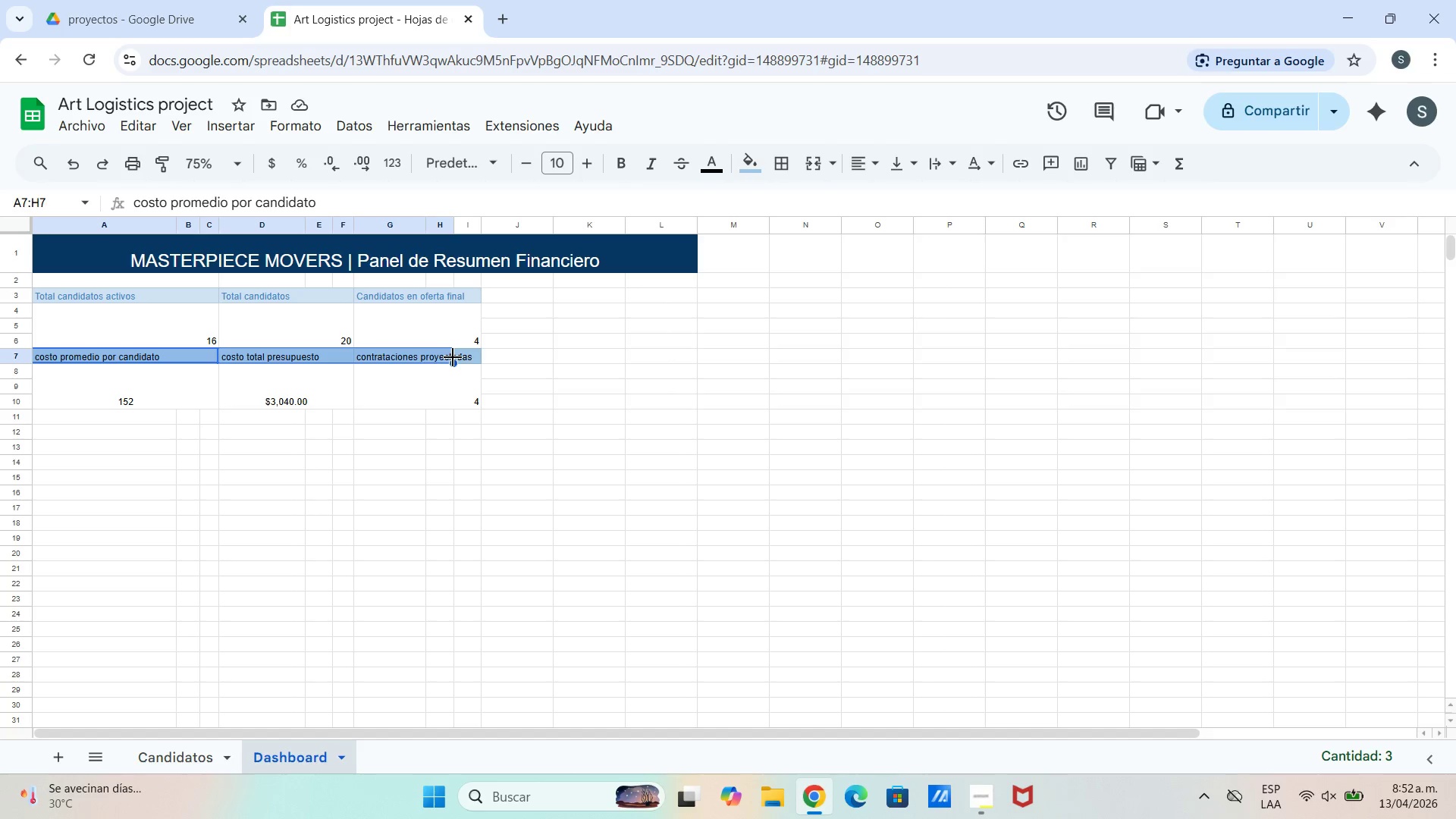 
left_click([453, 357])
 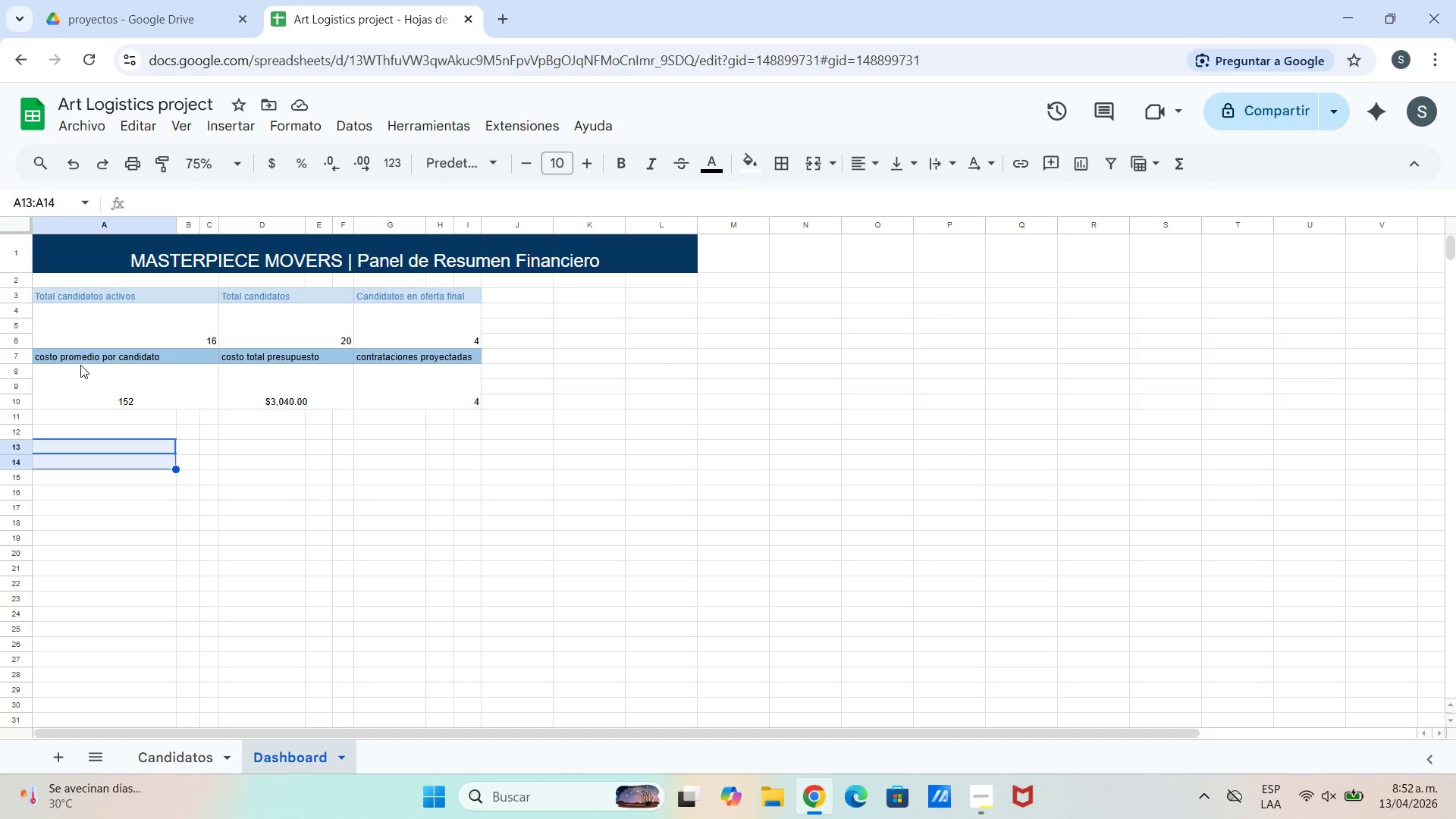 
left_click_drag(start_coordinate=[80, 351], to_coordinate=[472, 361])
 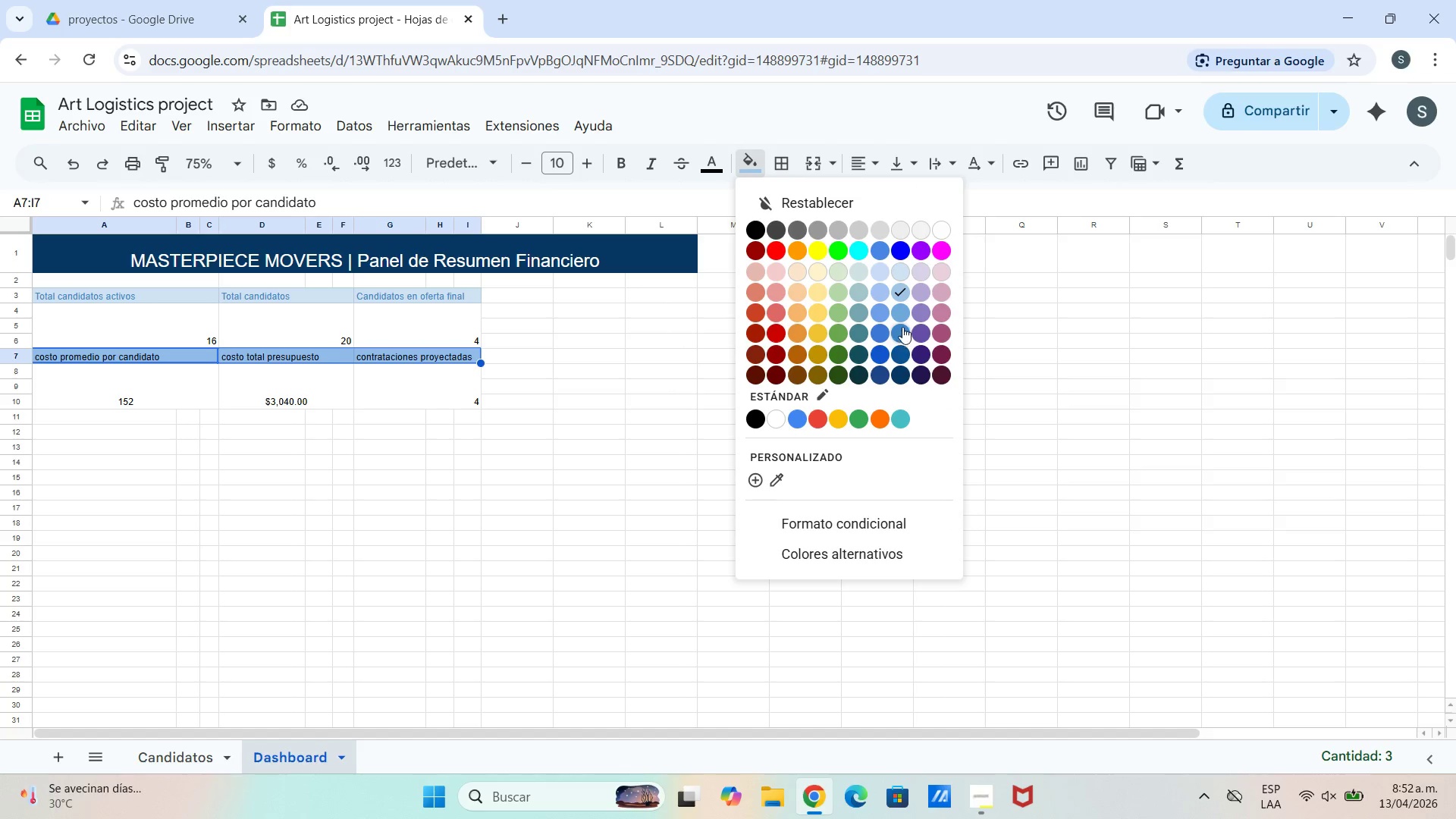 
left_click([901, 265])
 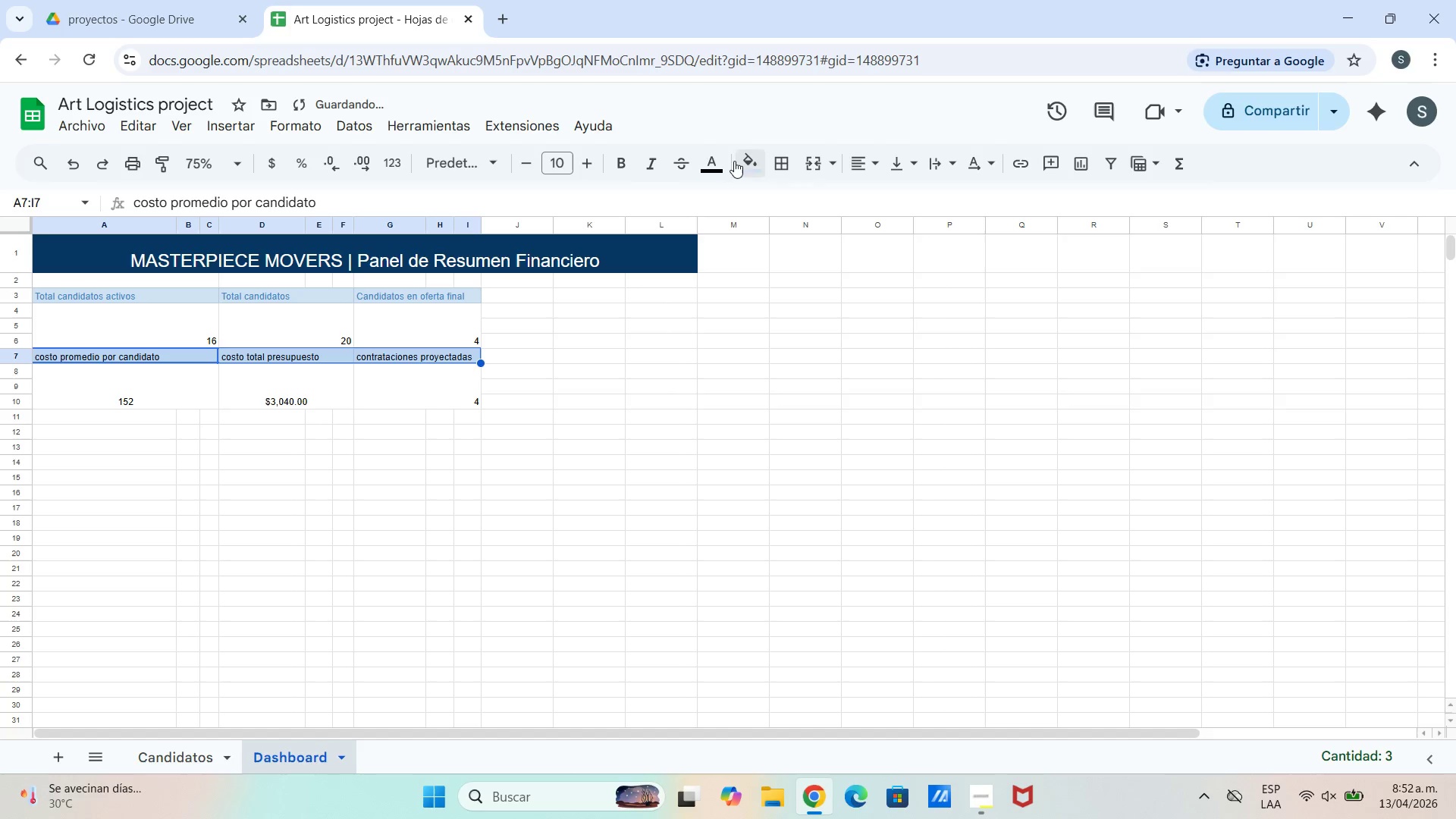 
left_click([713, 176])
 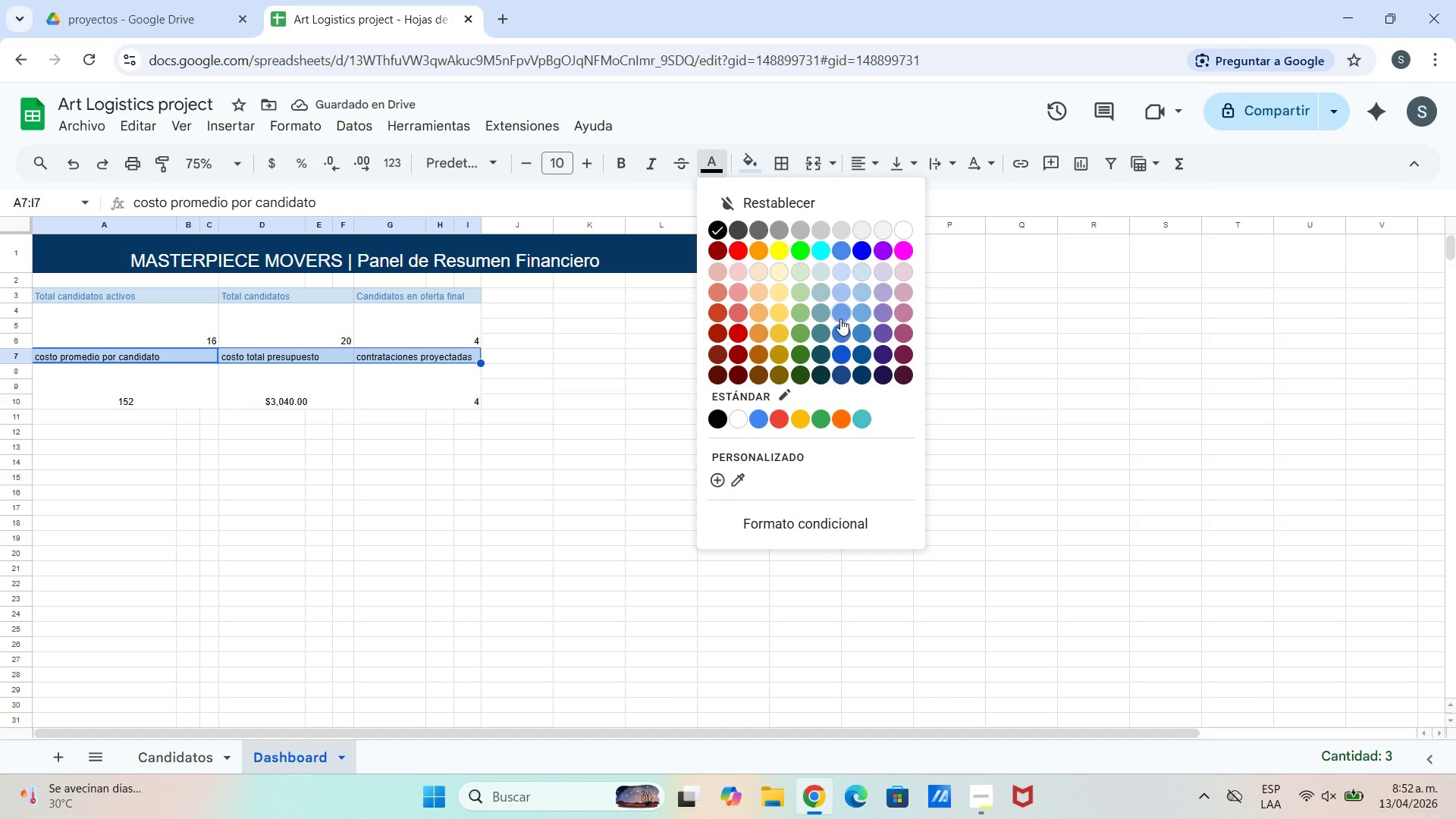 
left_click([840, 307])
 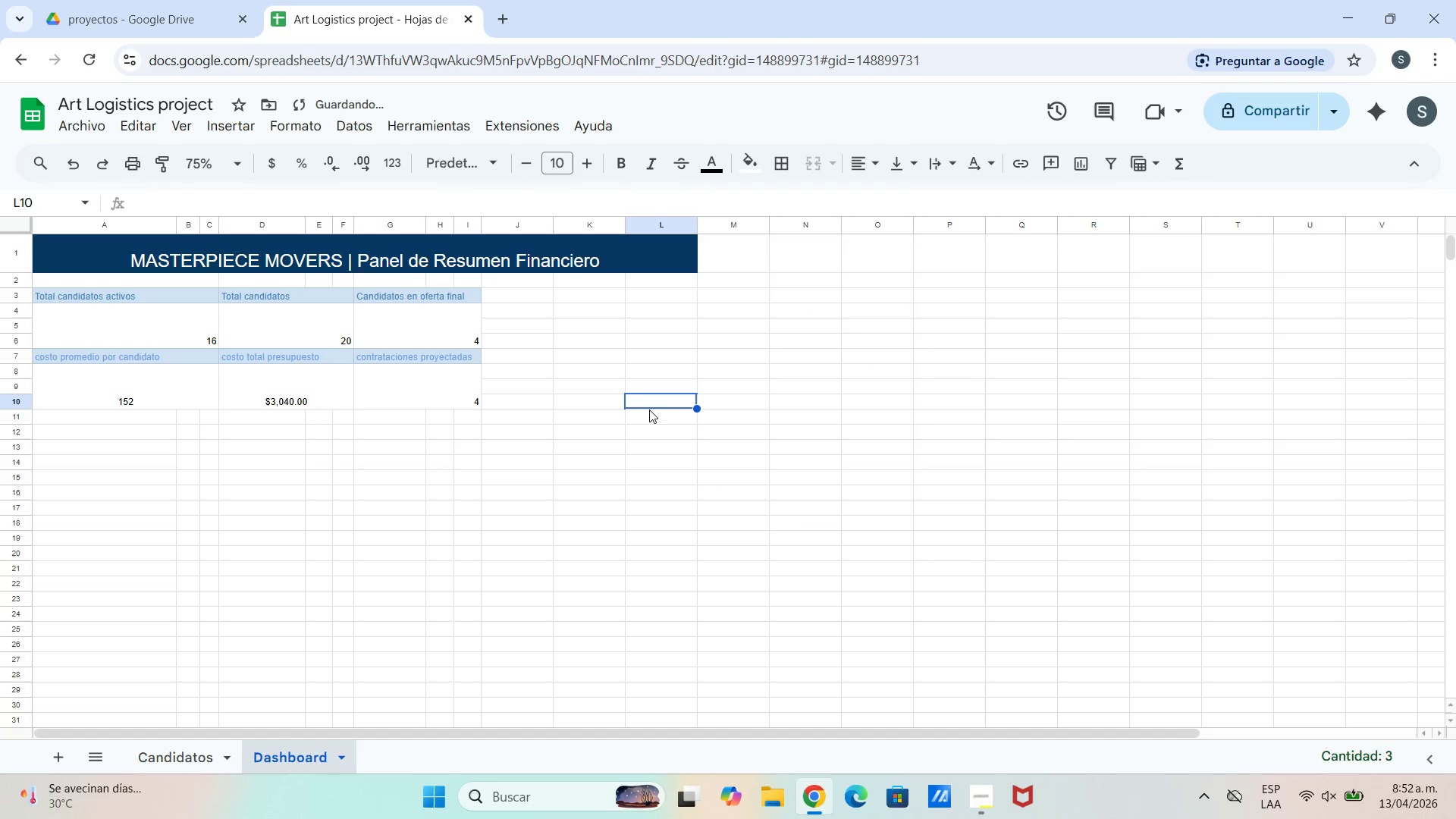 
double_click([246, 486])
 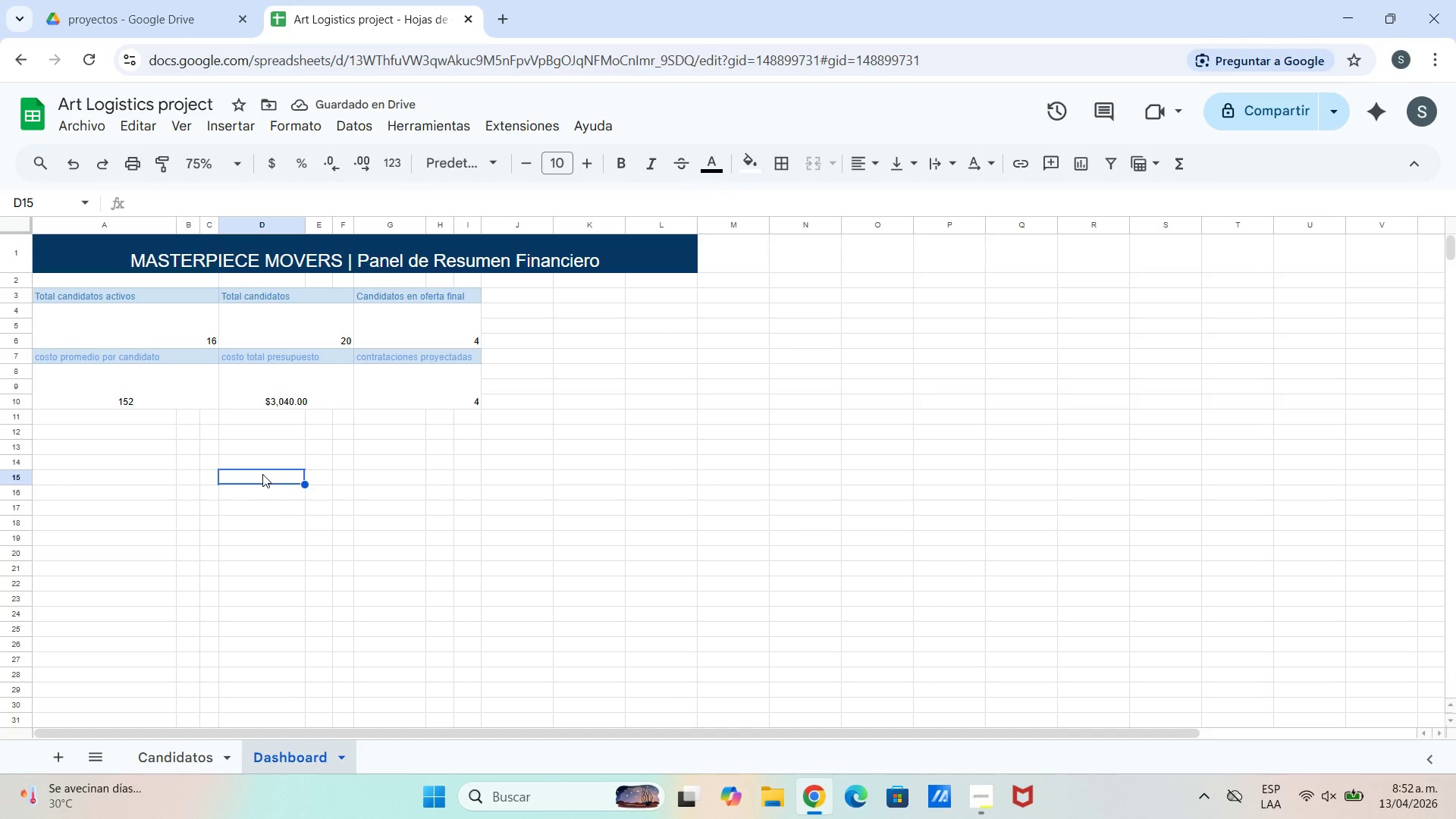 
left_click_drag(start_coordinate=[90, 378], to_coordinate=[388, 375])
 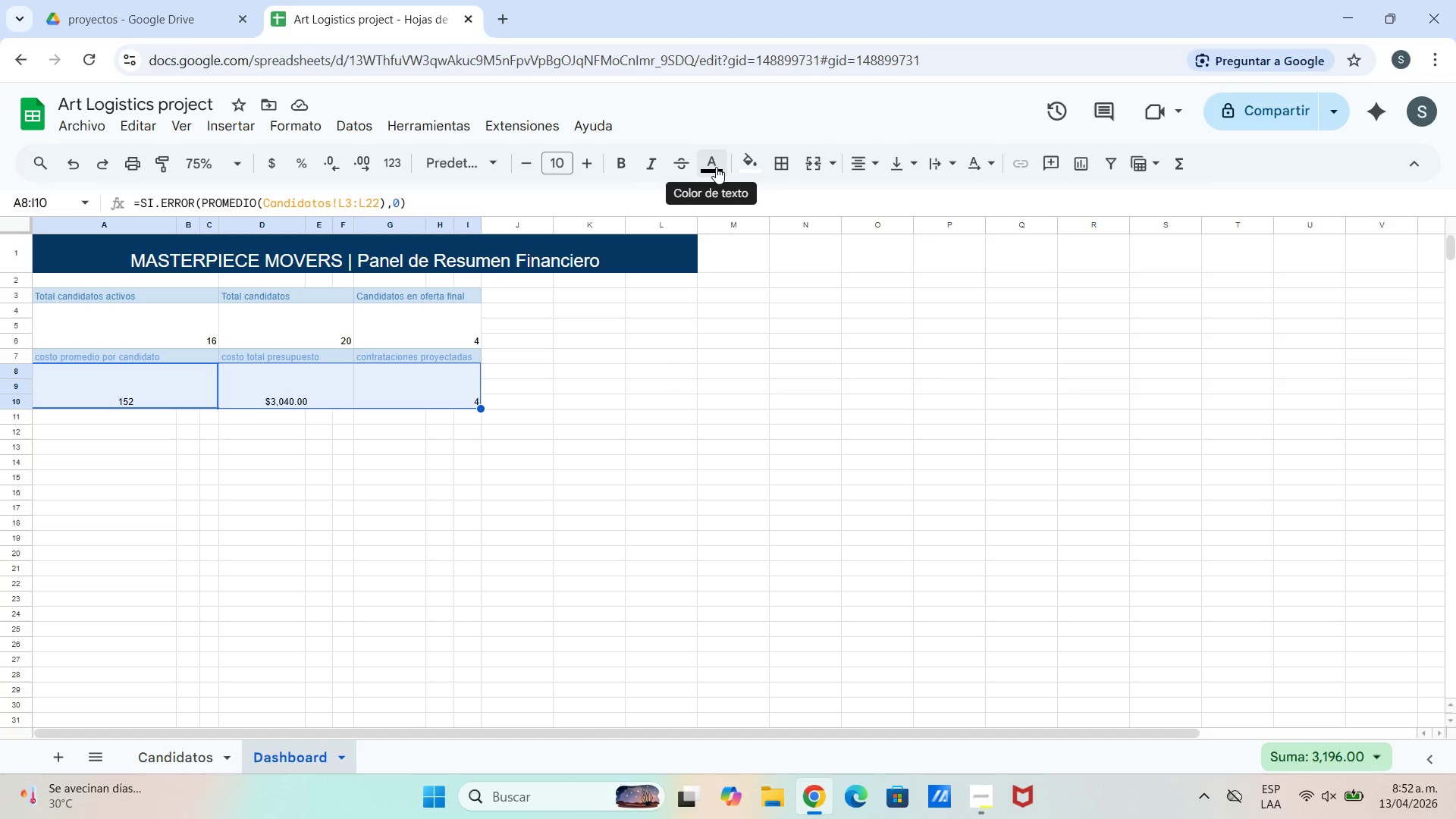 
left_click([716, 167])
 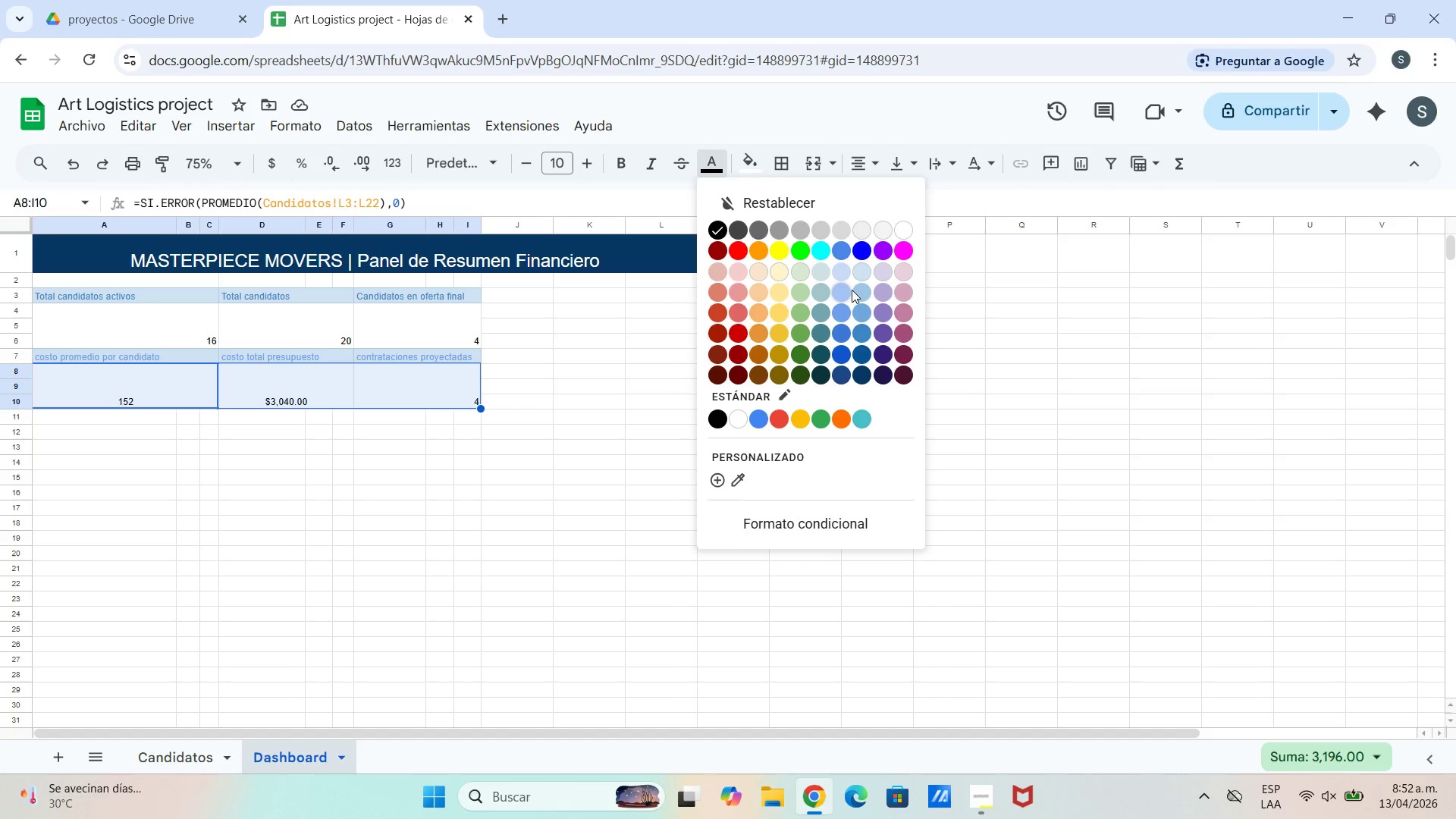 
left_click([861, 275])
 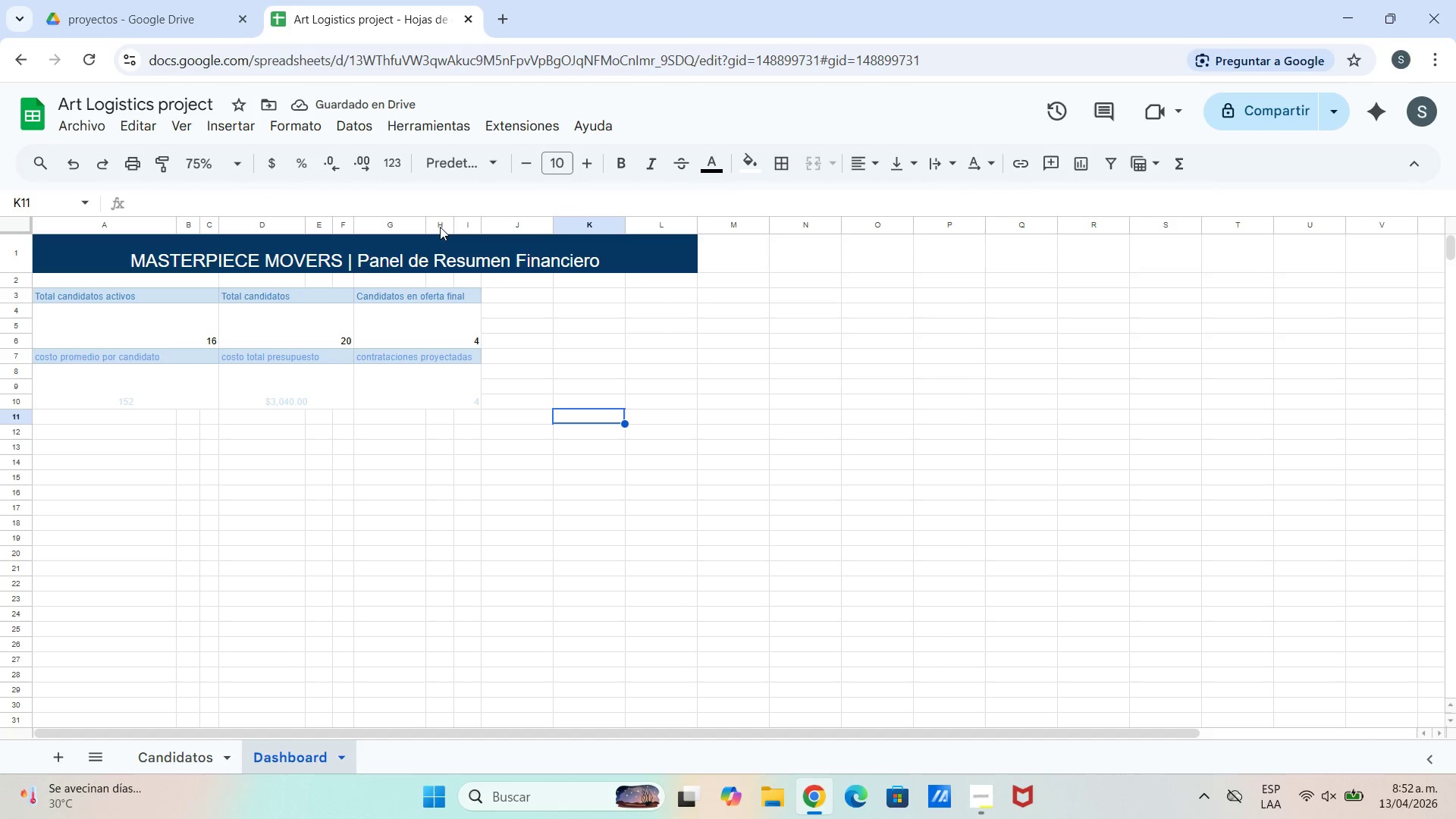 
left_click_drag(start_coordinate=[162, 379], to_coordinate=[496, 397])
 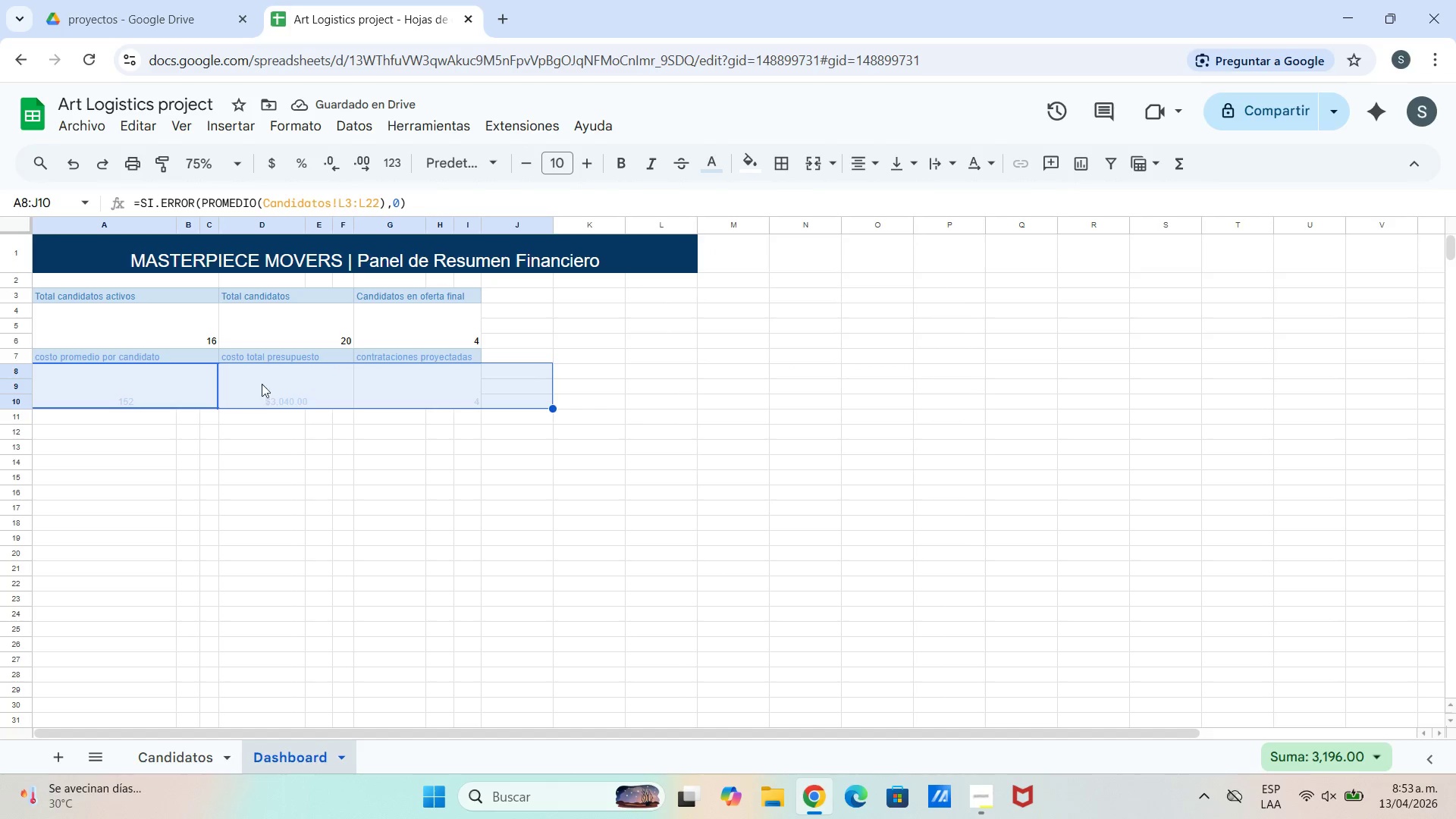 
left_click([232, 422])
 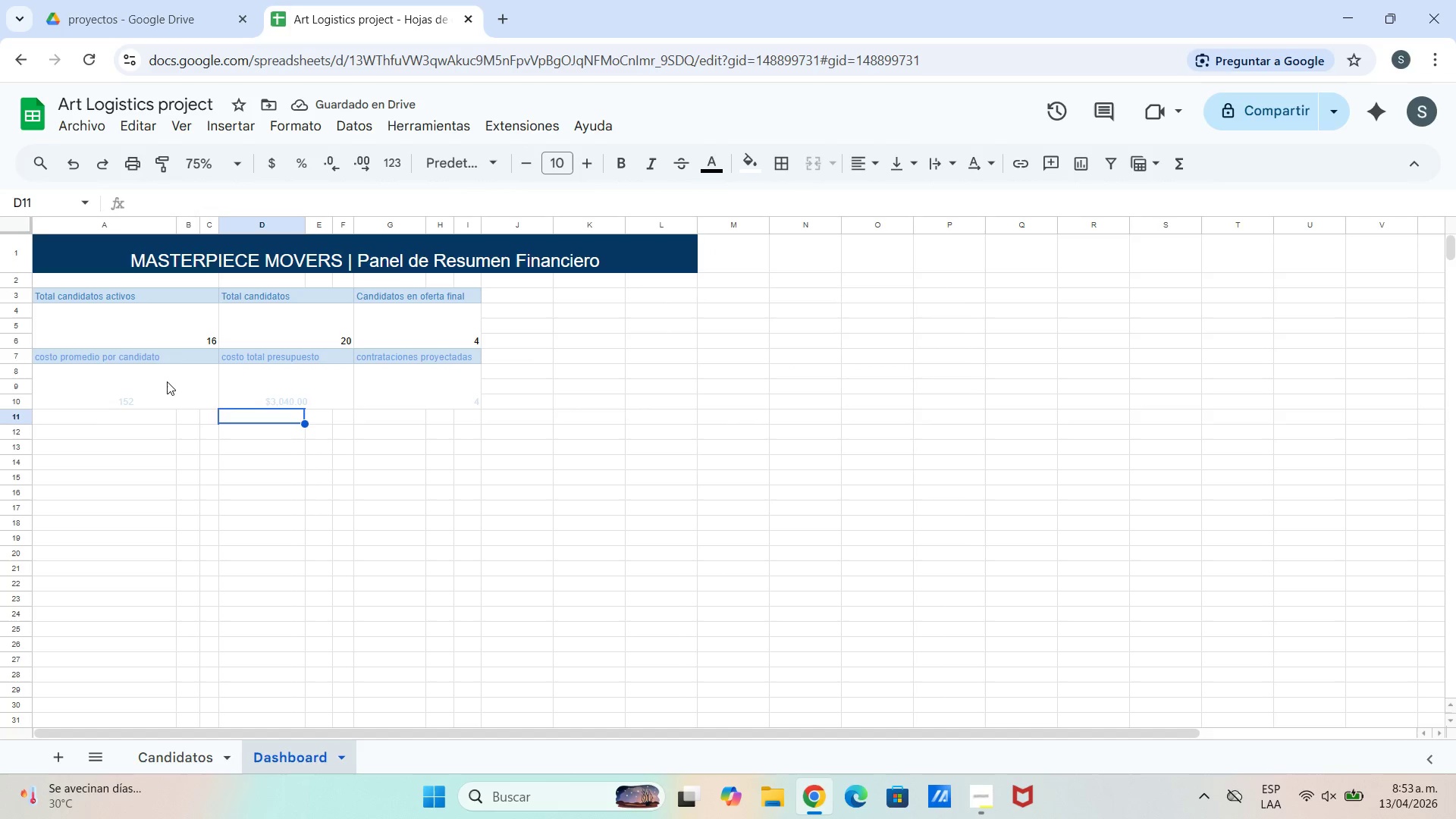 
left_click_drag(start_coordinate=[165, 378], to_coordinate=[478, 387])
 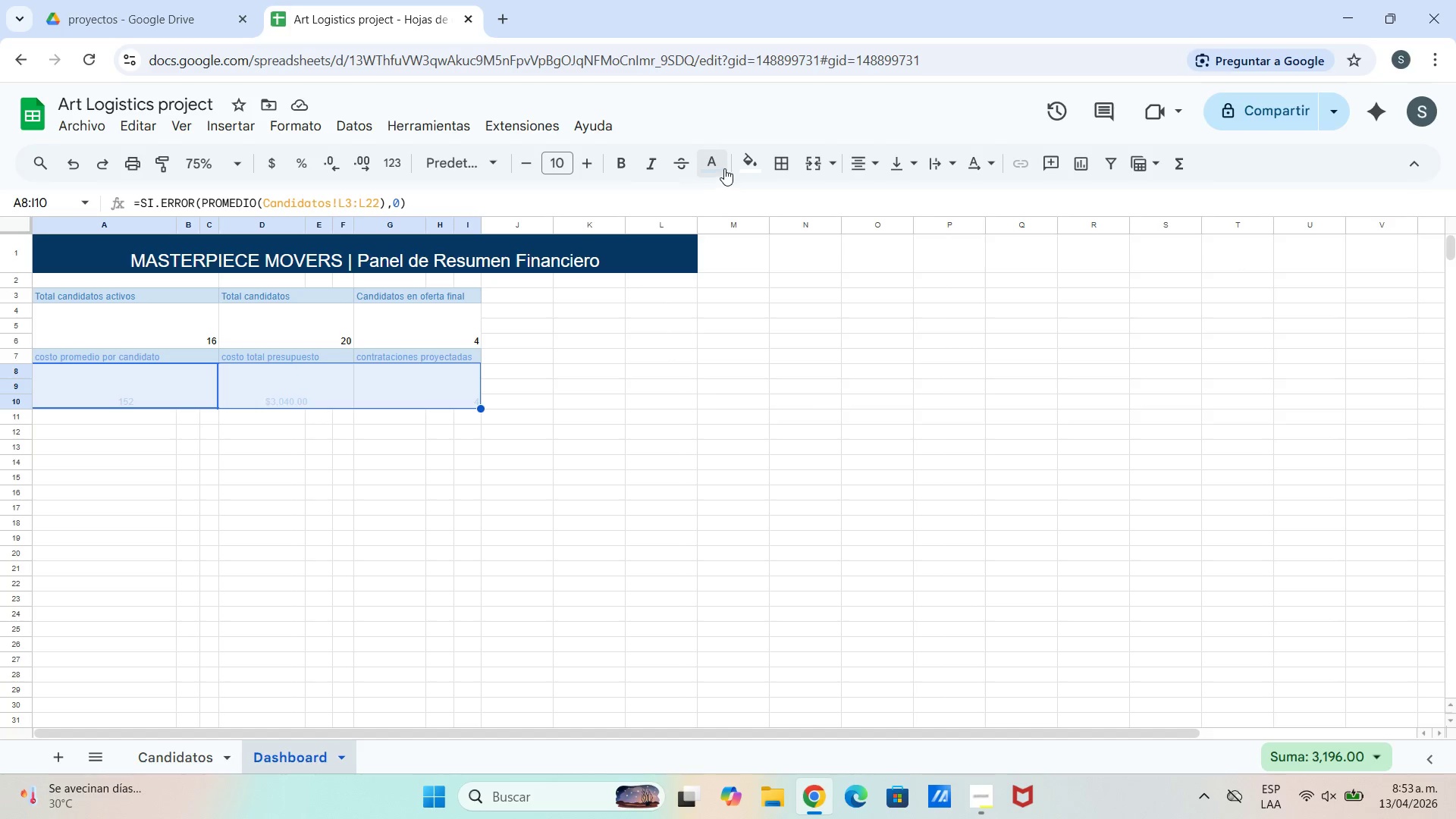 
left_click([724, 168])
 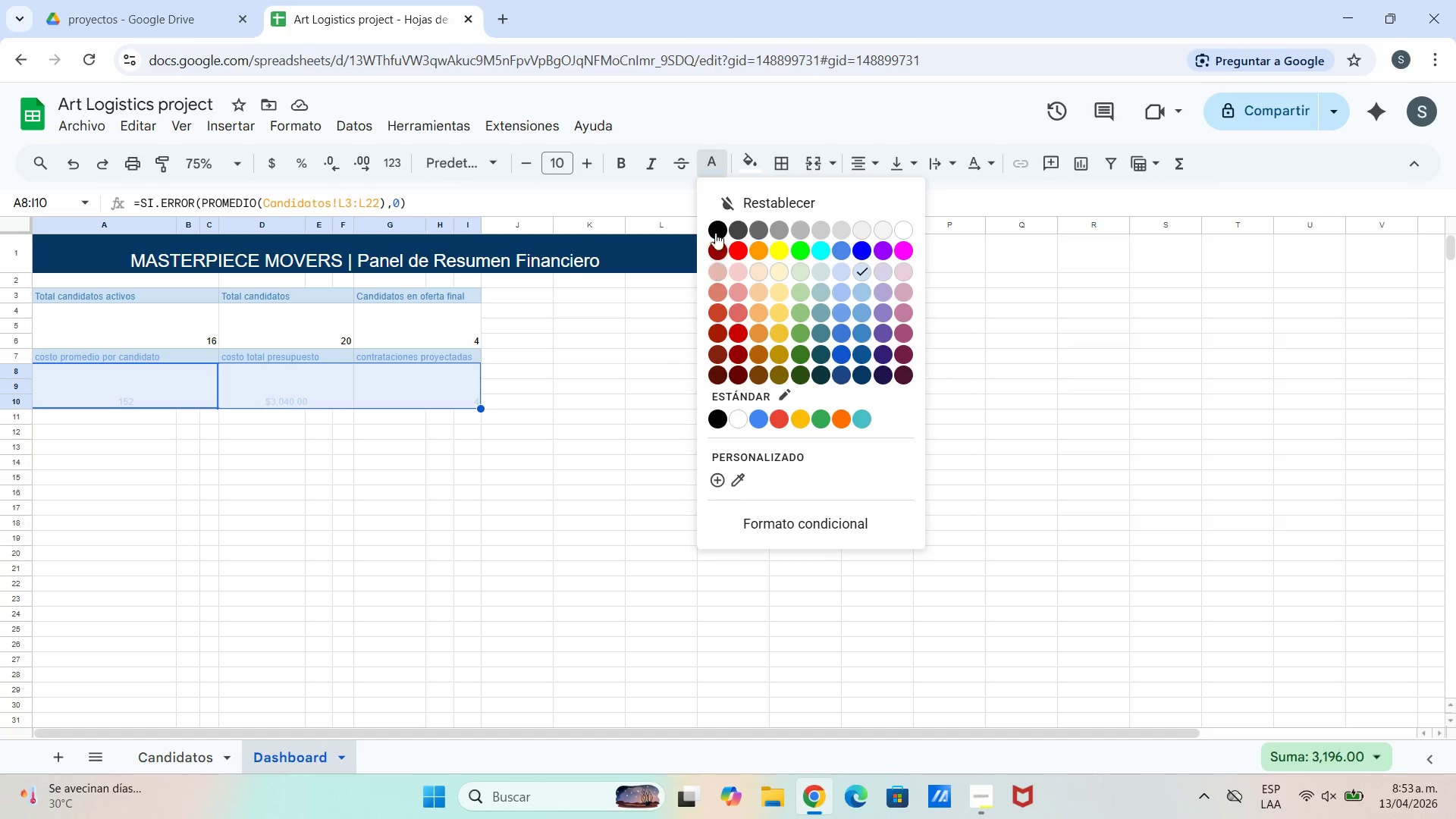 
left_click([715, 221])
 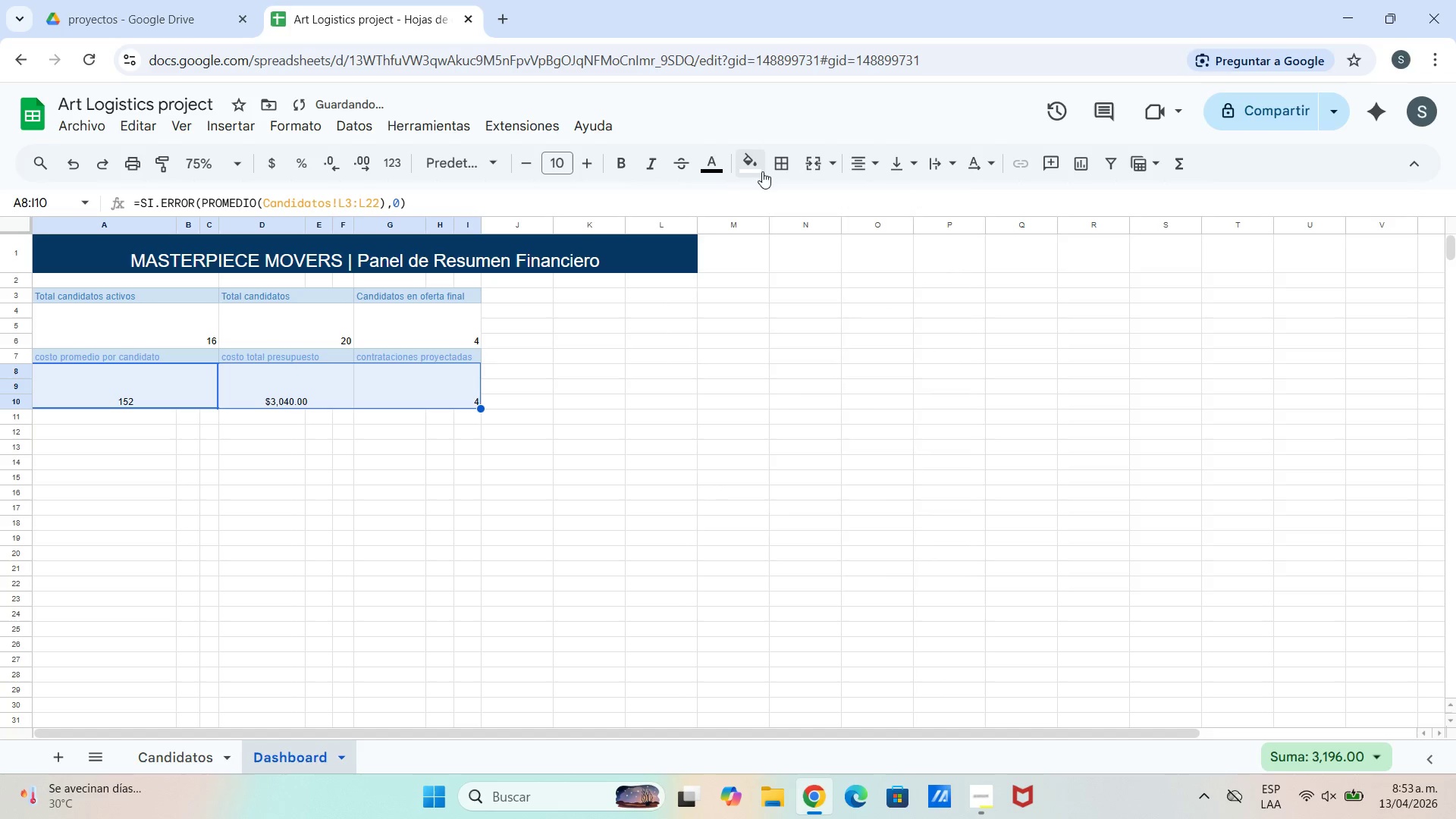 
left_click([762, 171])
 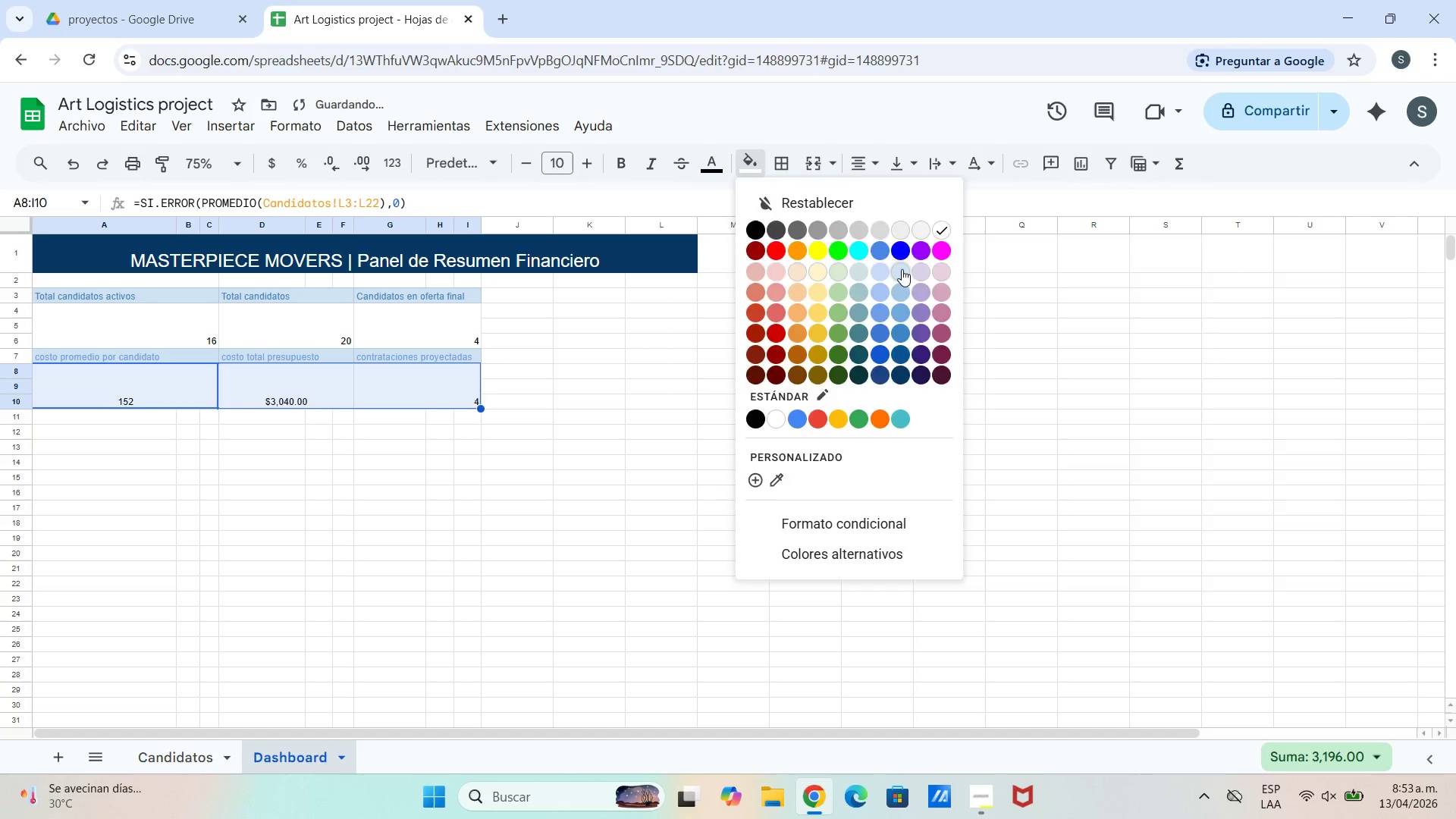 
double_click([657, 381])
 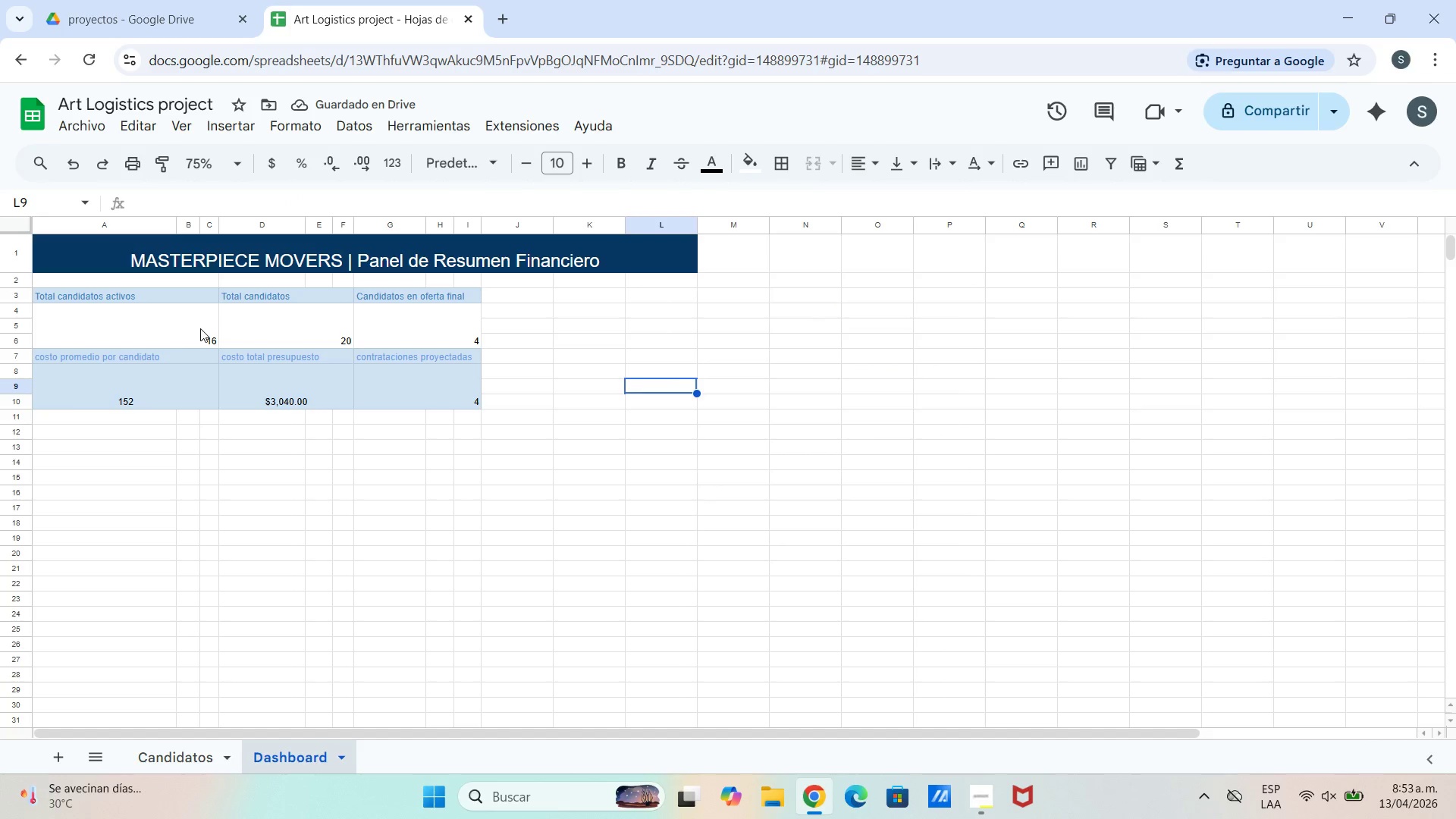 
left_click_drag(start_coordinate=[163, 378], to_coordinate=[406, 392])
 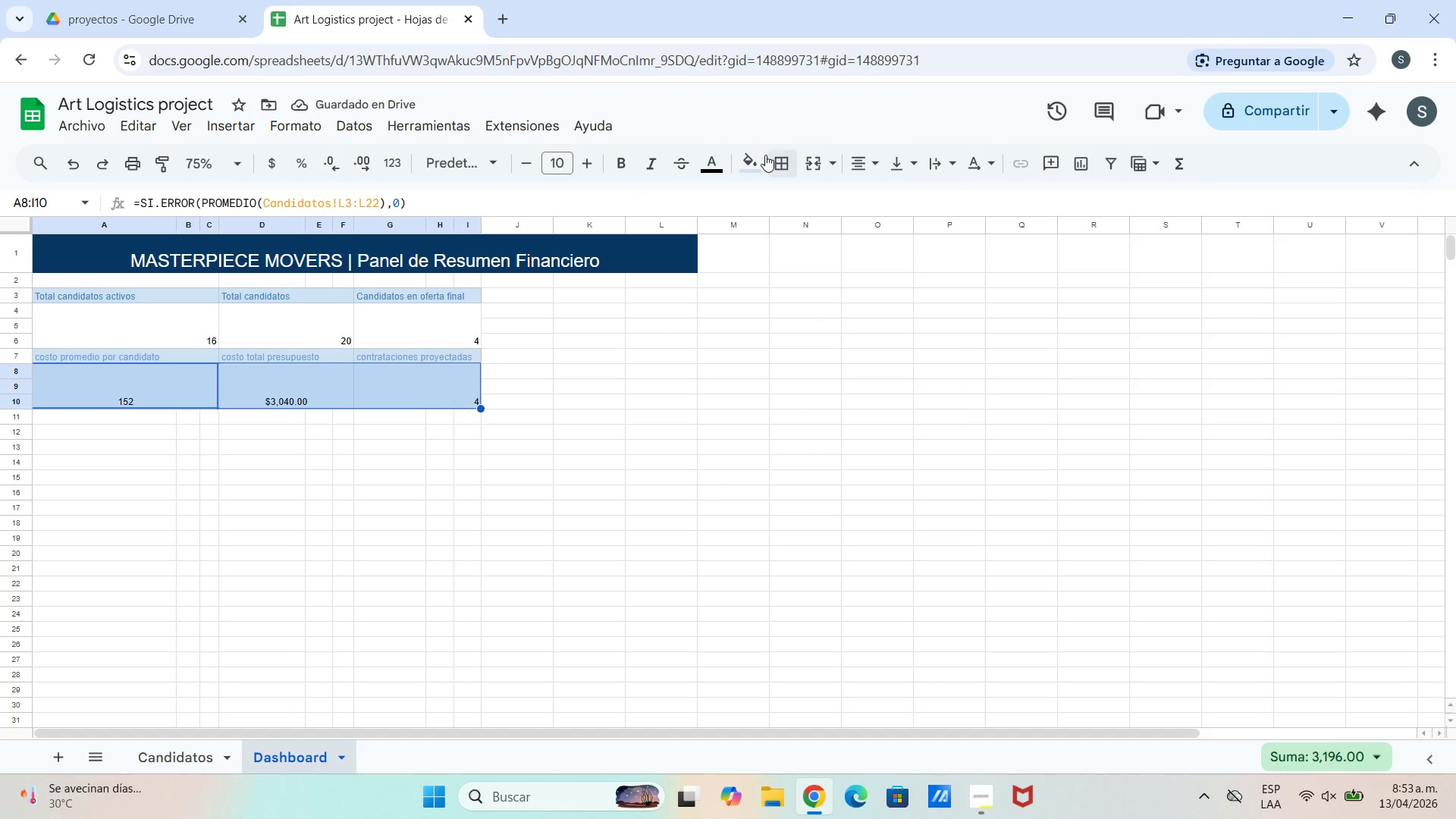 
left_click([743, 167])
 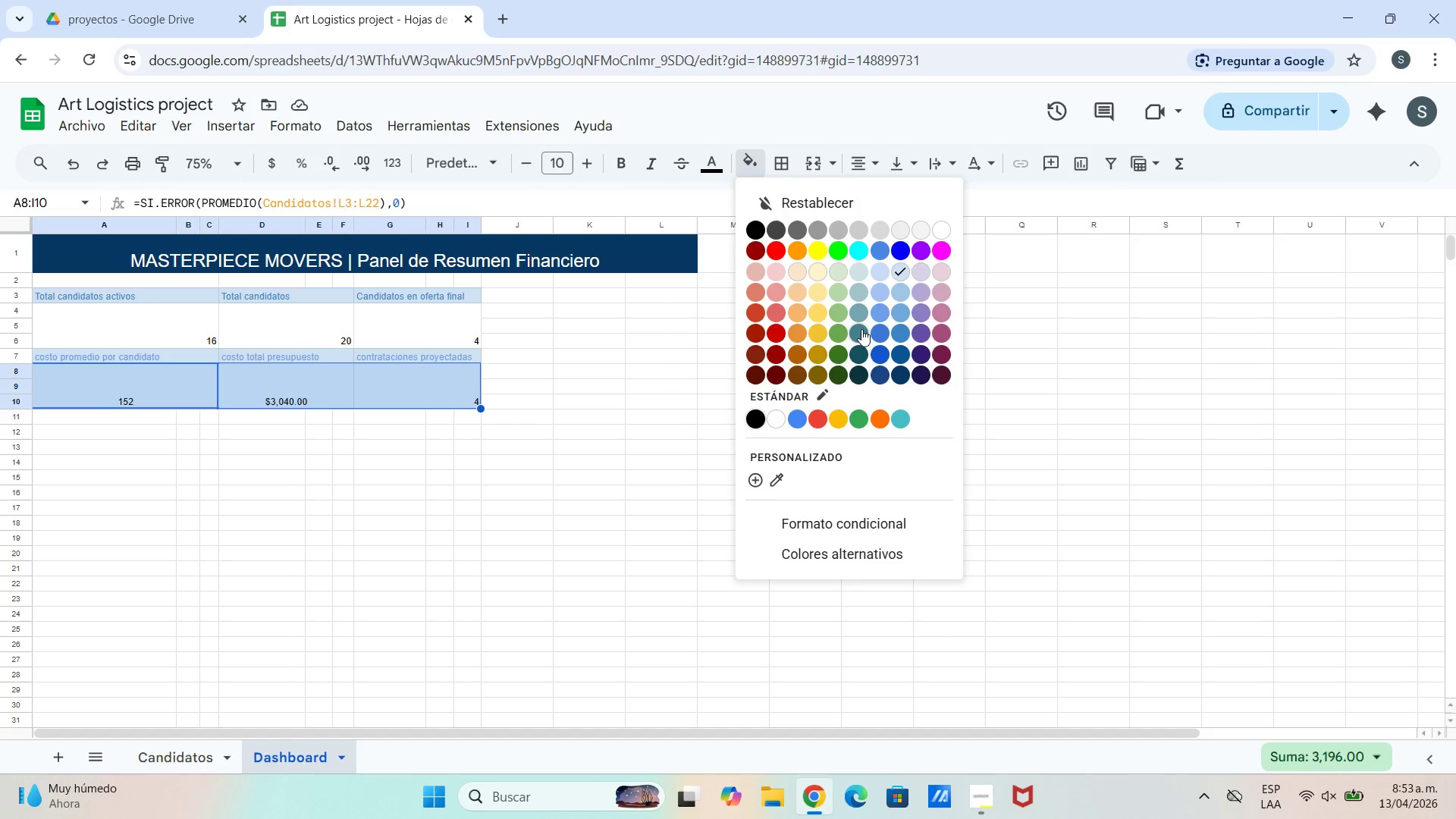 
left_click([533, 385])
 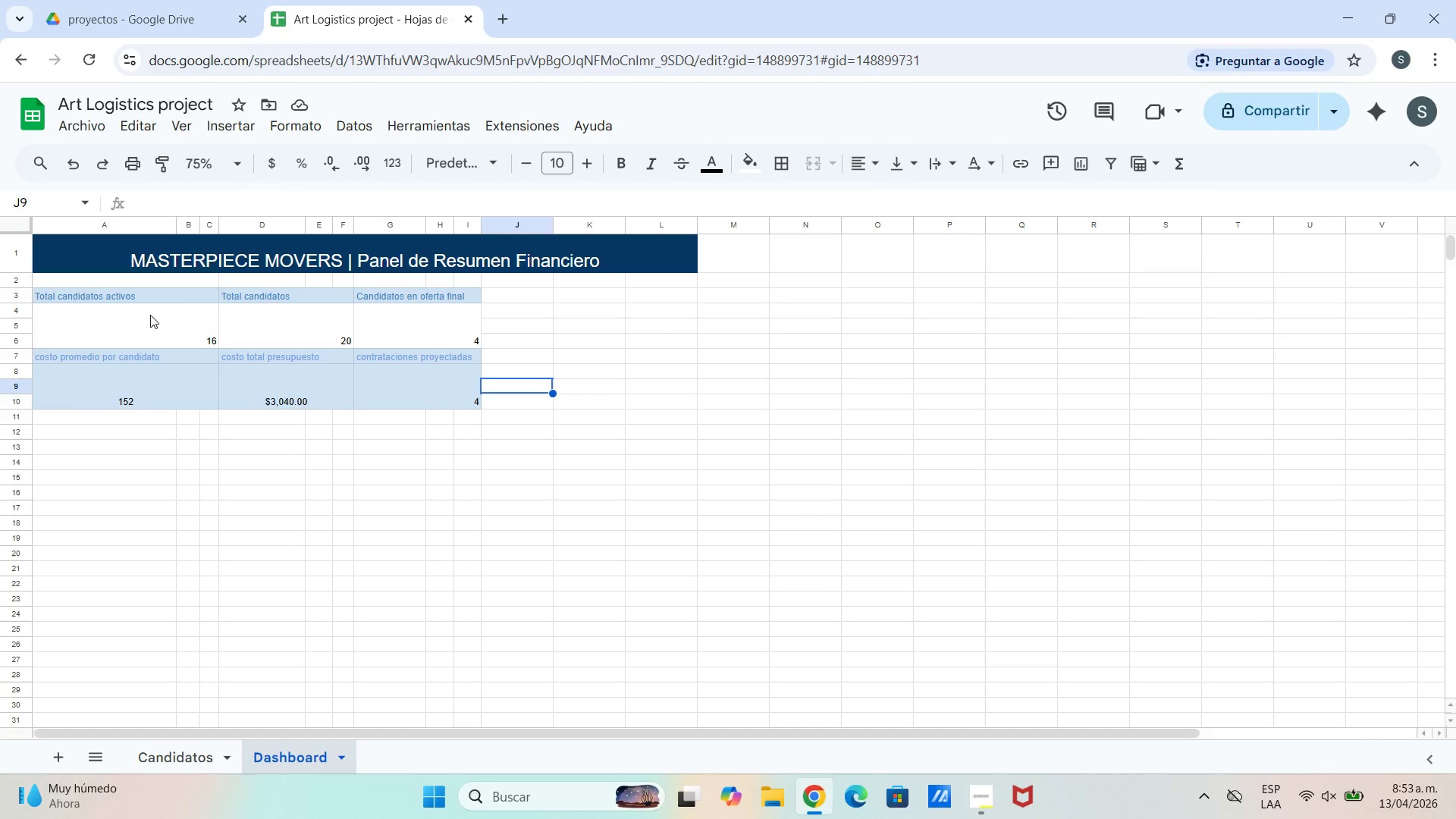 
left_click_drag(start_coordinate=[144, 316], to_coordinate=[435, 344])
 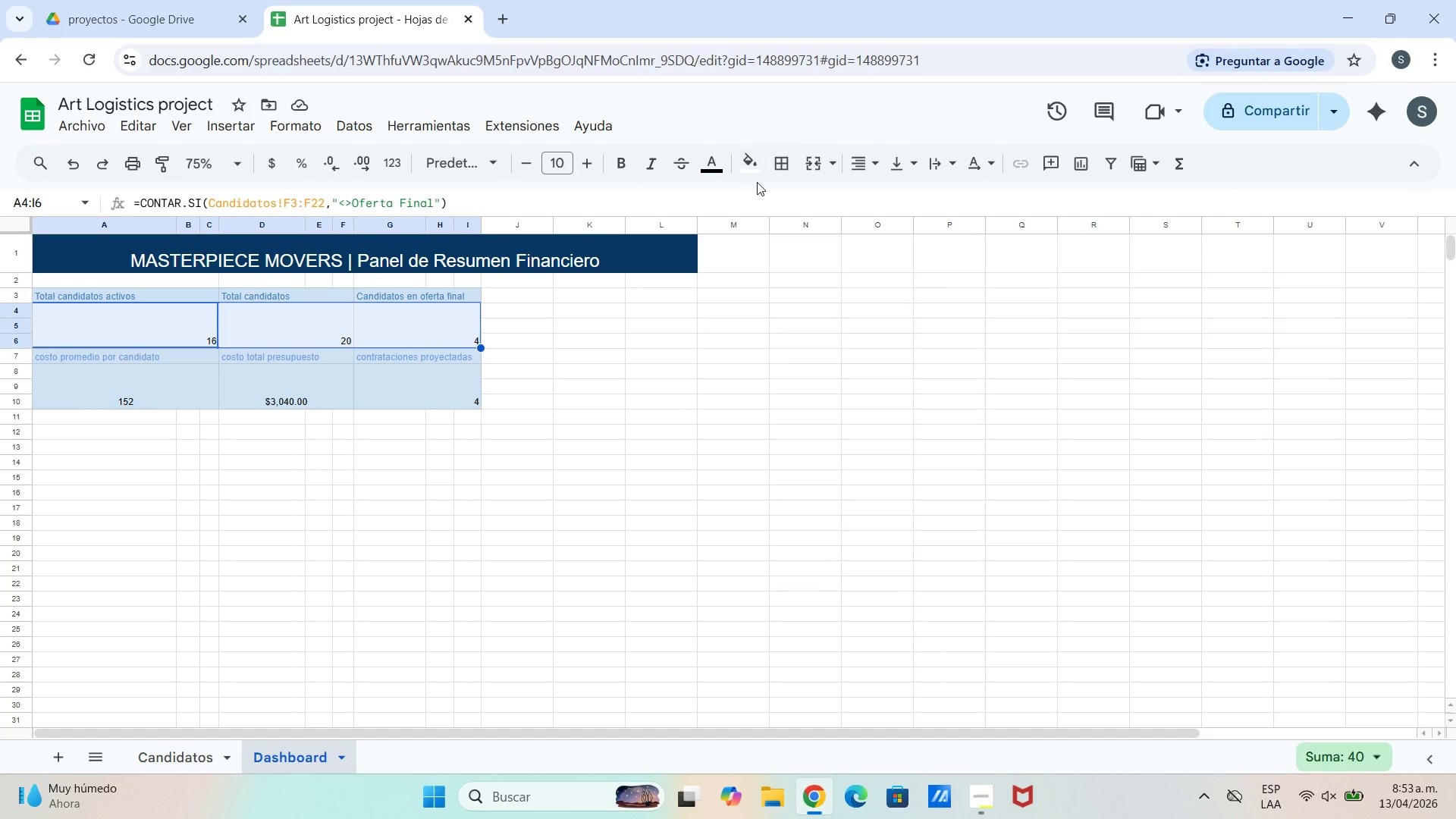 
left_click([751, 165])
 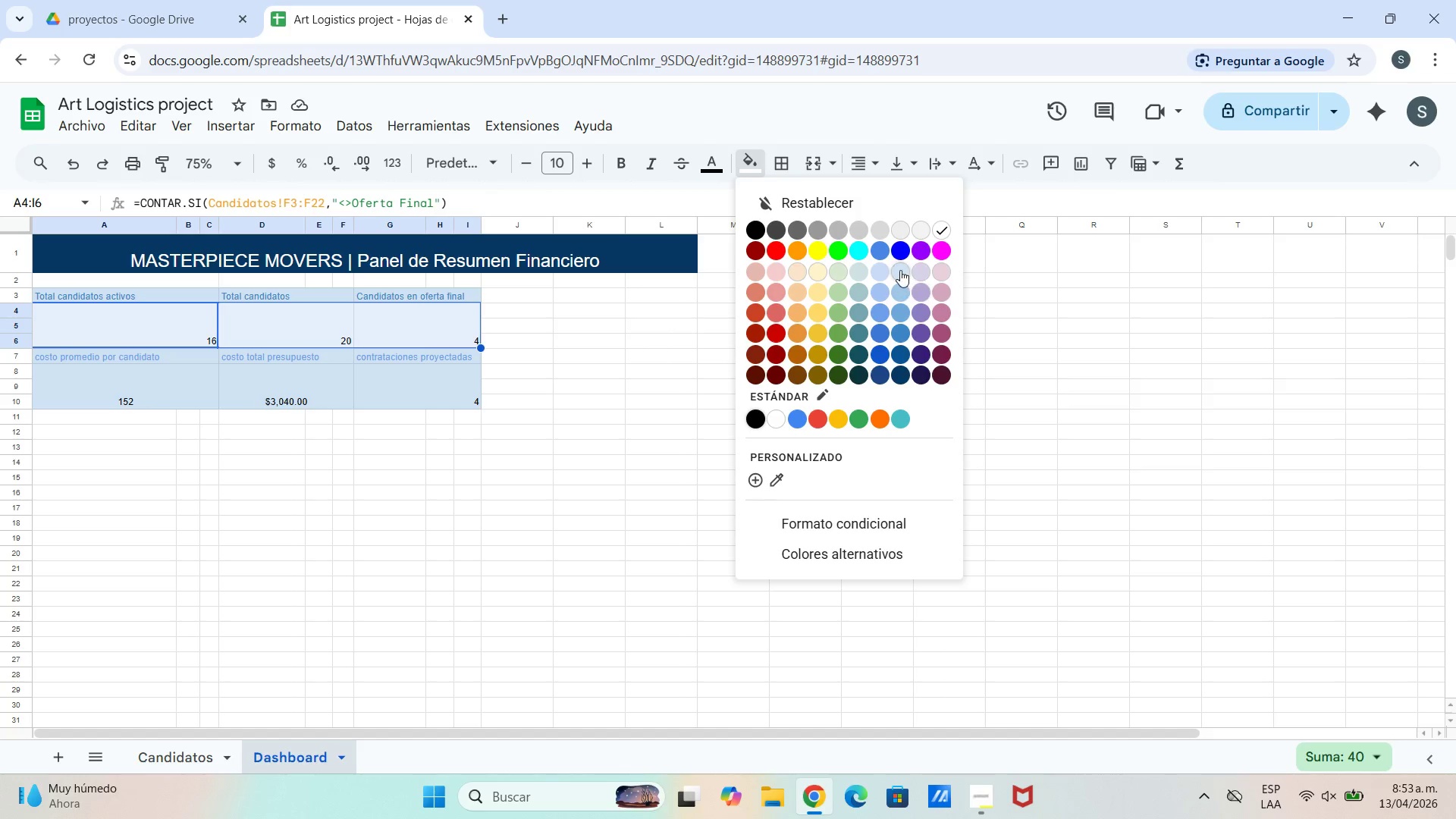 
left_click([900, 270])
 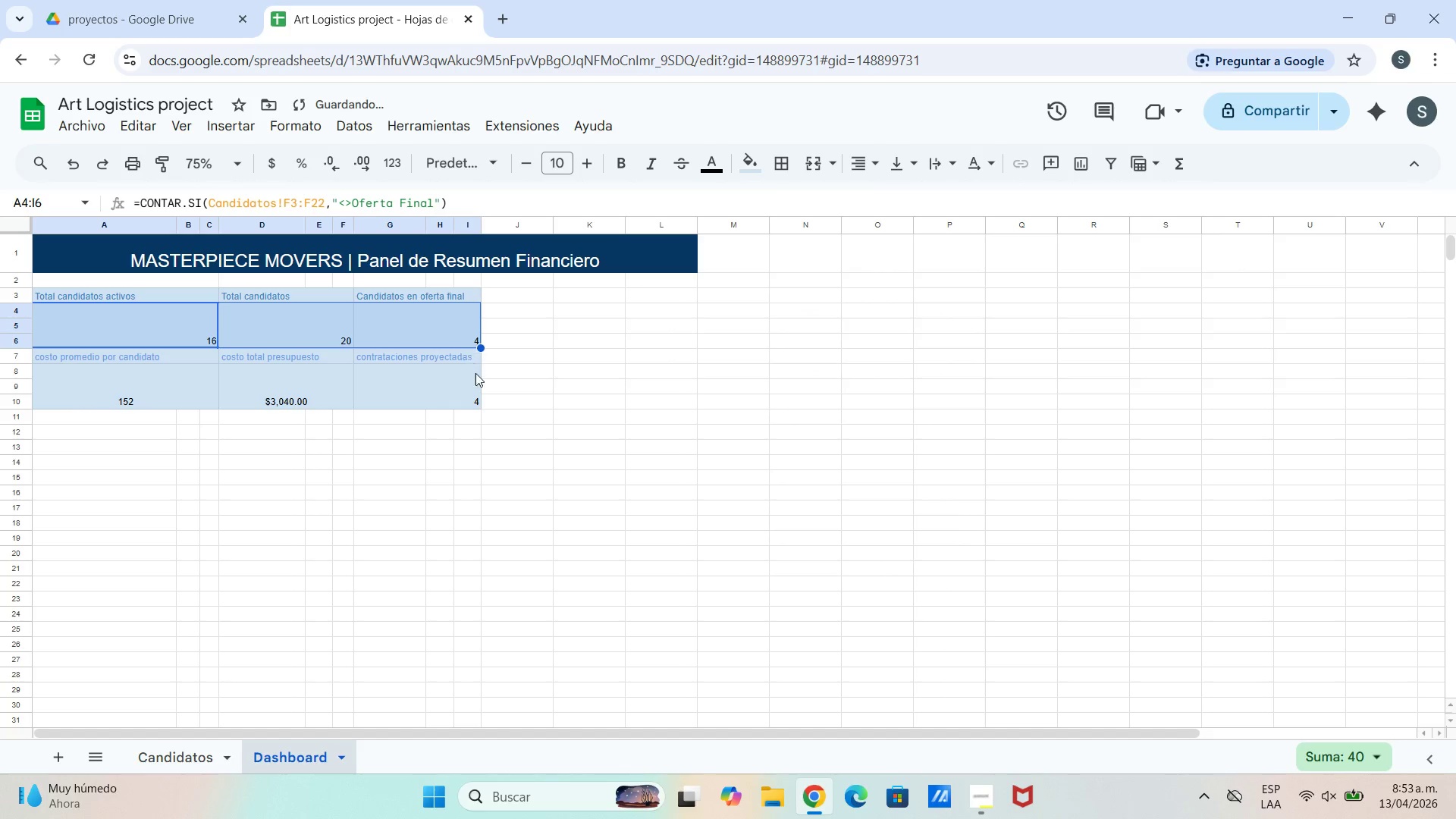 
left_click([621, 425])
 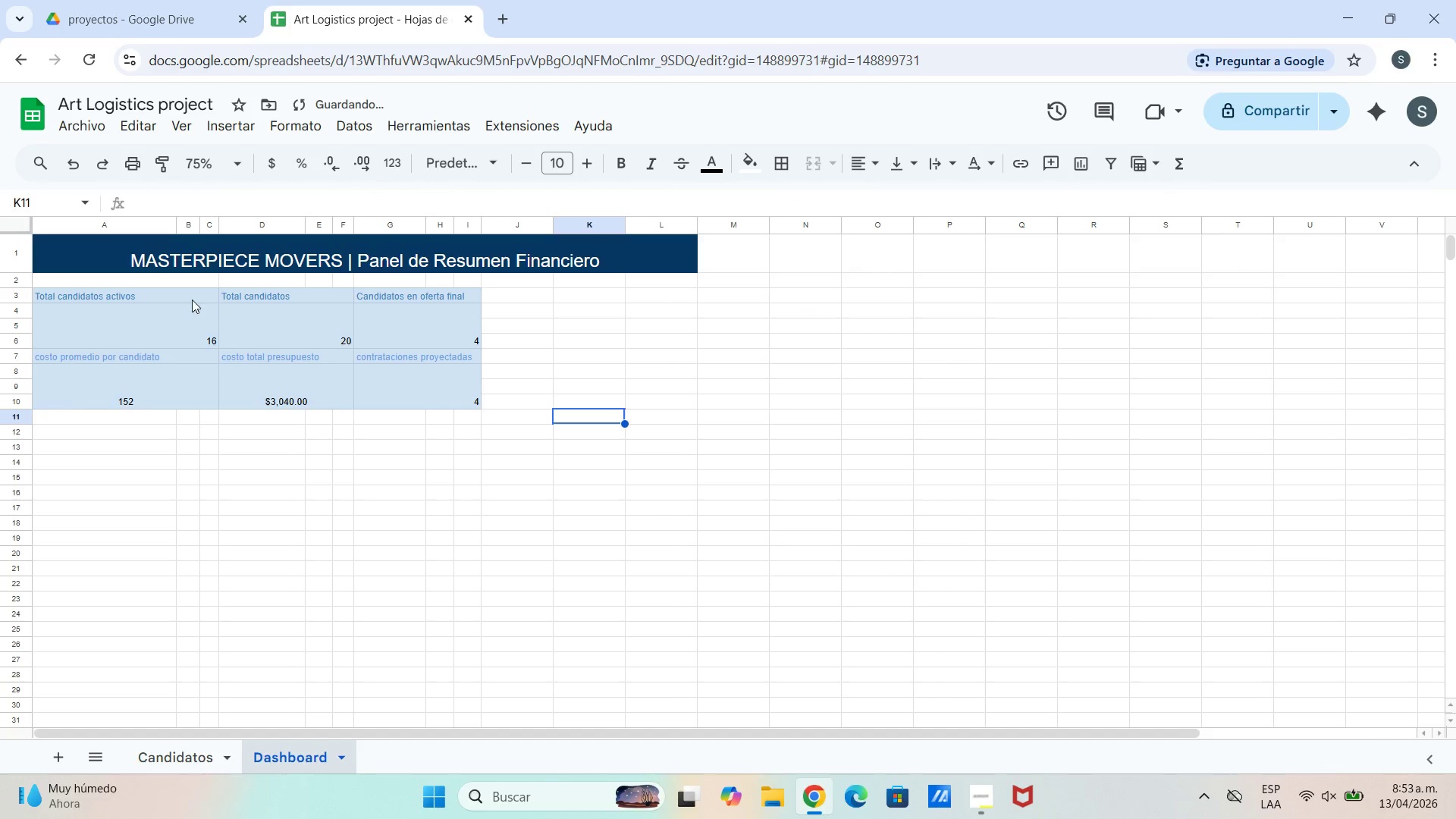 
left_click_drag(start_coordinate=[190, 289], to_coordinate=[469, 293])
 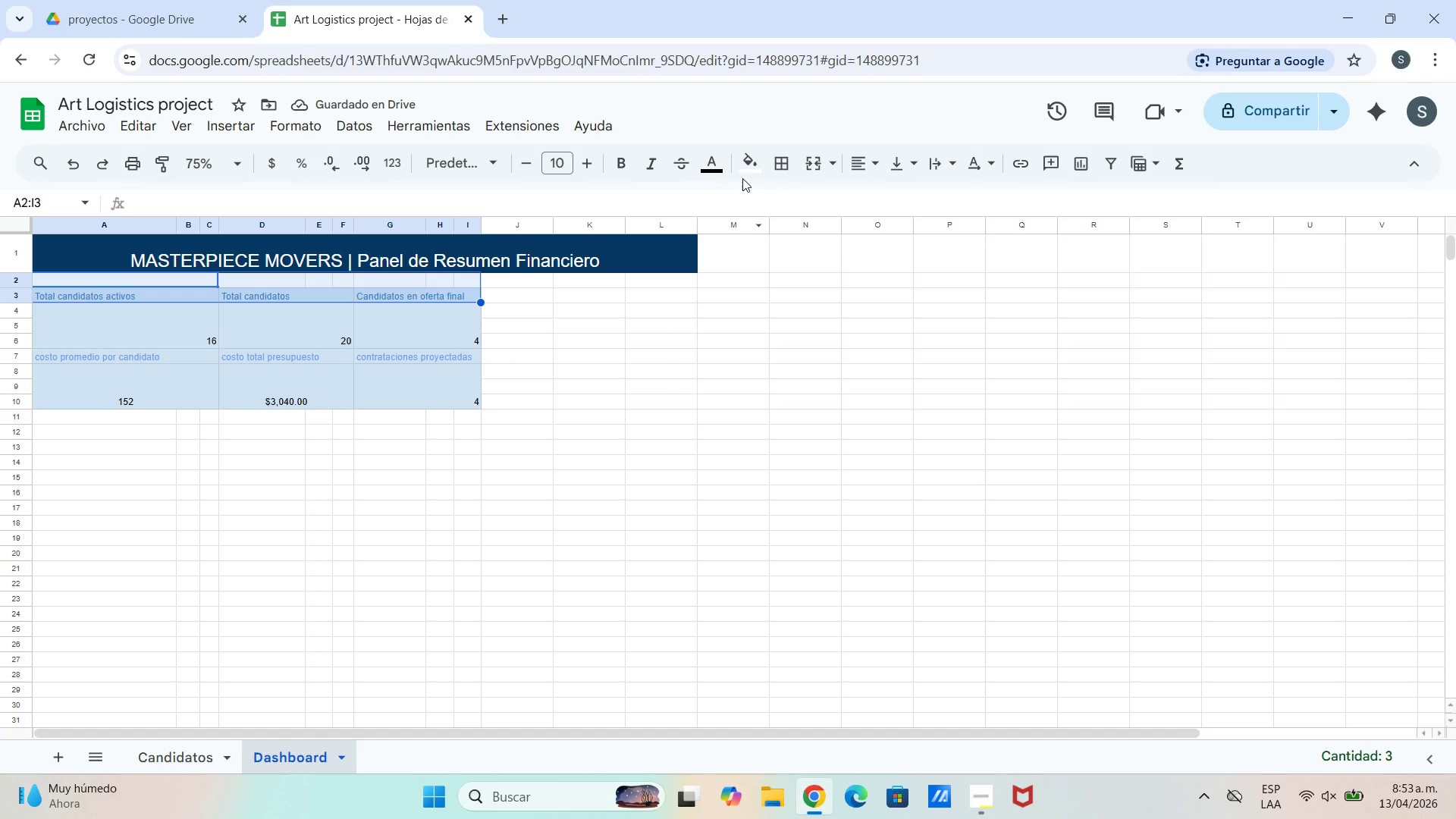 
left_click([748, 163])
 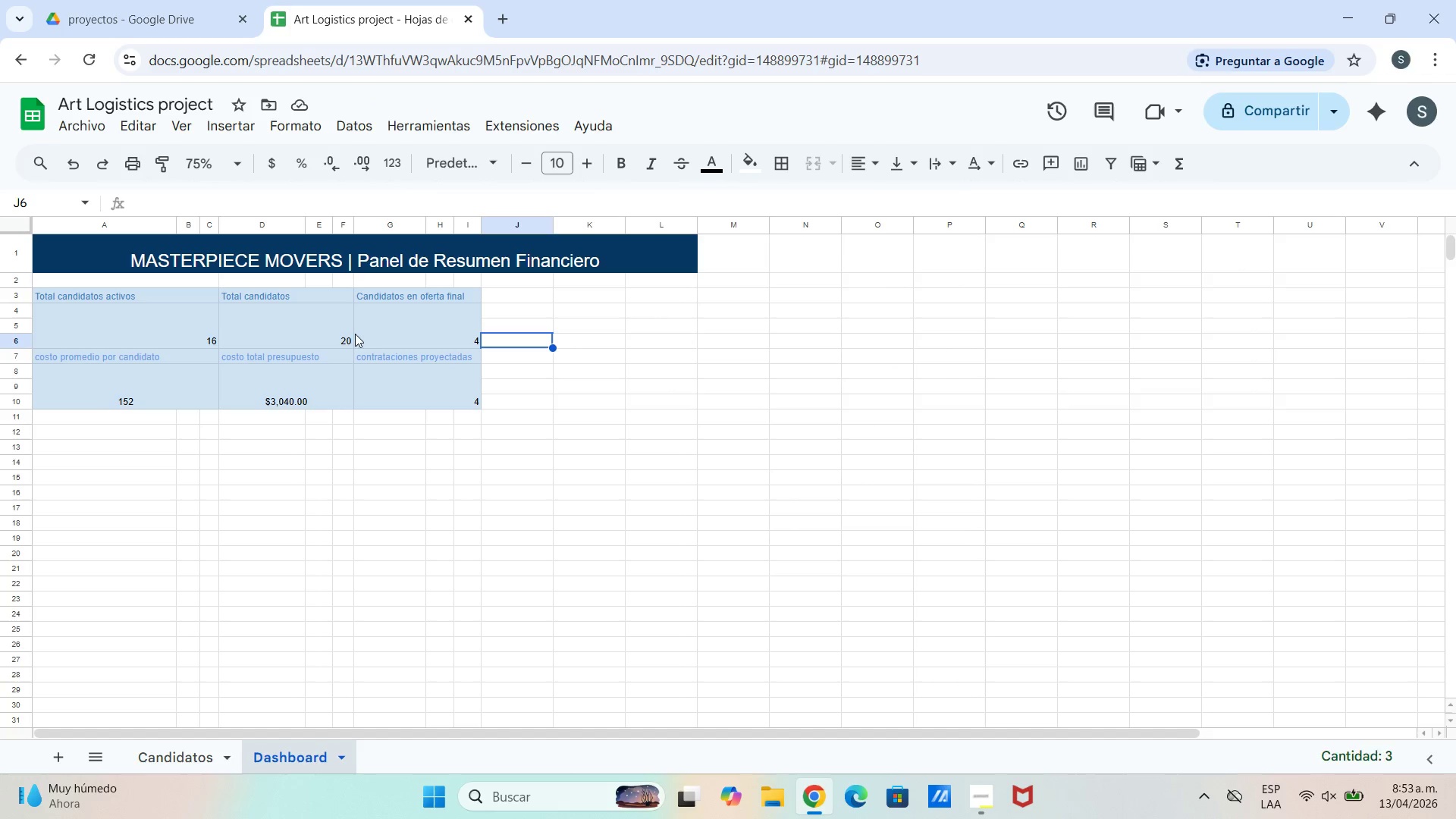 
left_click_drag(start_coordinate=[146, 295], to_coordinate=[480, 292])
 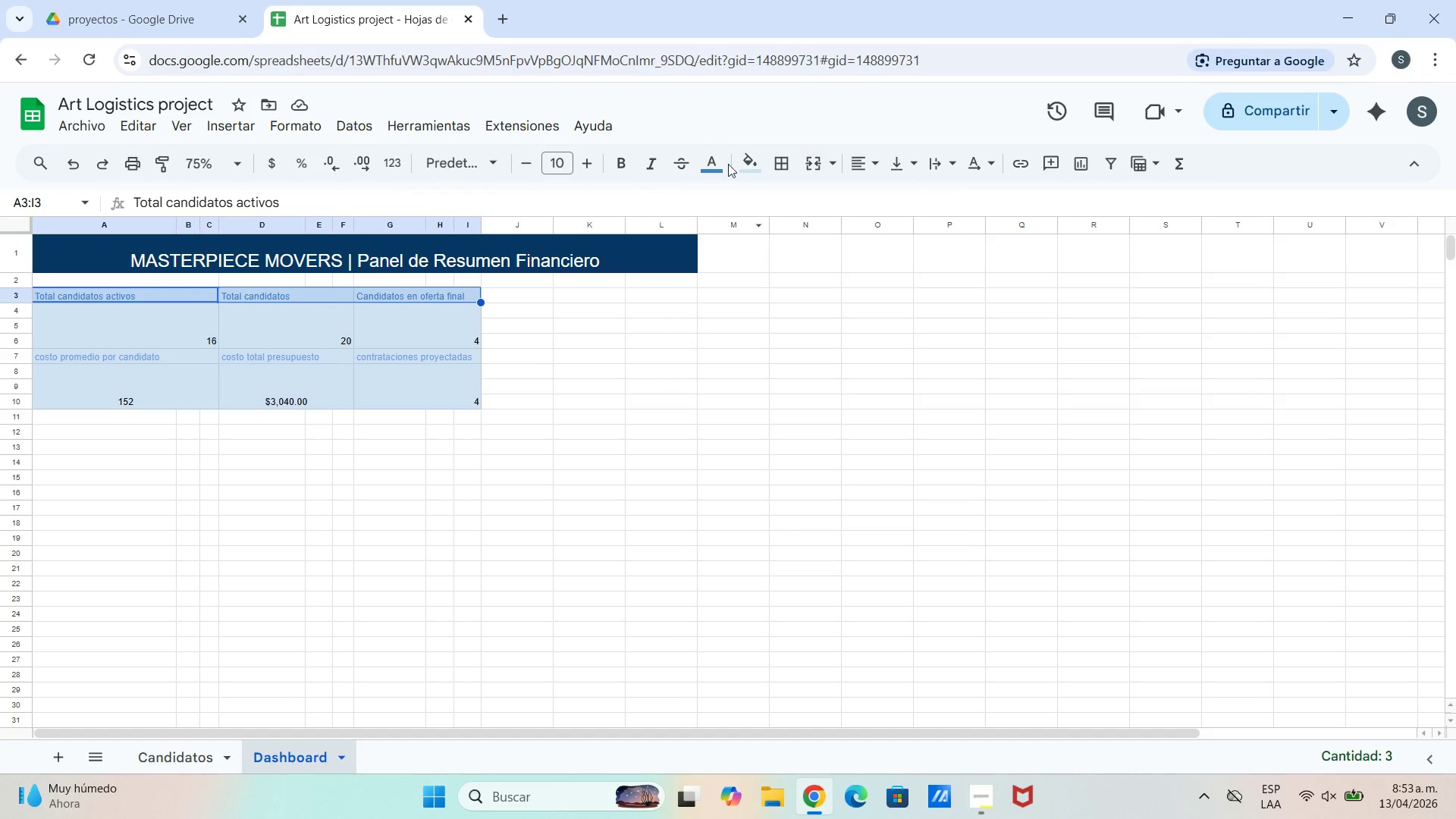 
left_click([723, 173])
 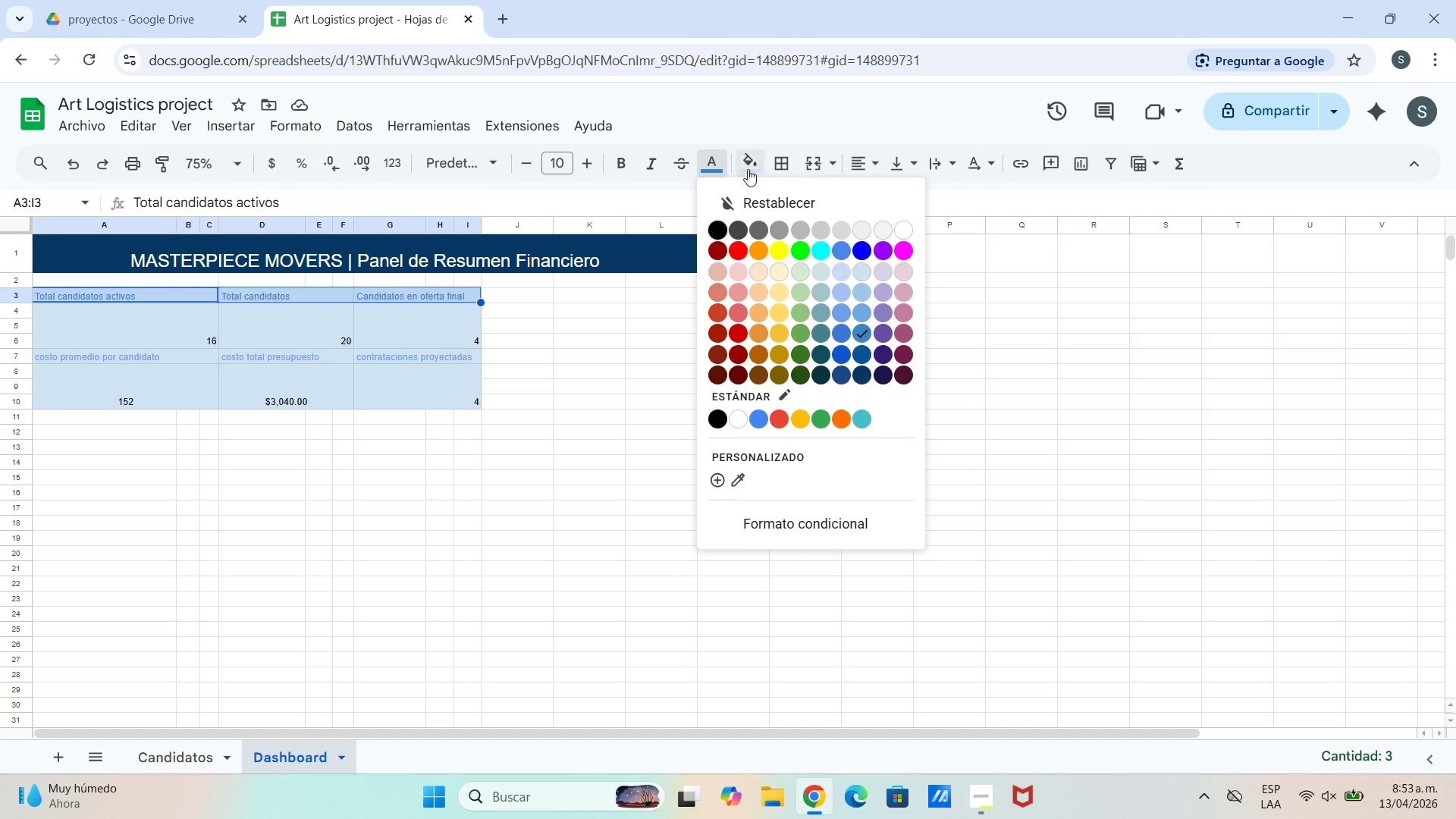 
left_click([764, 163])
 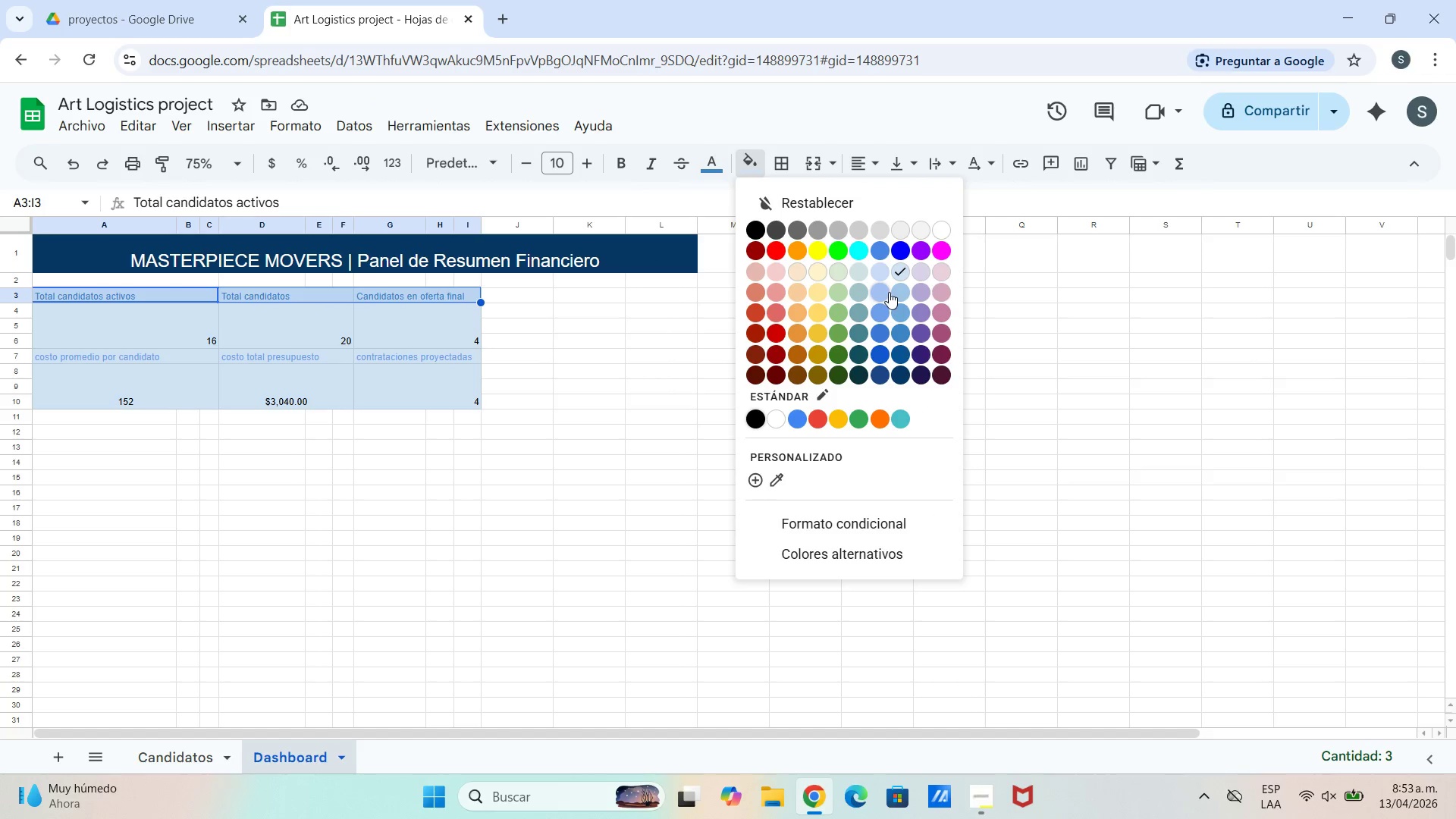 
left_click([901, 292])
 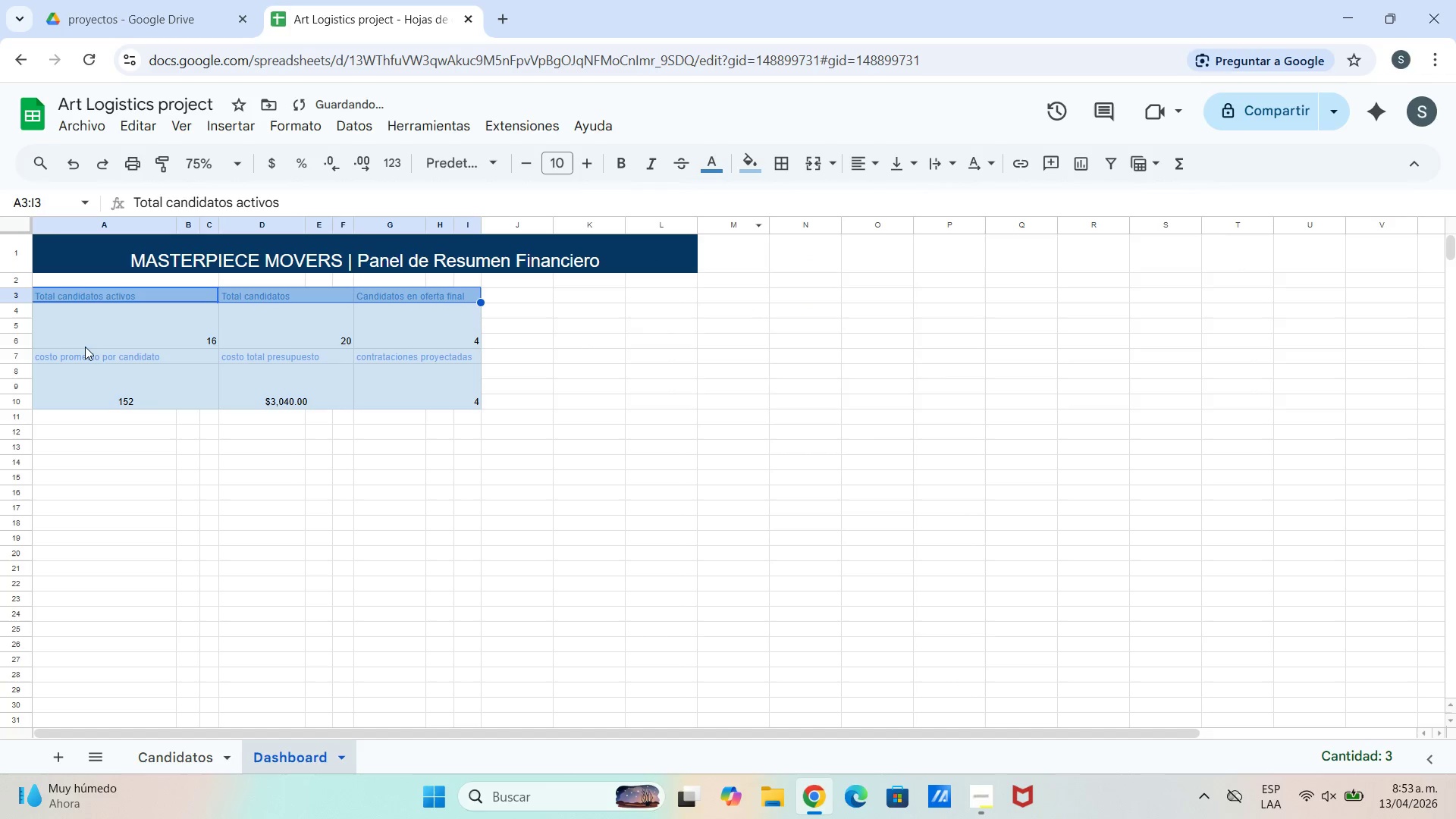 
left_click_drag(start_coordinate=[96, 353], to_coordinate=[466, 357])
 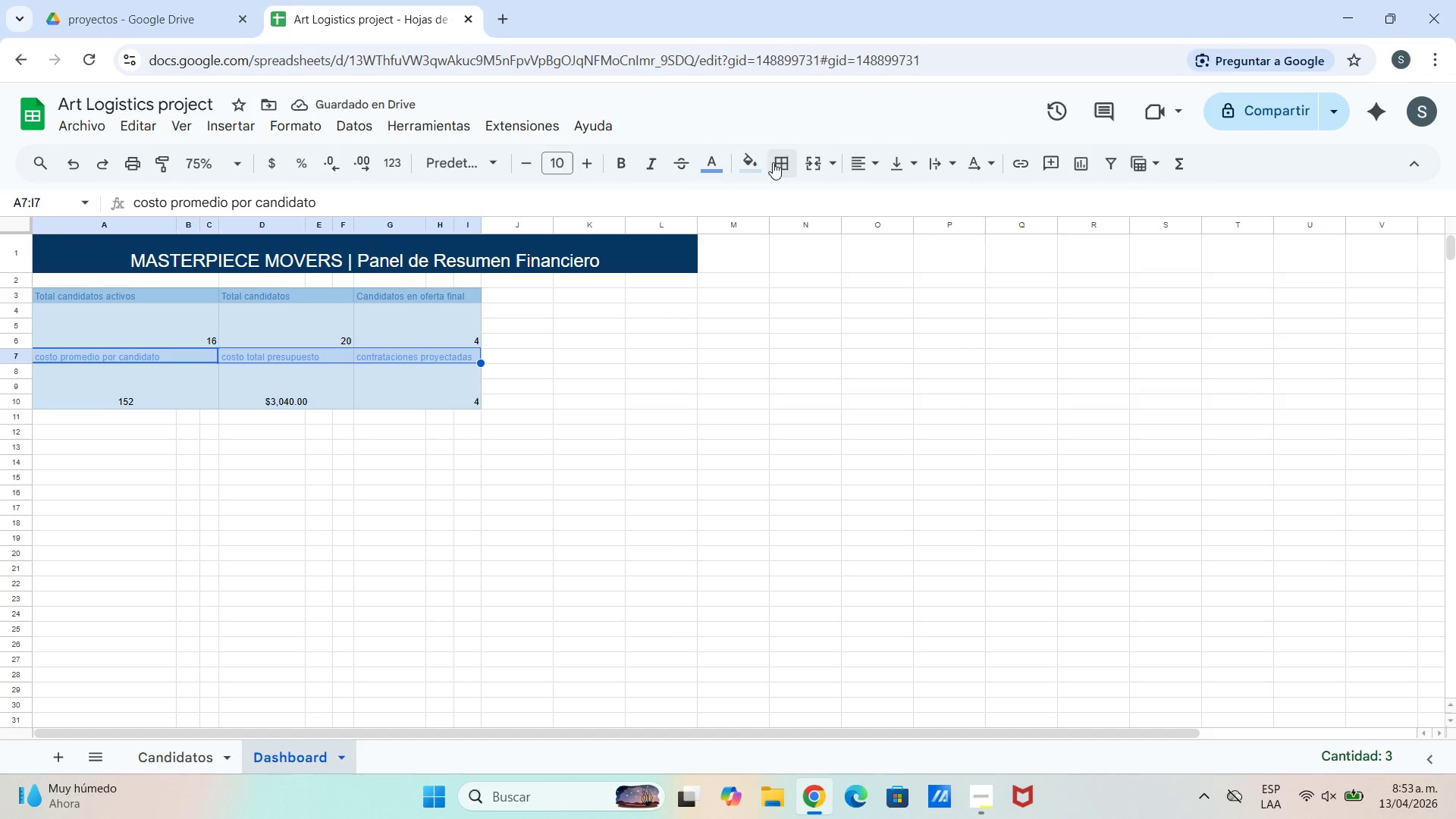 
left_click([757, 168])
 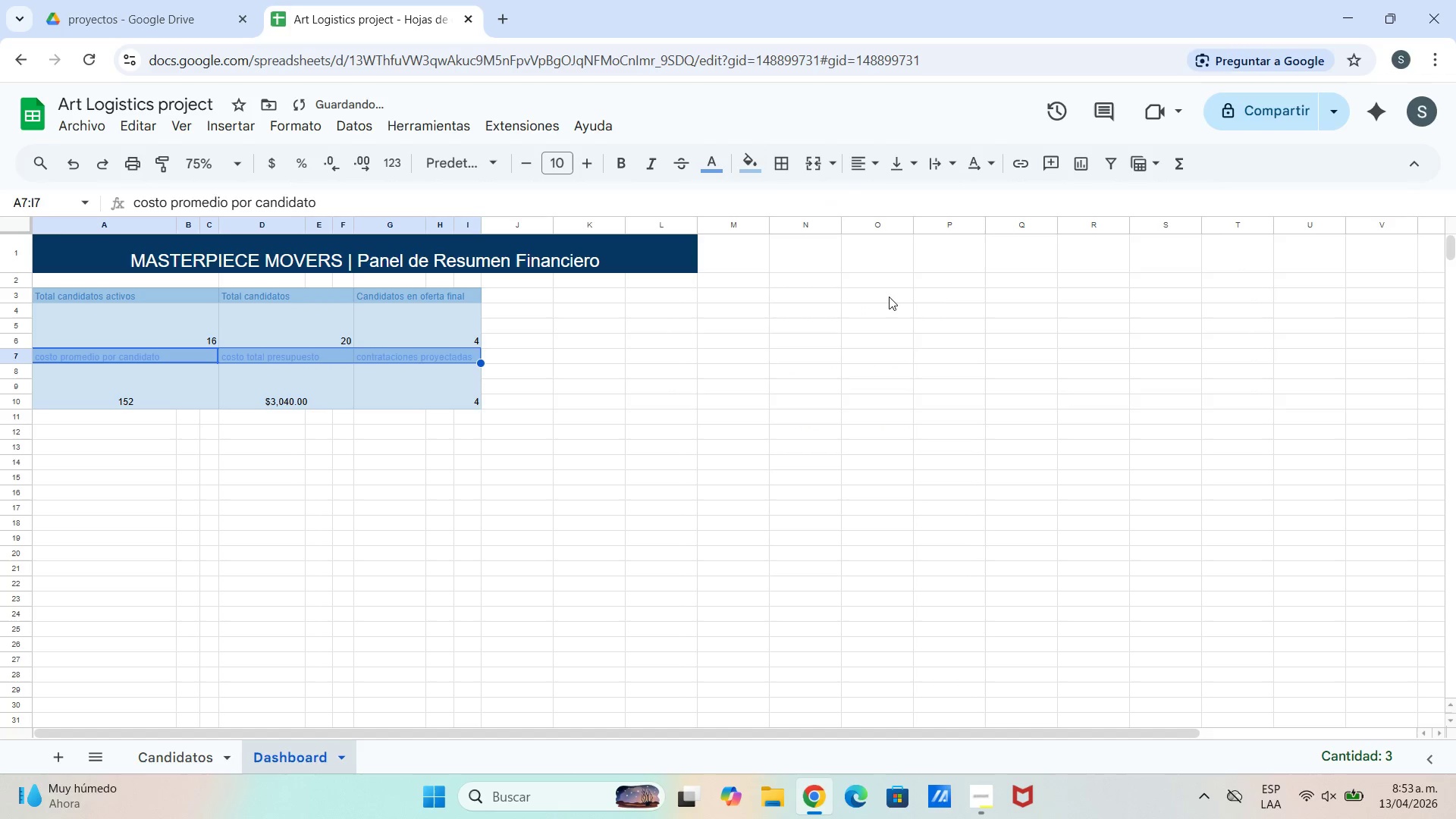 
double_click([703, 384])
 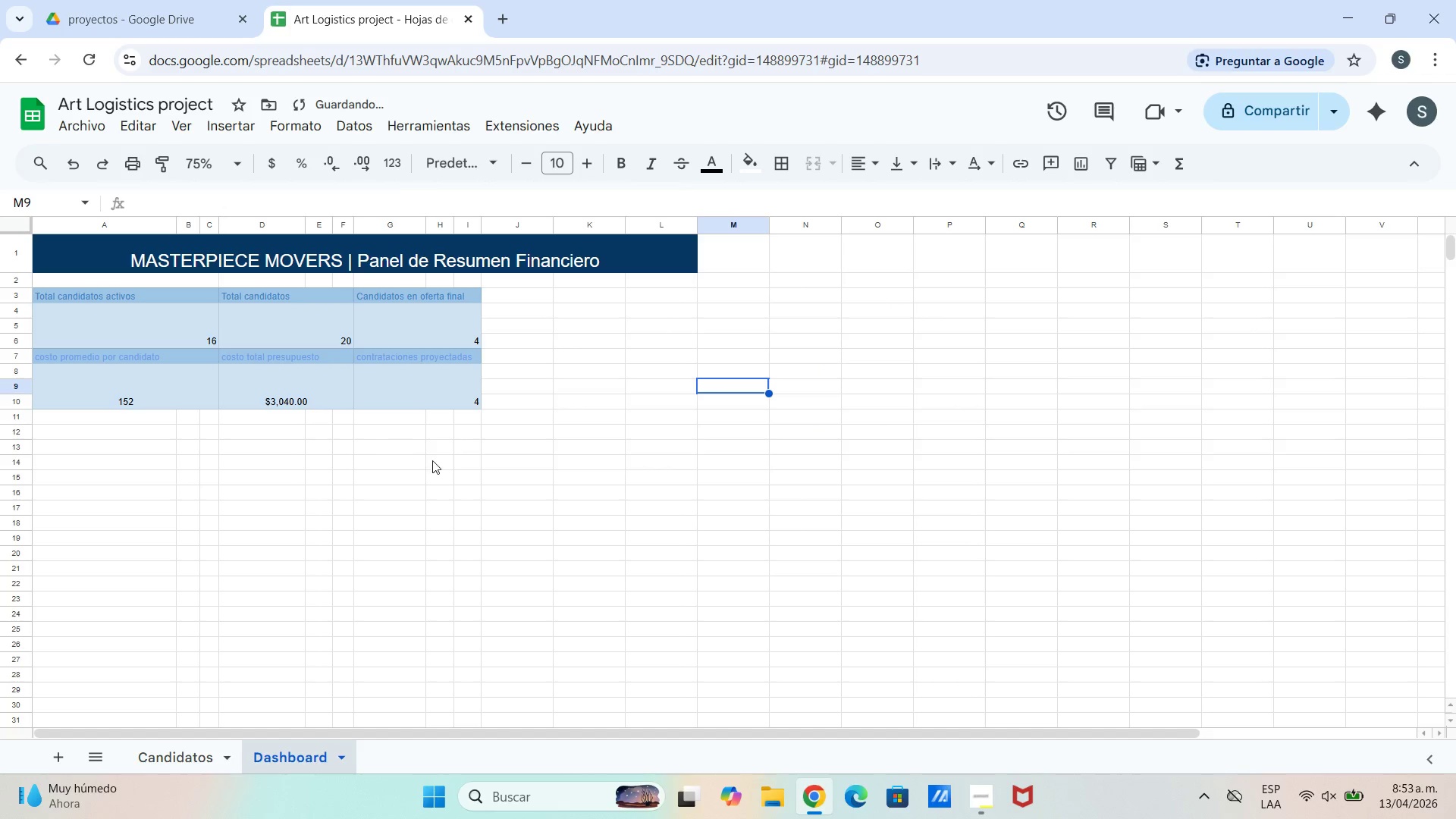 
left_click_drag(start_coordinate=[458, 482], to_coordinate=[485, 484])
 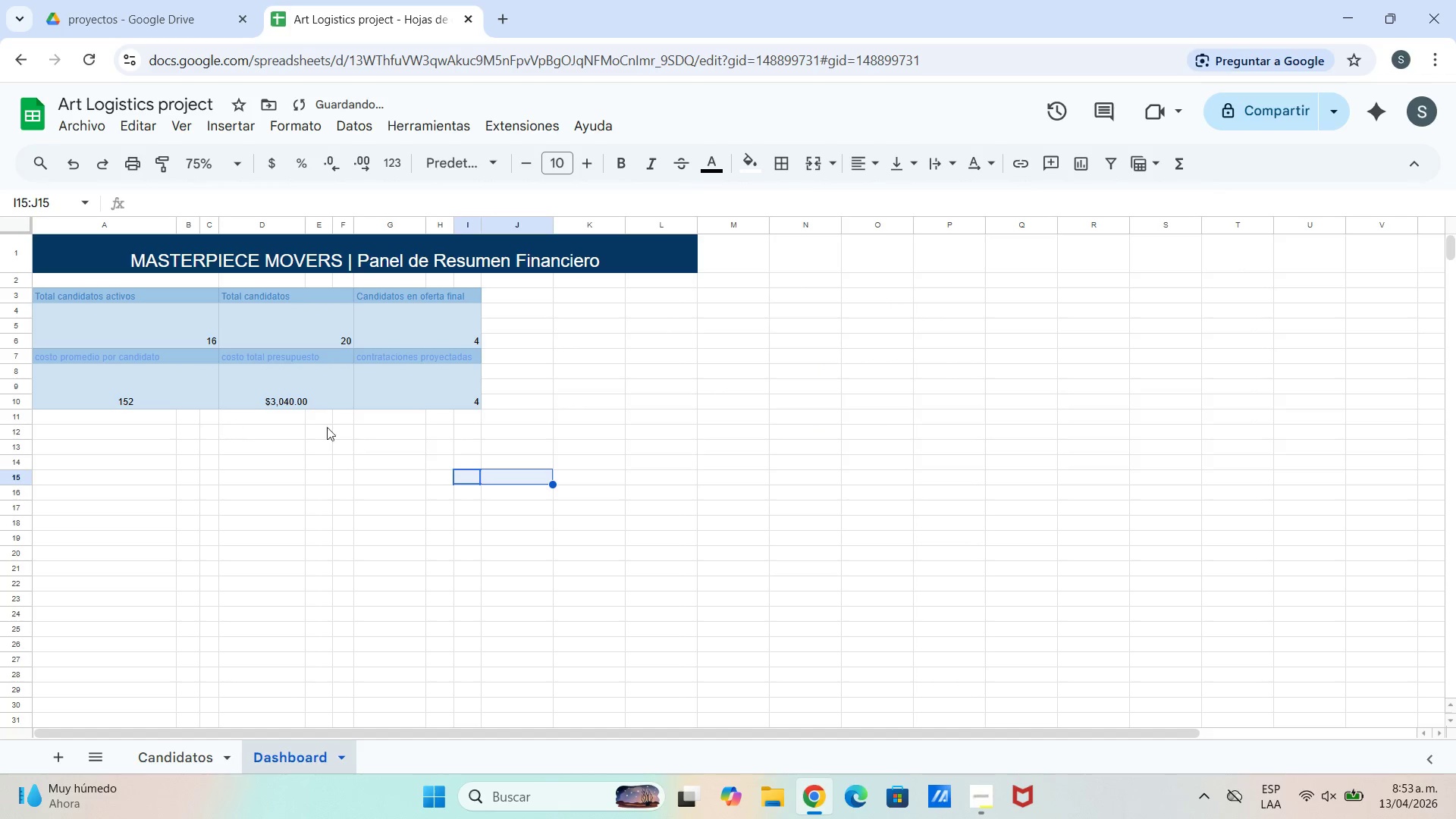 
left_click_drag(start_coordinate=[375, 443], to_coordinate=[384, 443])
 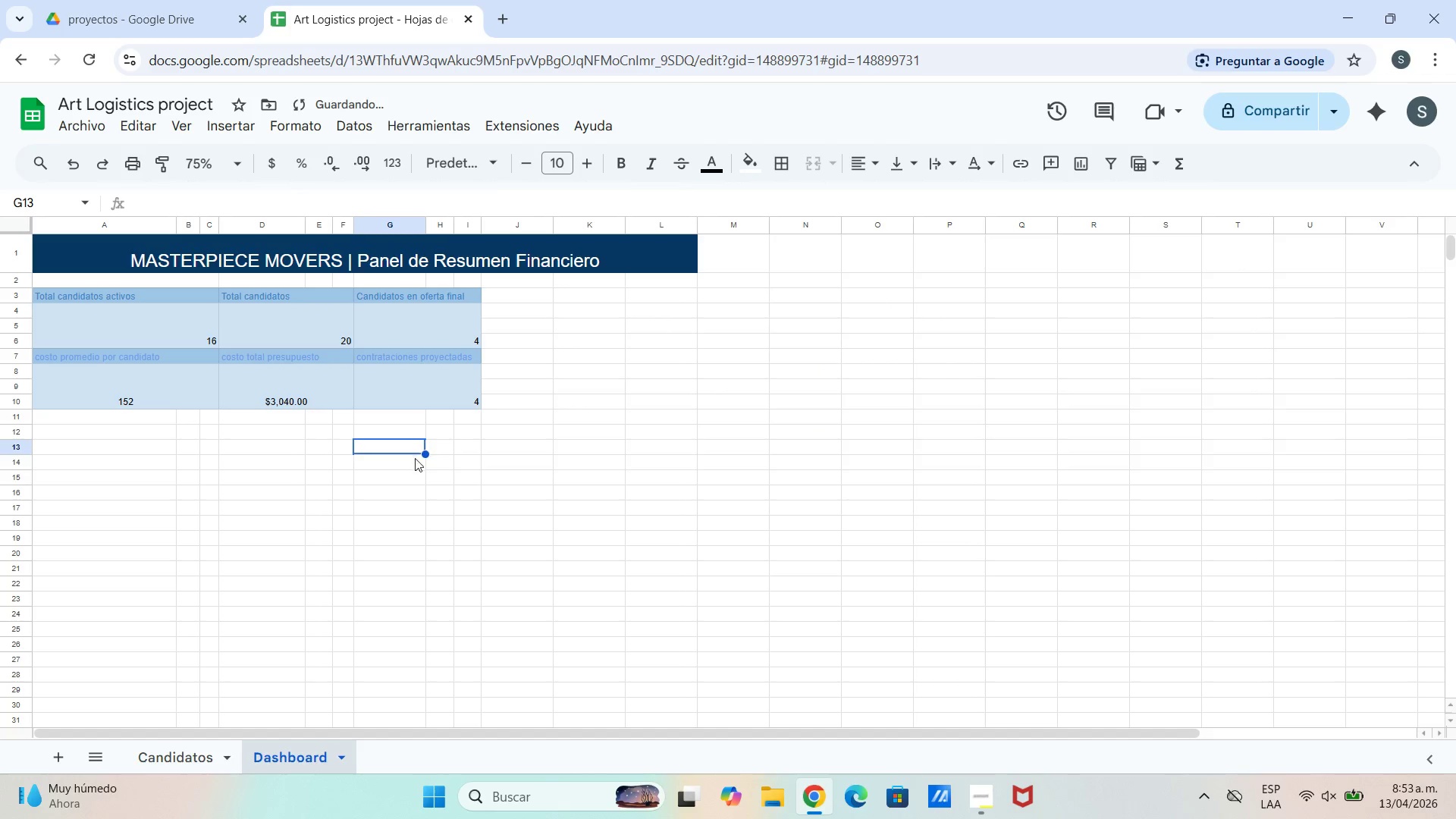 
left_click_drag(start_coordinate=[415, 458], to_coordinate=[396, 458])
 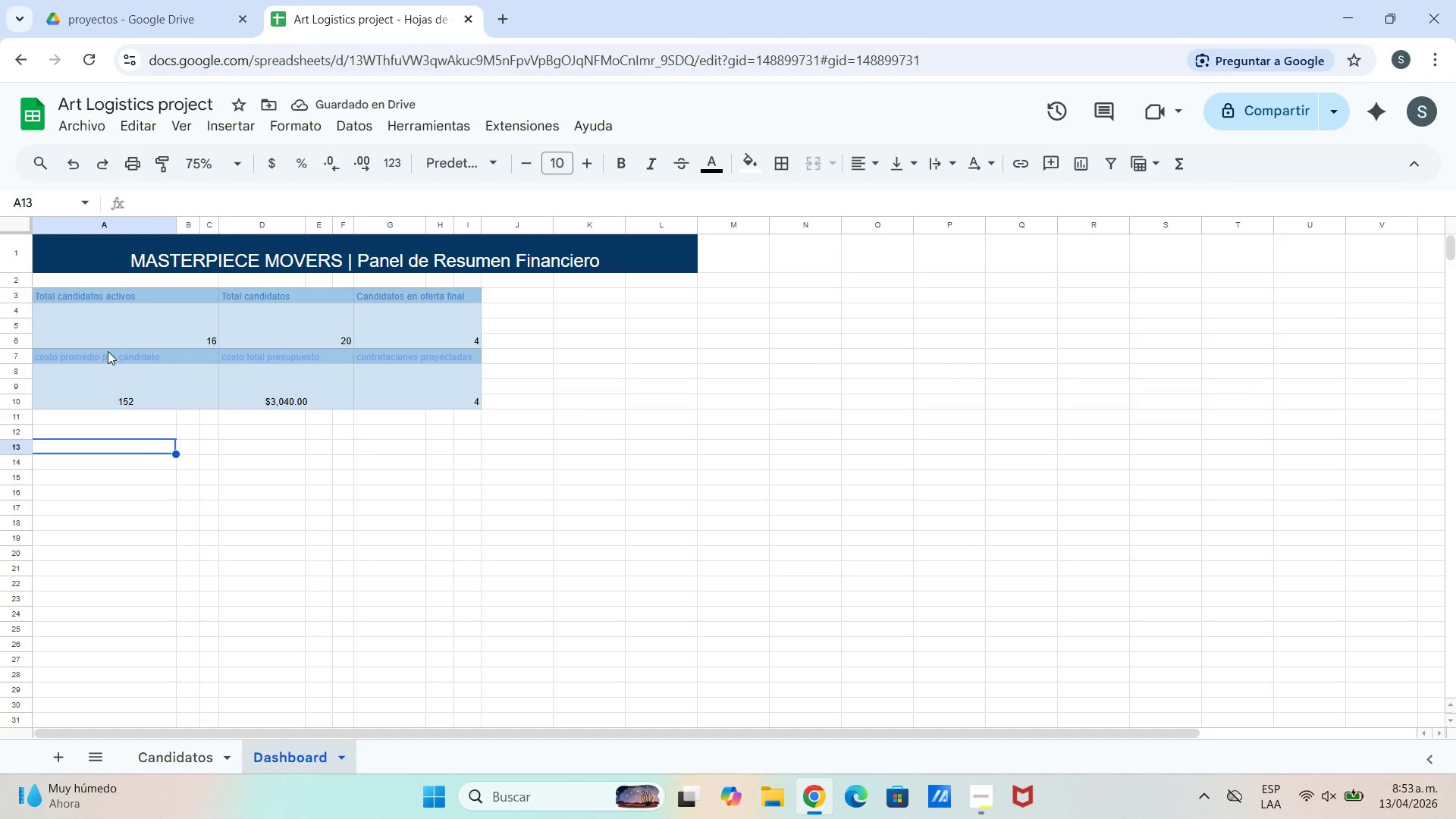 
left_click([177, 335])
 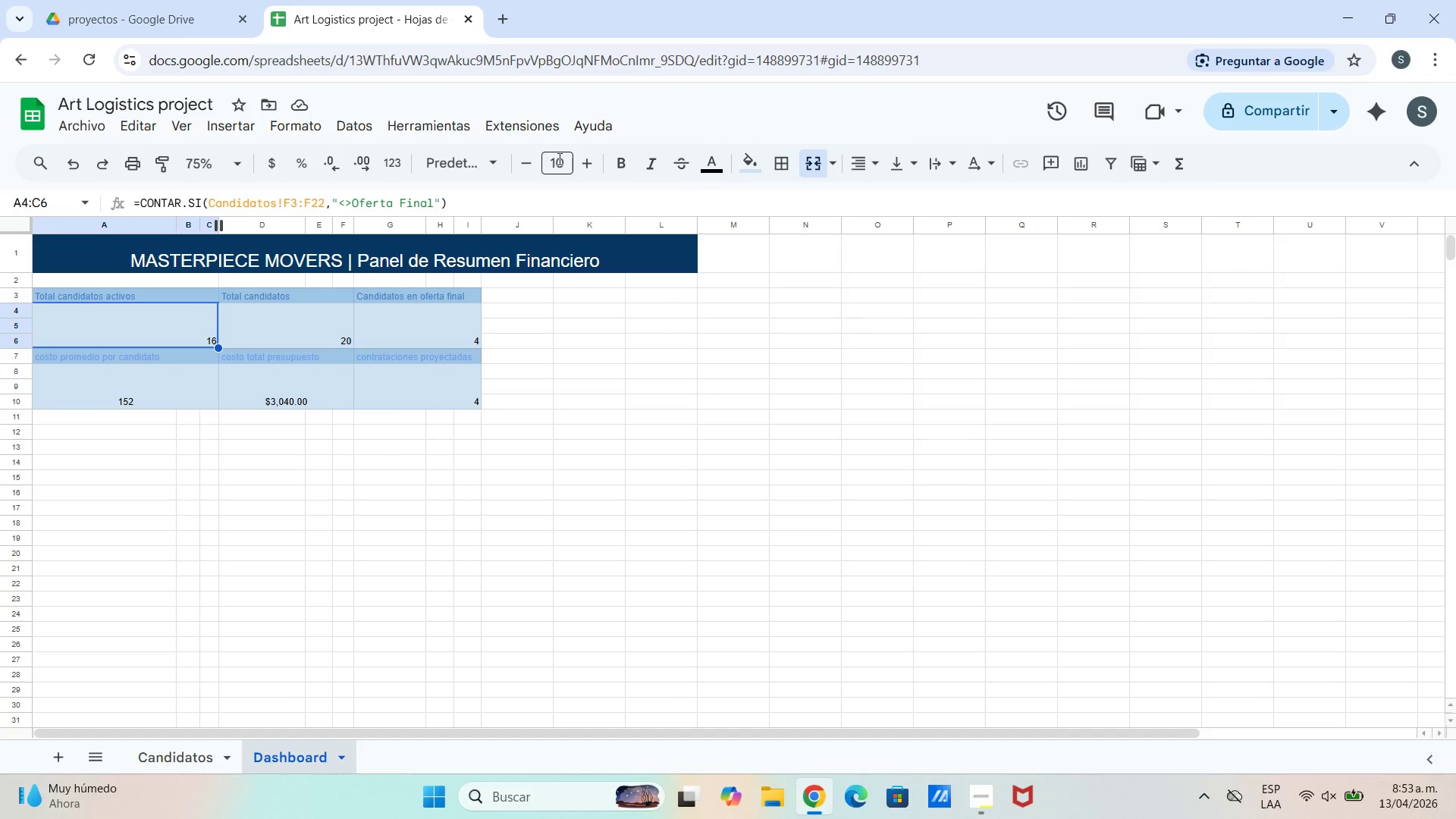 
double_click([593, 171])
 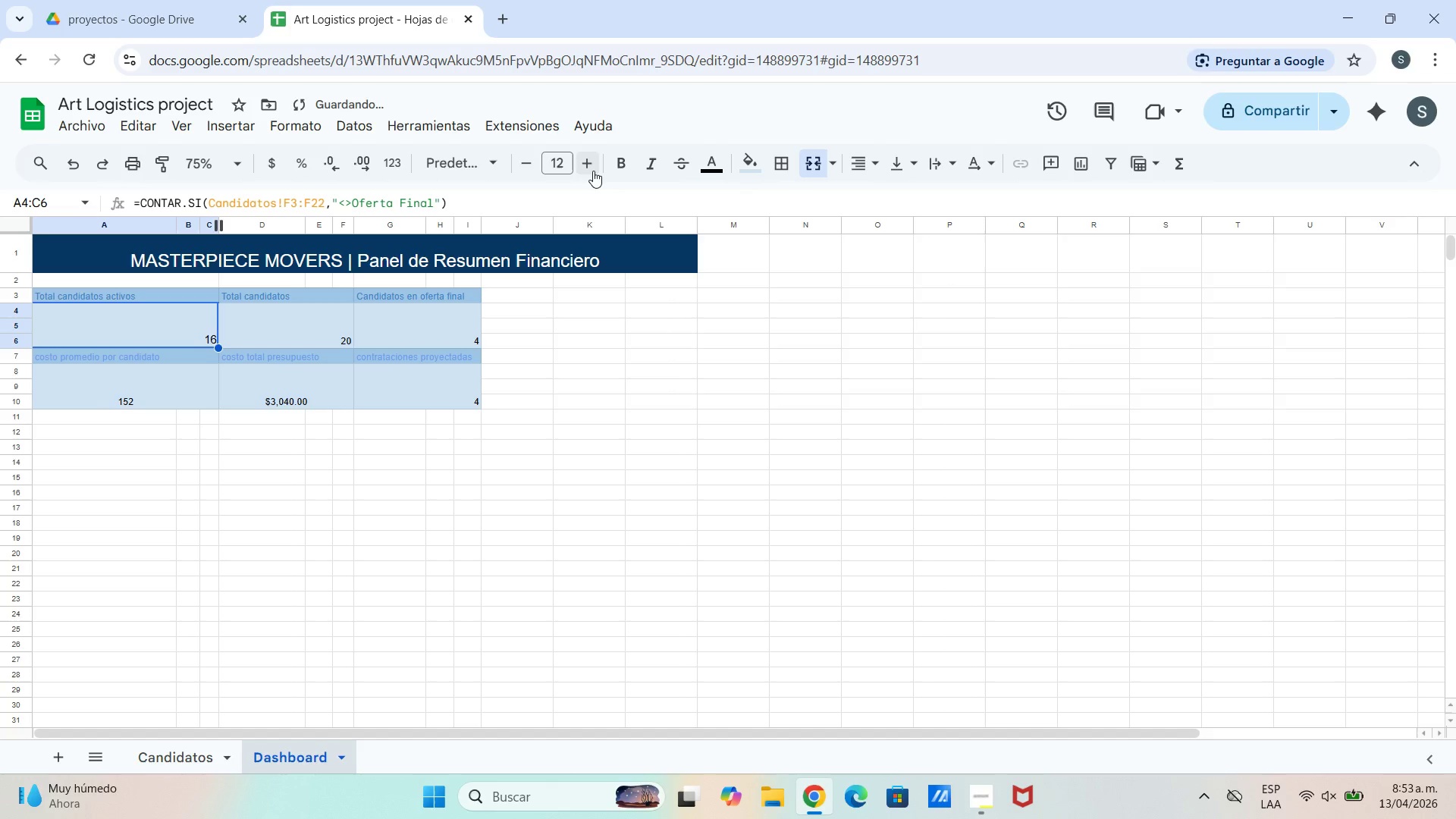 
triple_click([593, 171])
 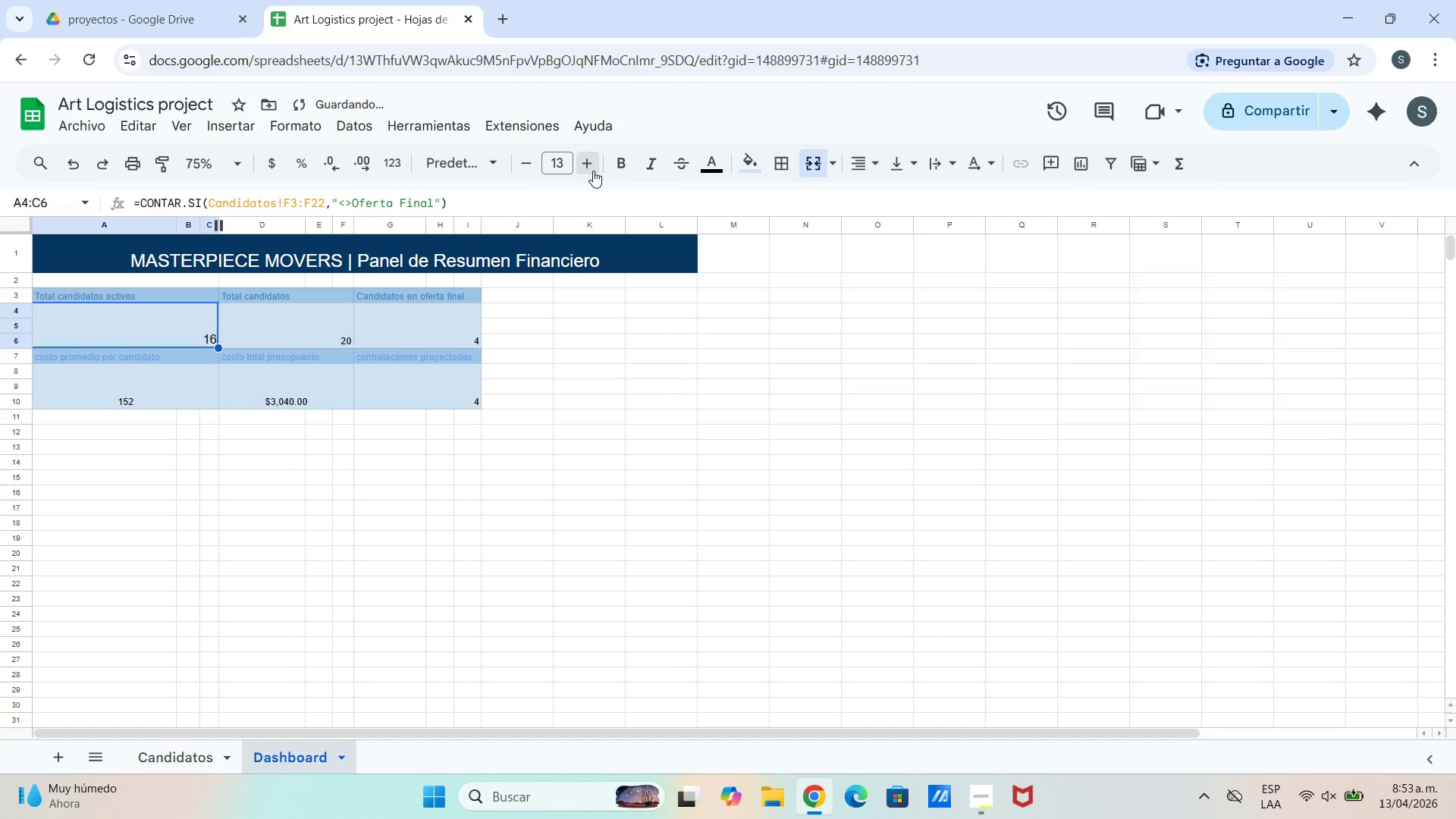 
triple_click([593, 171])
 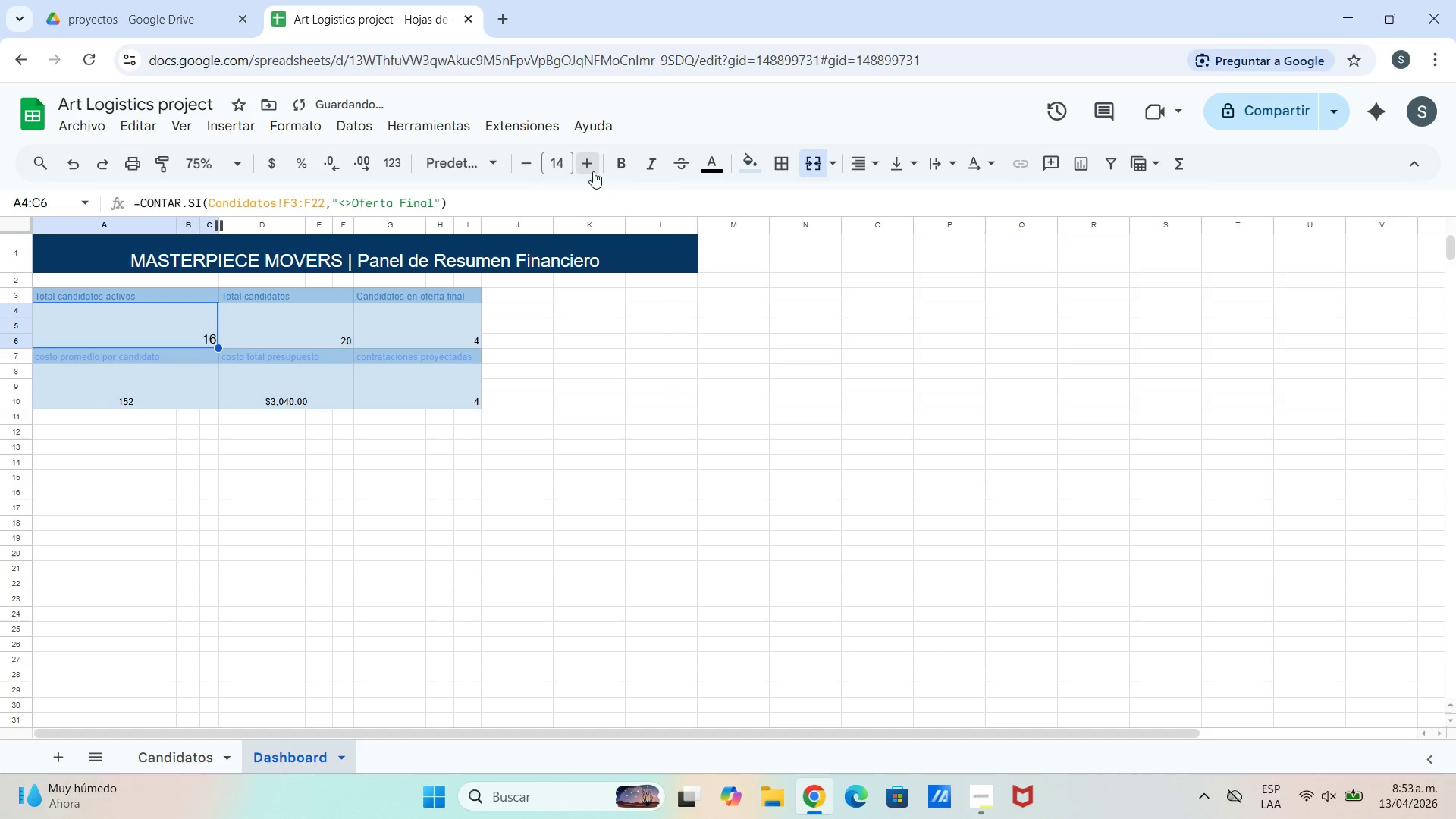 
double_click([593, 171])
 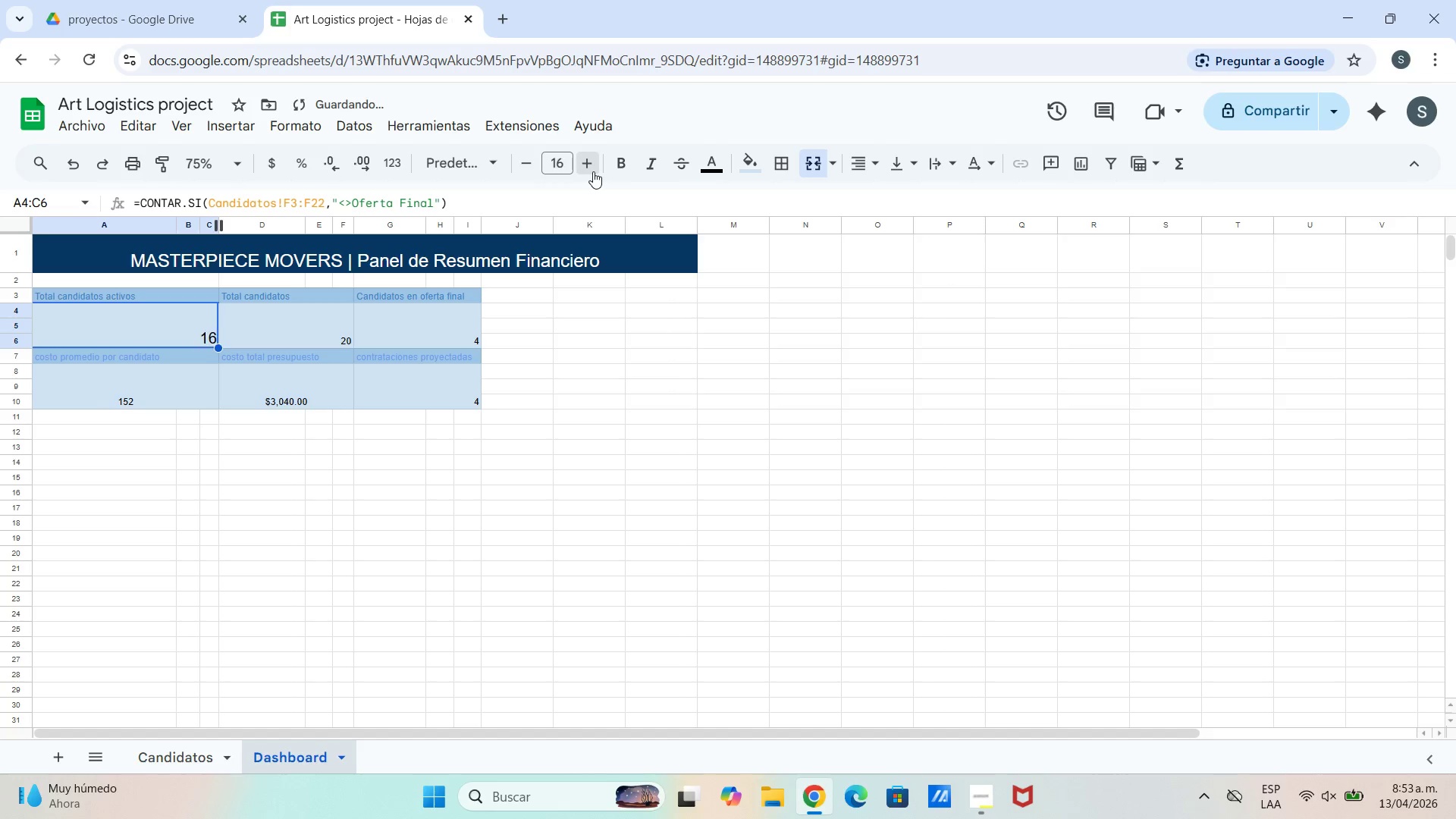 
triple_click([593, 171])
 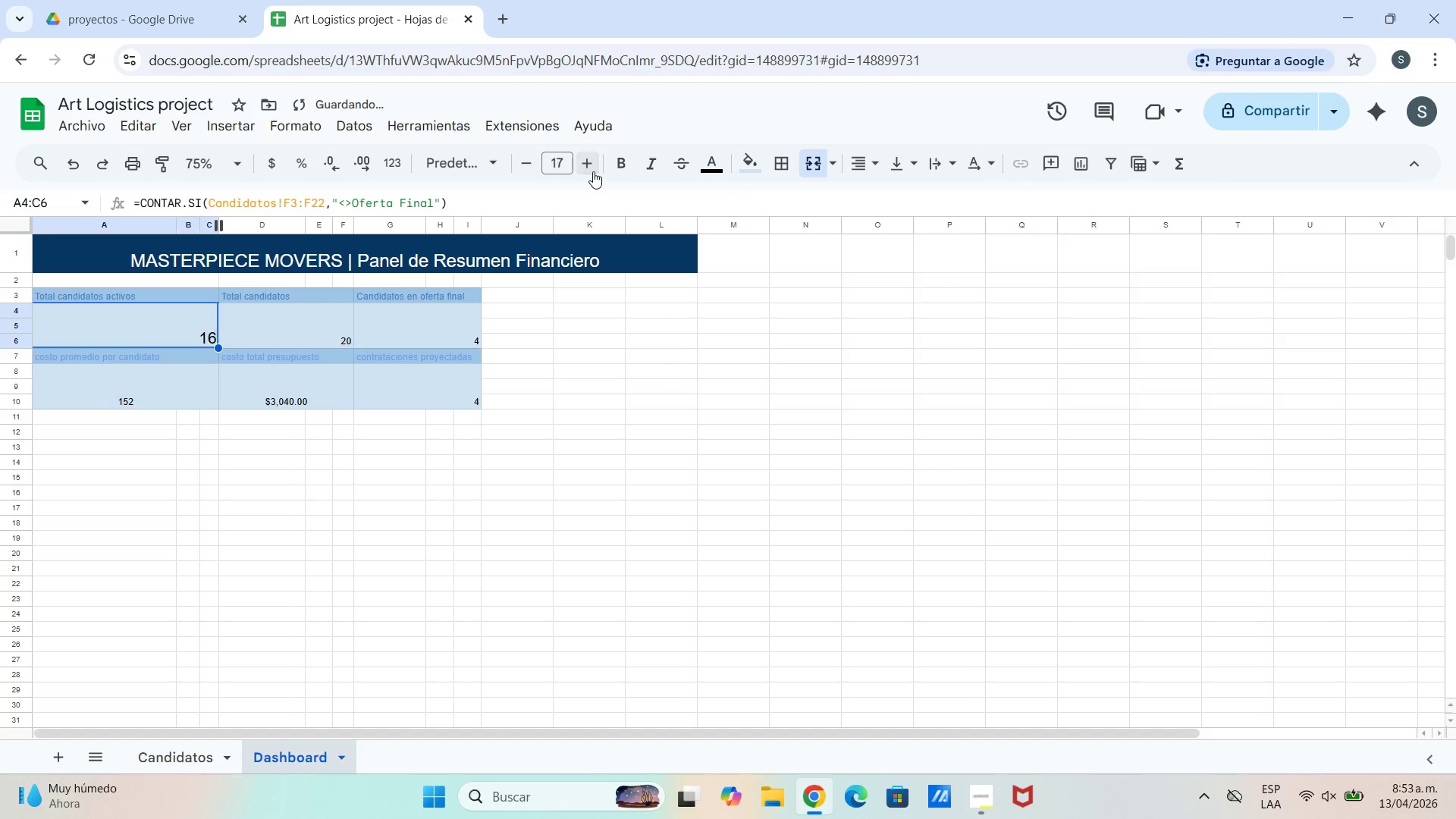 
triple_click([593, 171])
 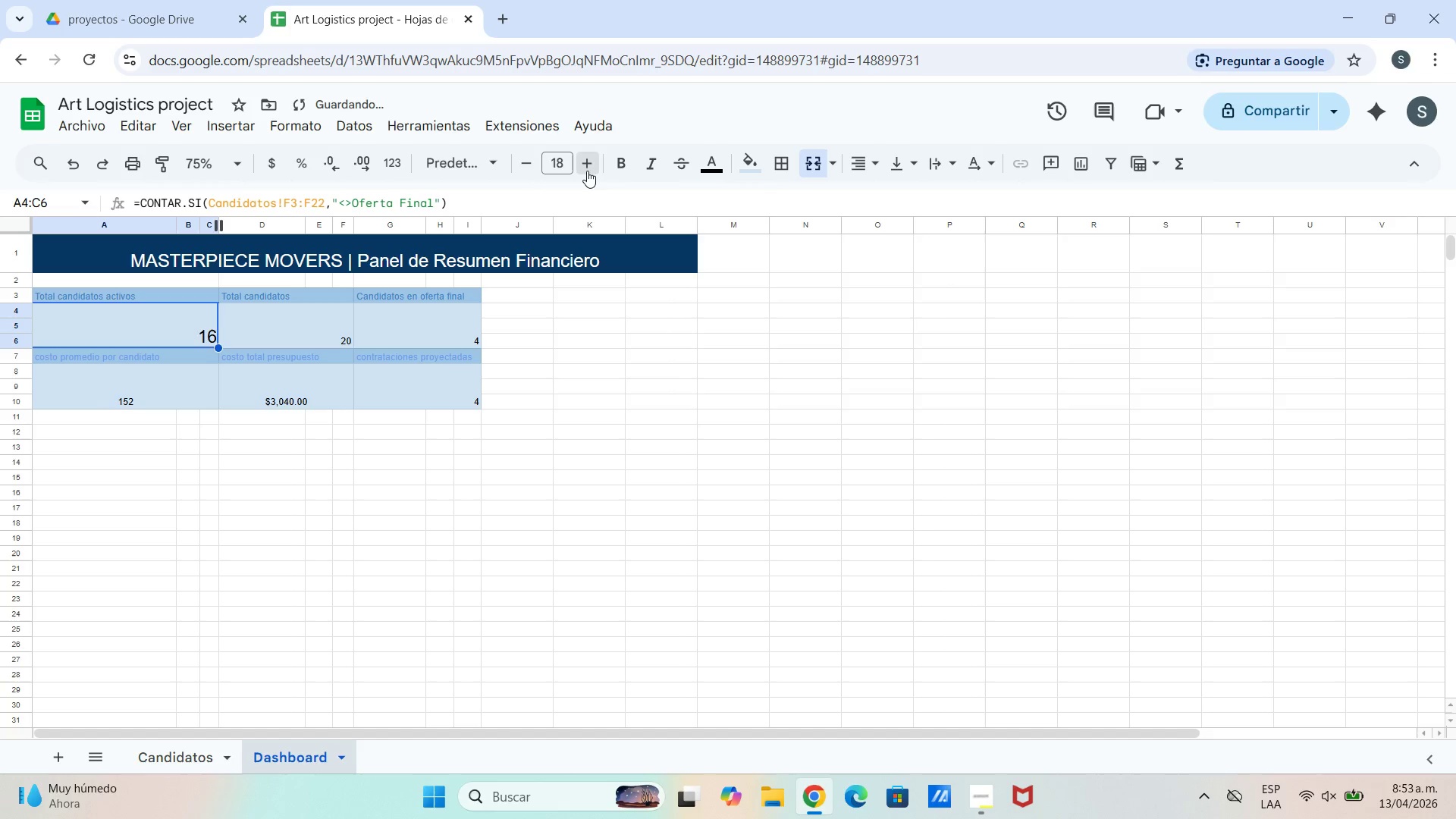 
triple_click([587, 171])
 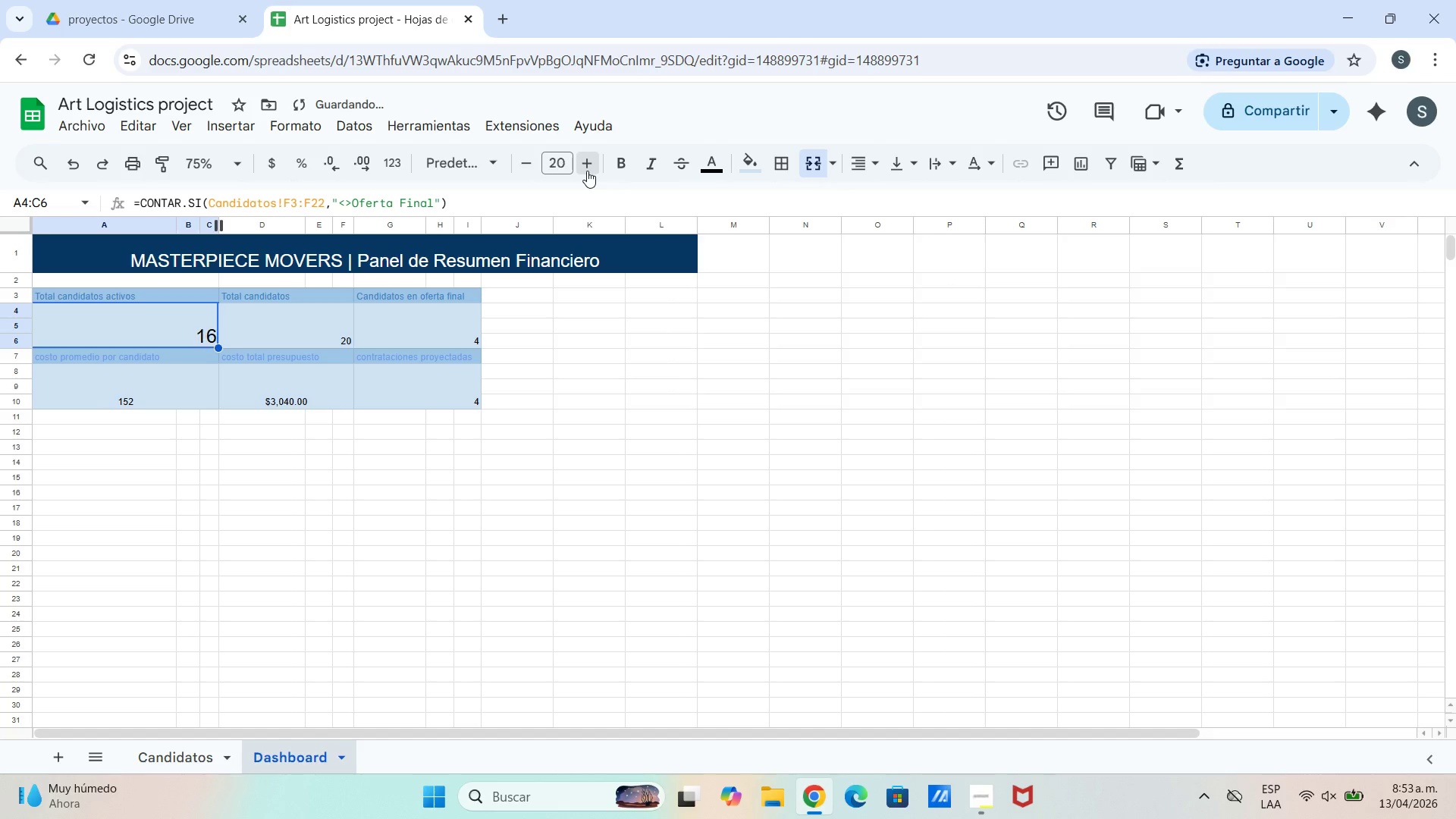 
triple_click([587, 171])
 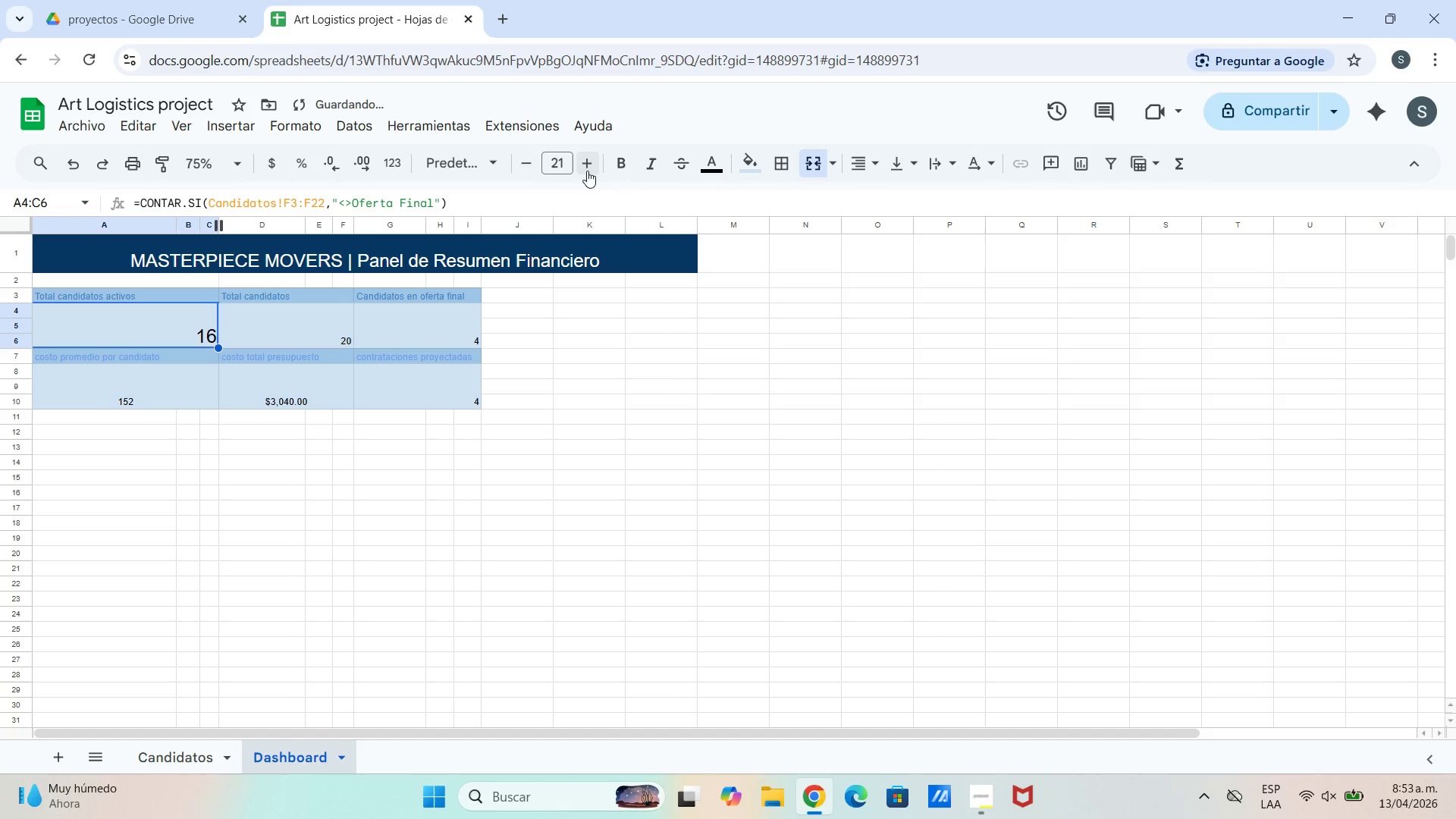 
triple_click([587, 171])
 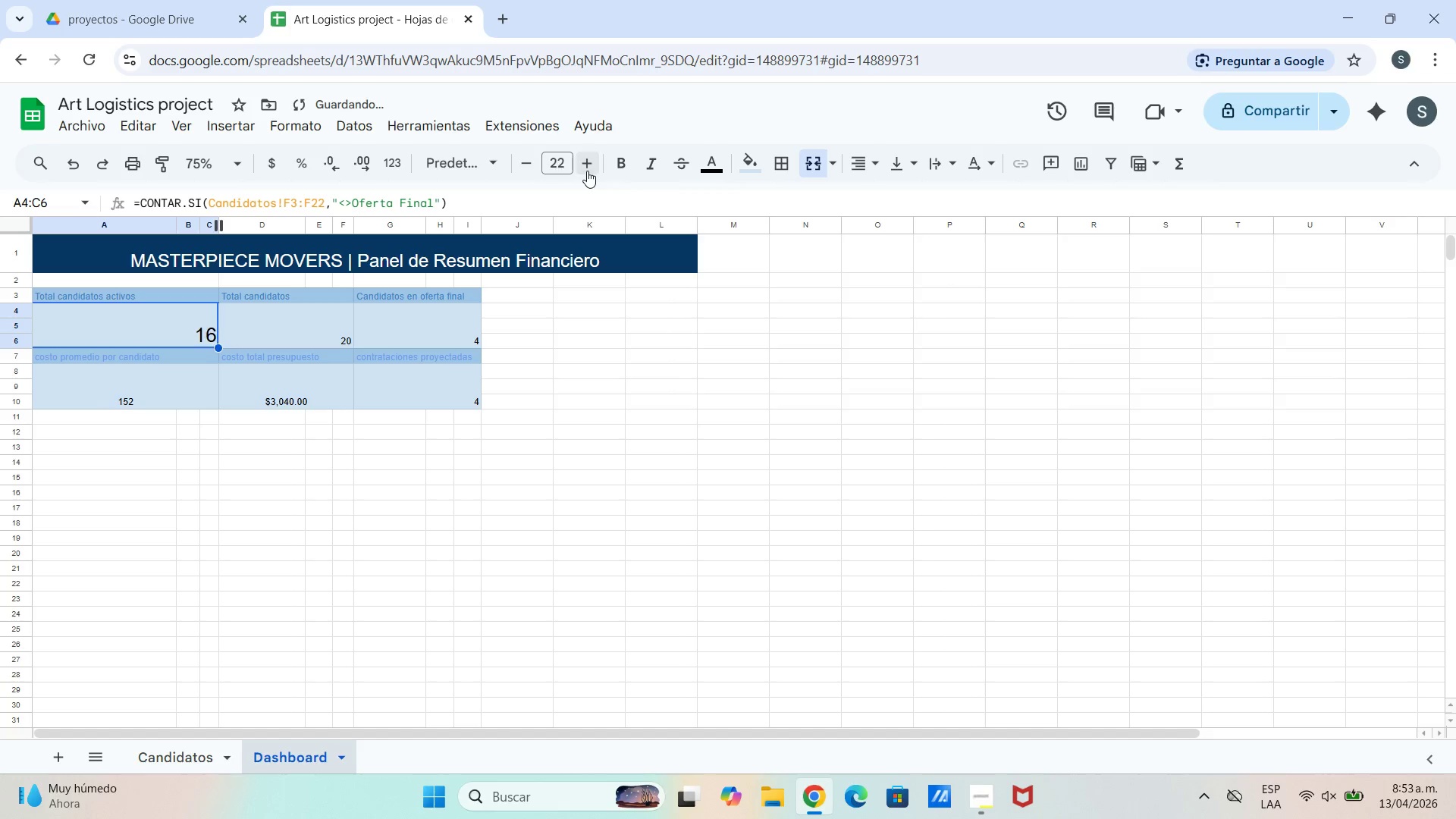 
triple_click([587, 171])
 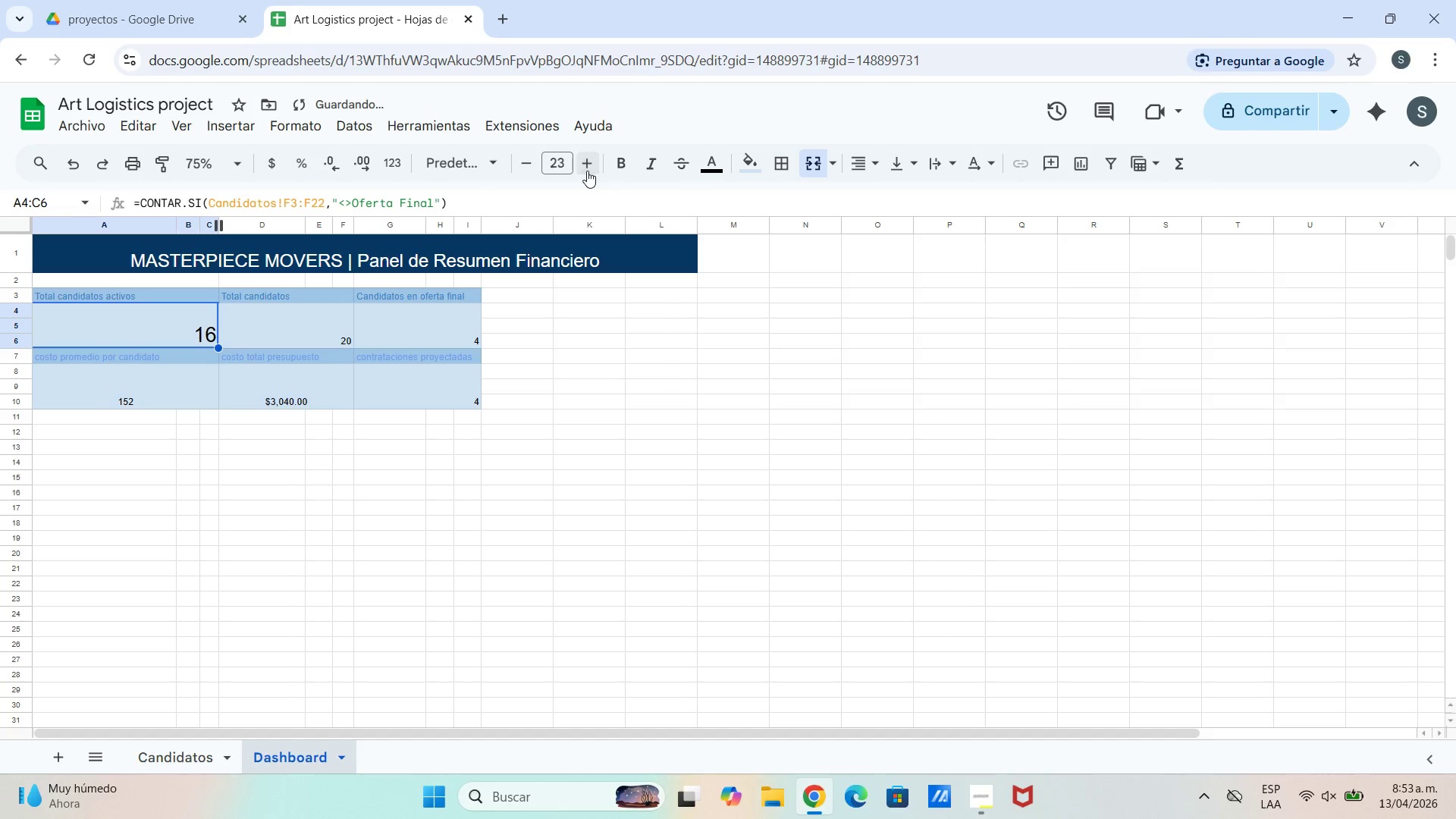 
triple_click([587, 171])
 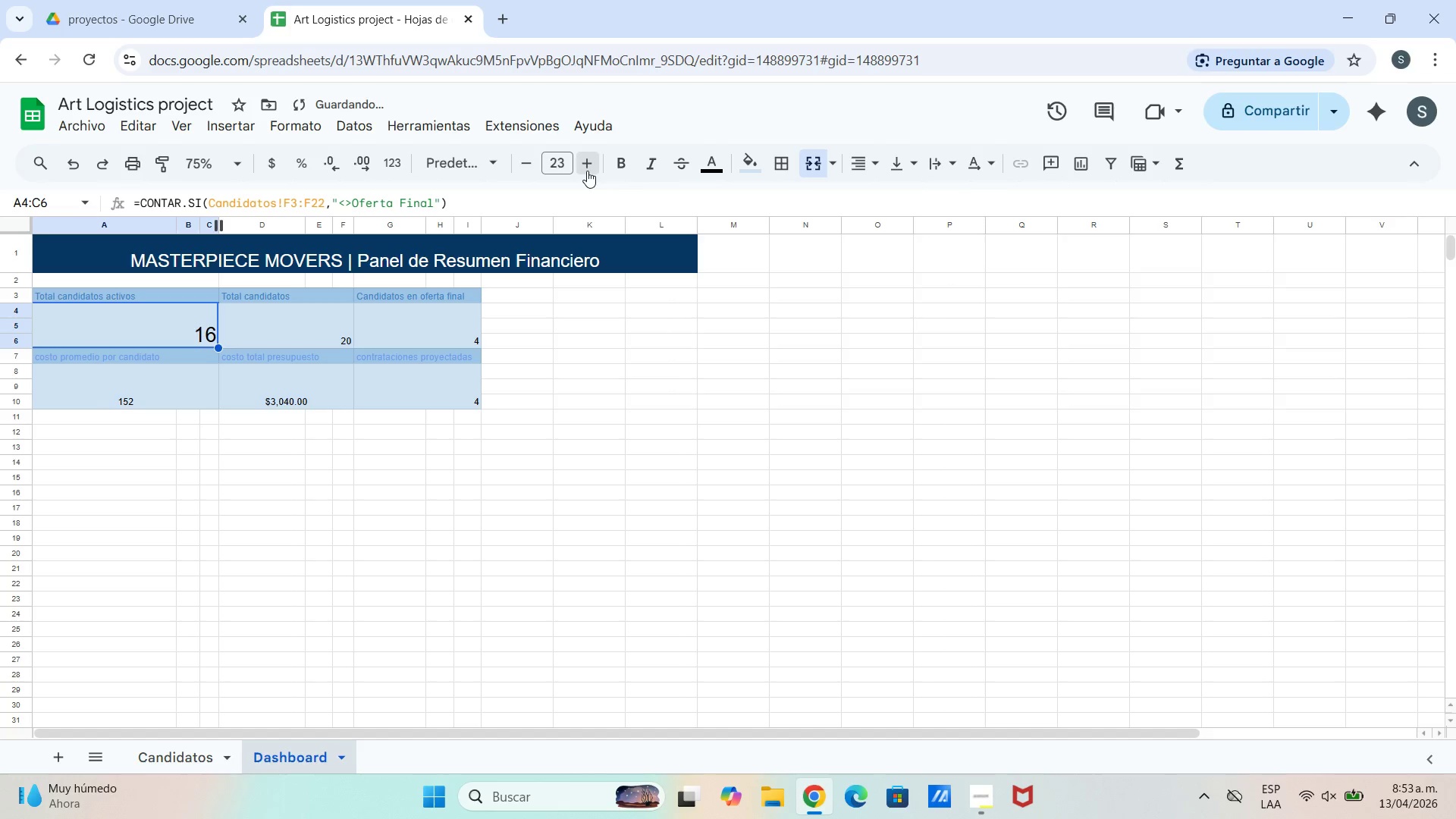 
triple_click([587, 171])
 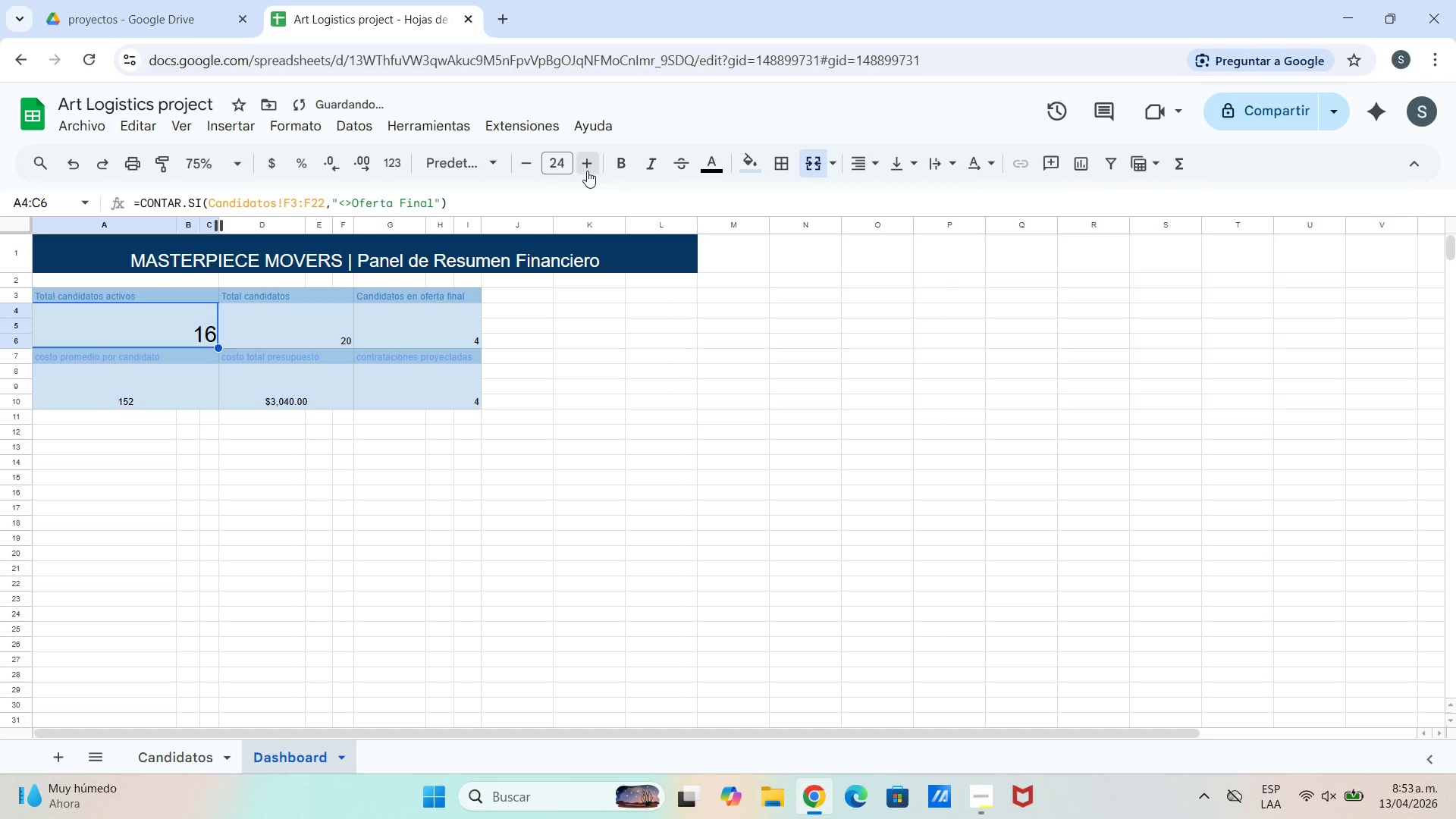 
triple_click([587, 171])
 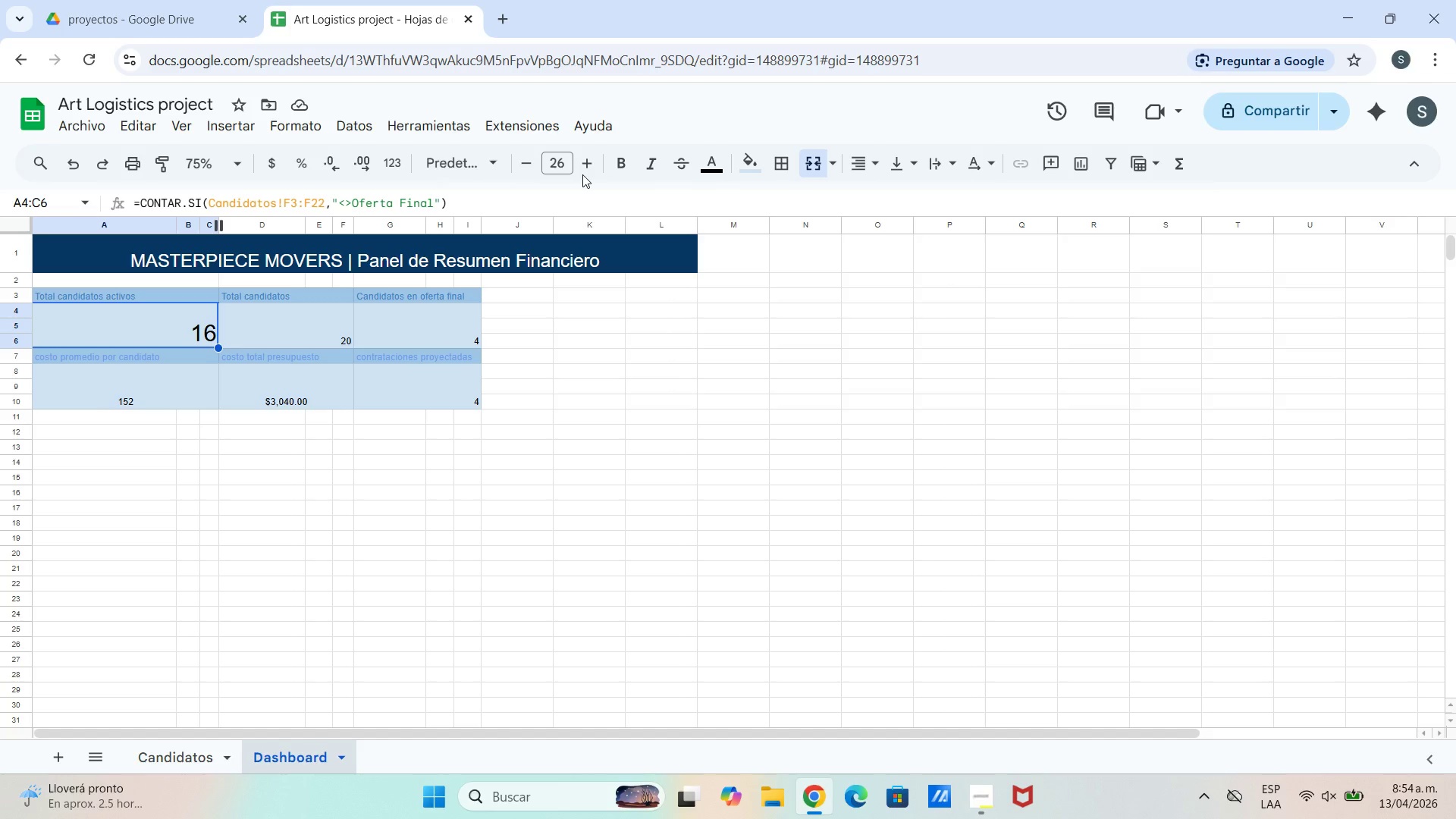 
wait(34.08)
 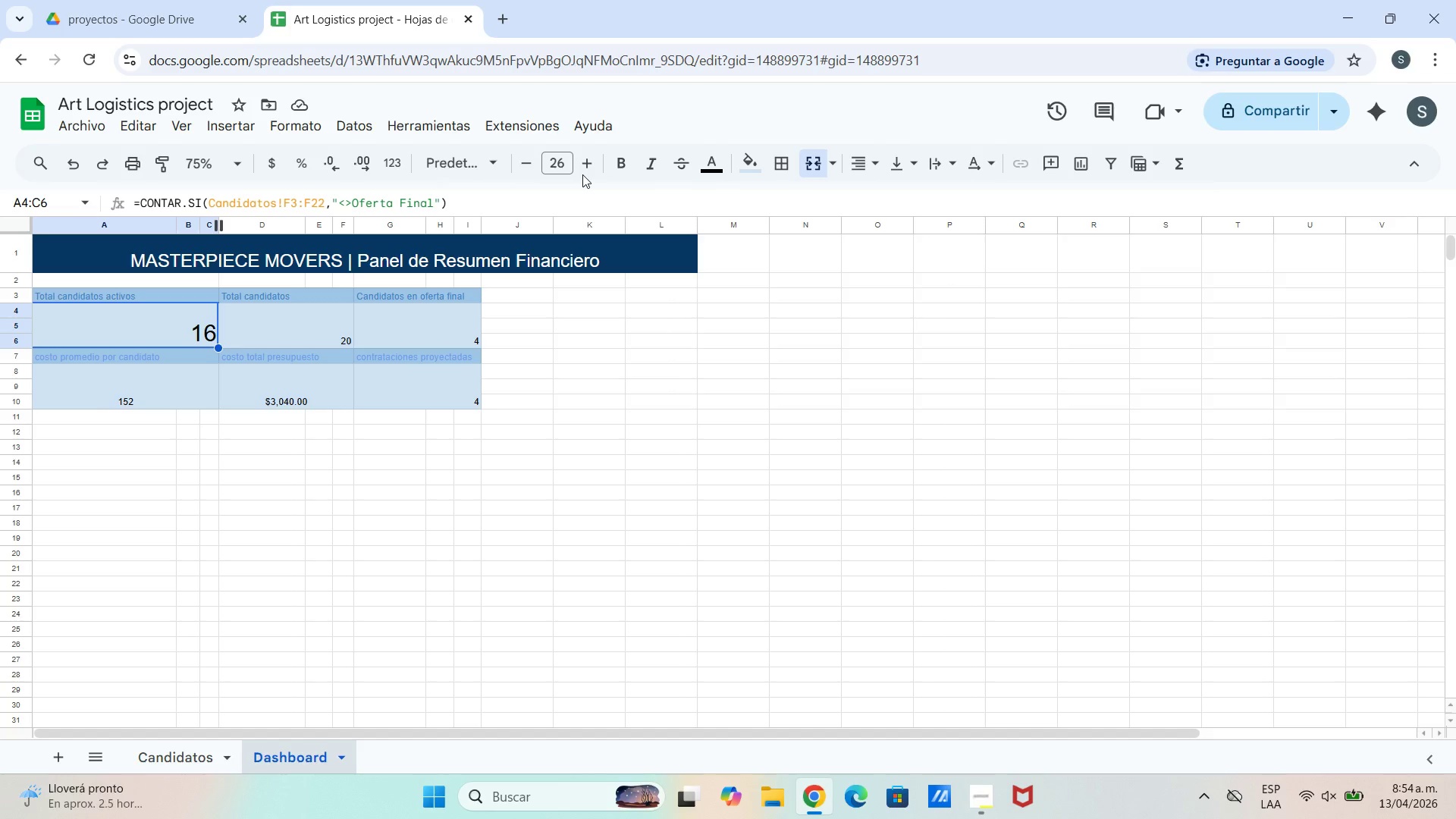 
left_click([324, 325])
 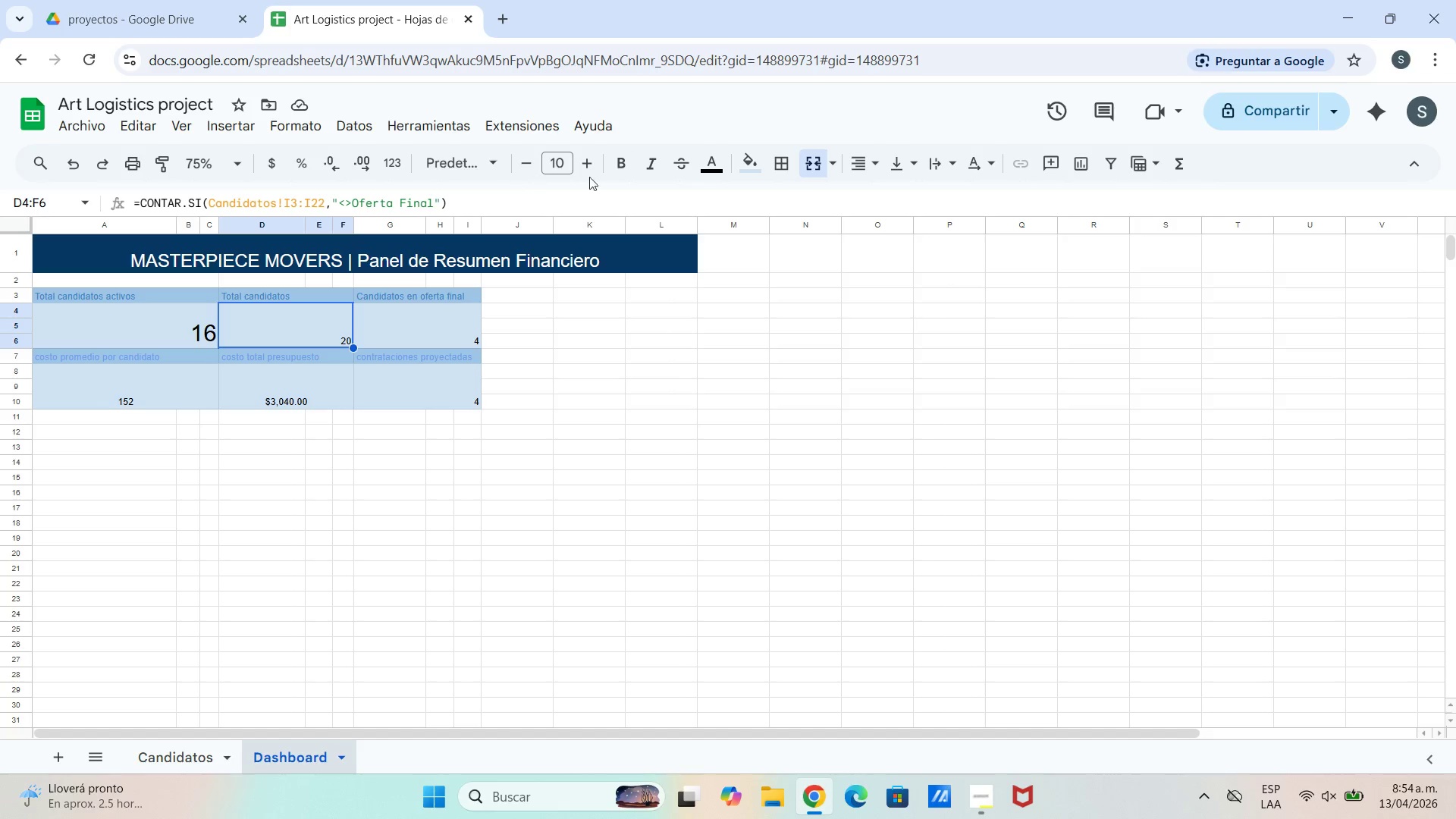 
double_click([595, 158])
 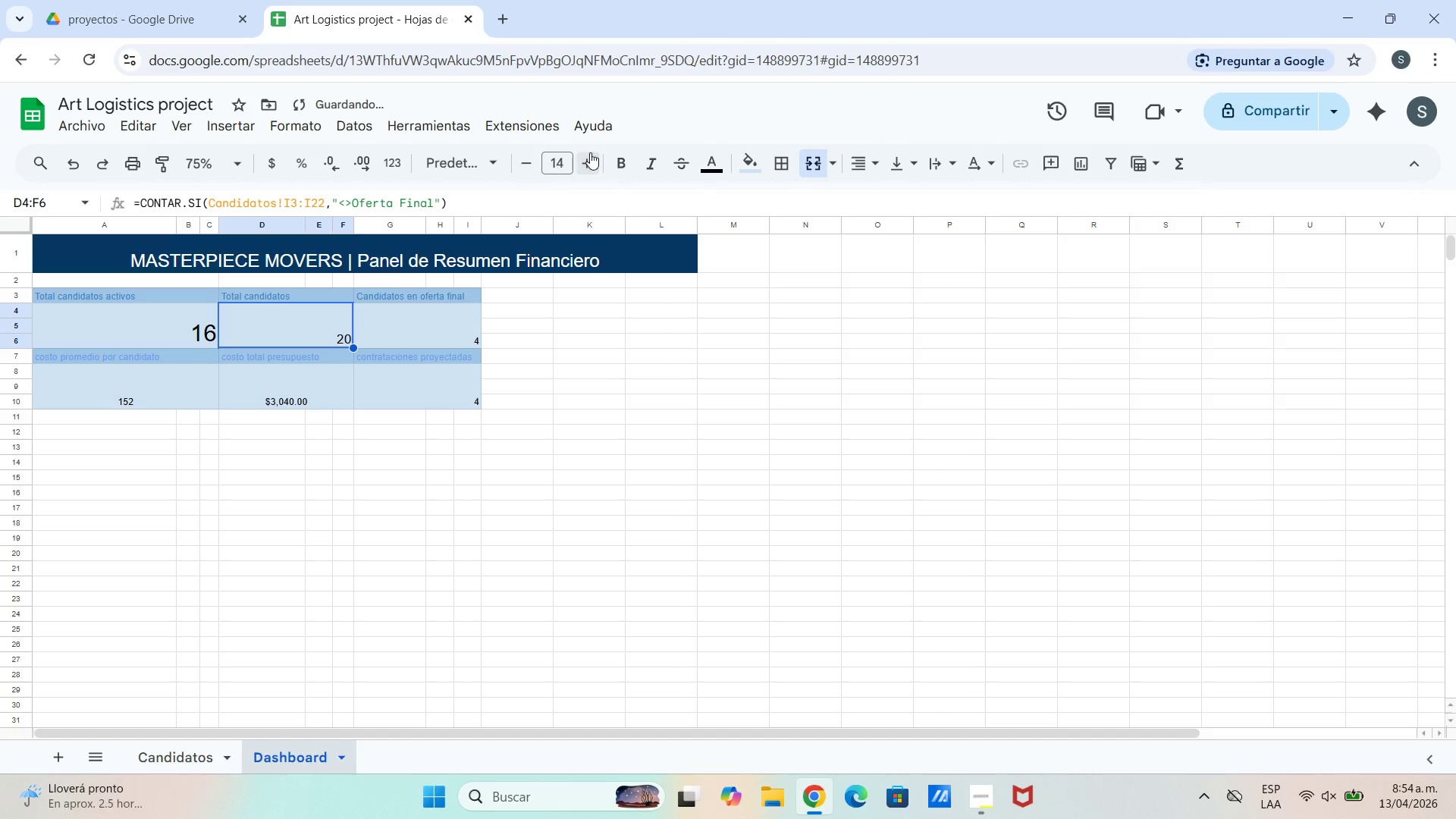 
triple_click([590, 153])
 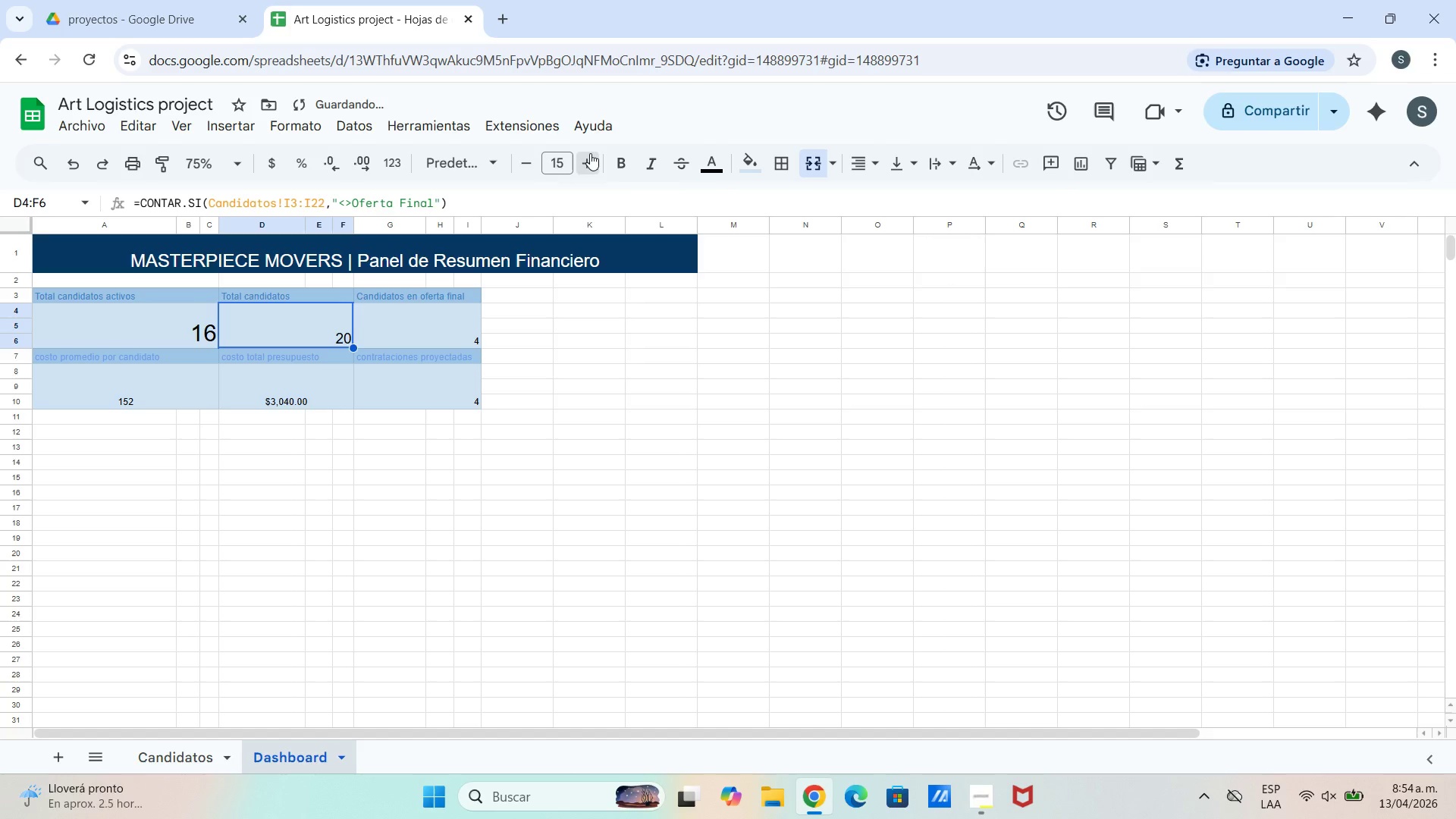 
triple_click([590, 153])
 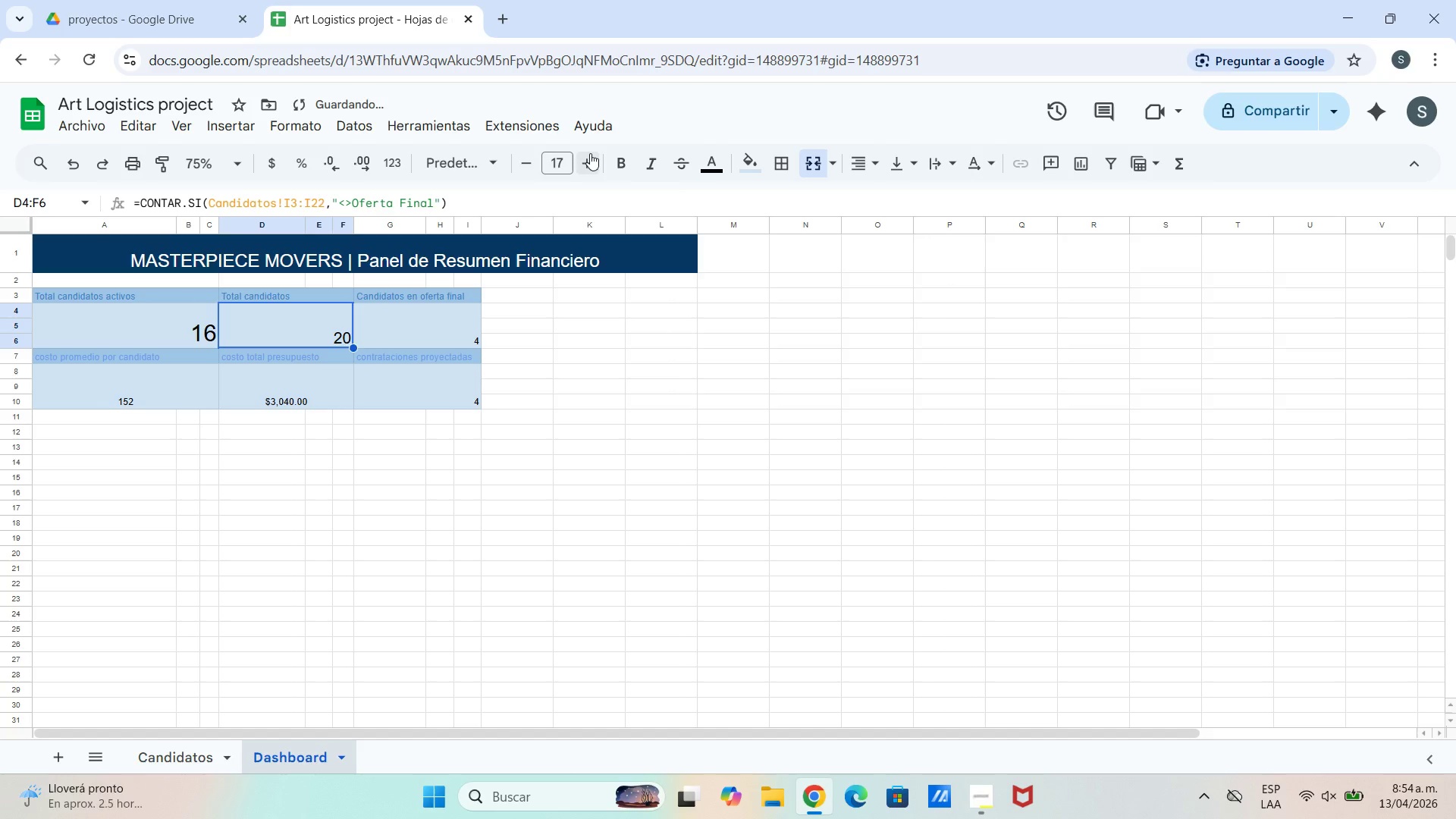 
triple_click([590, 153])
 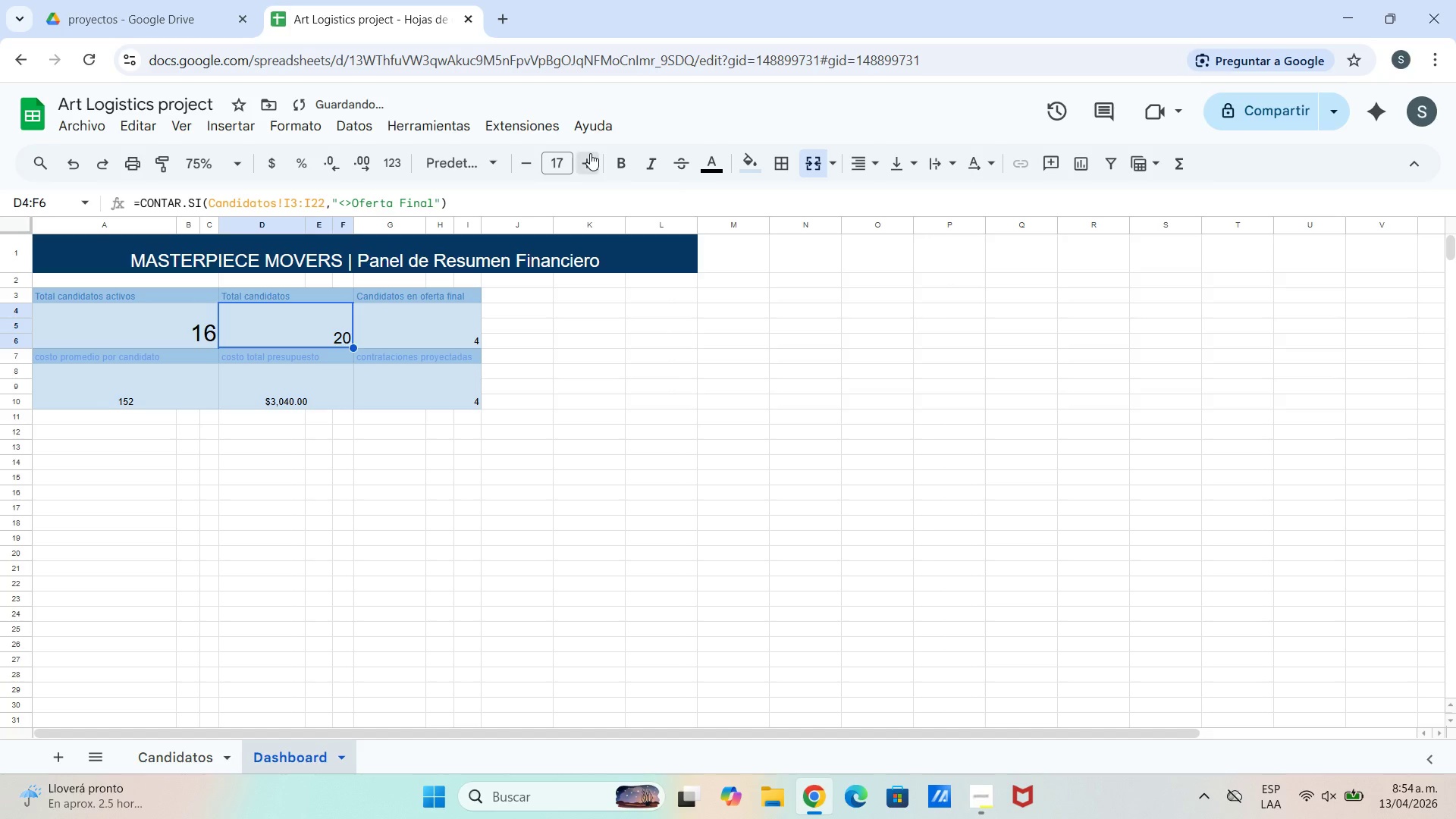 
triple_click([590, 153])
 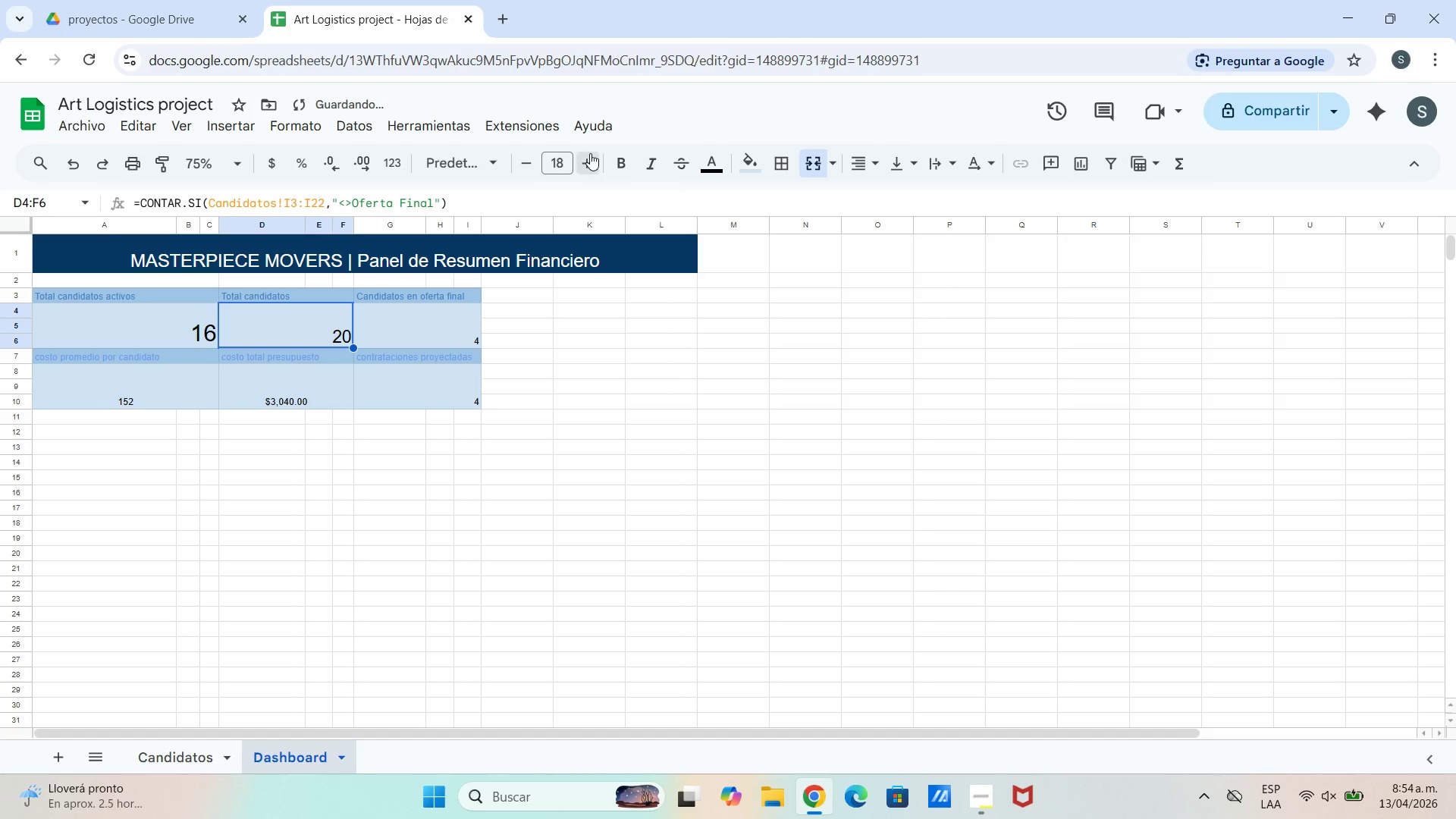 
triple_click([590, 153])
 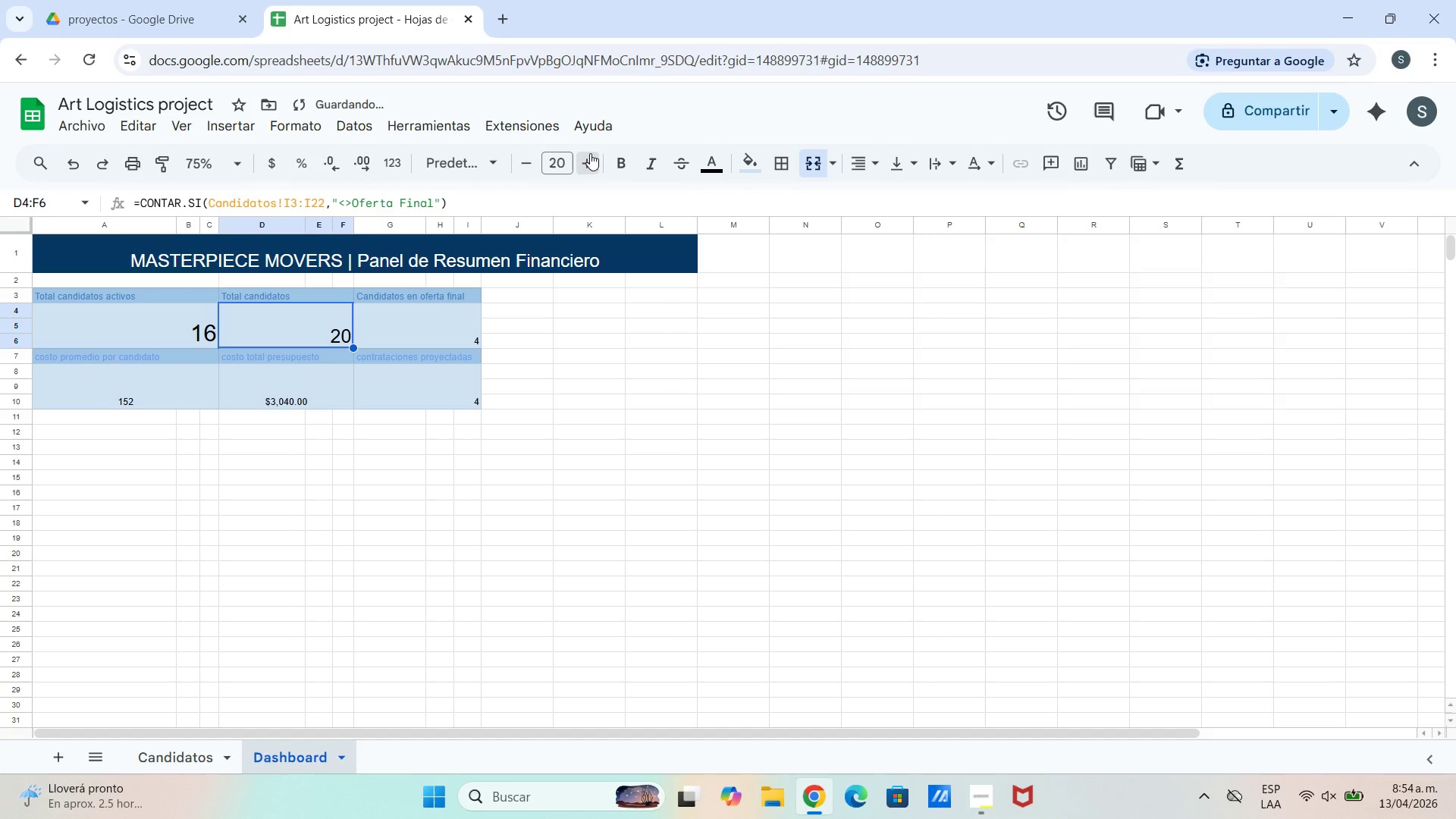 
triple_click([590, 153])
 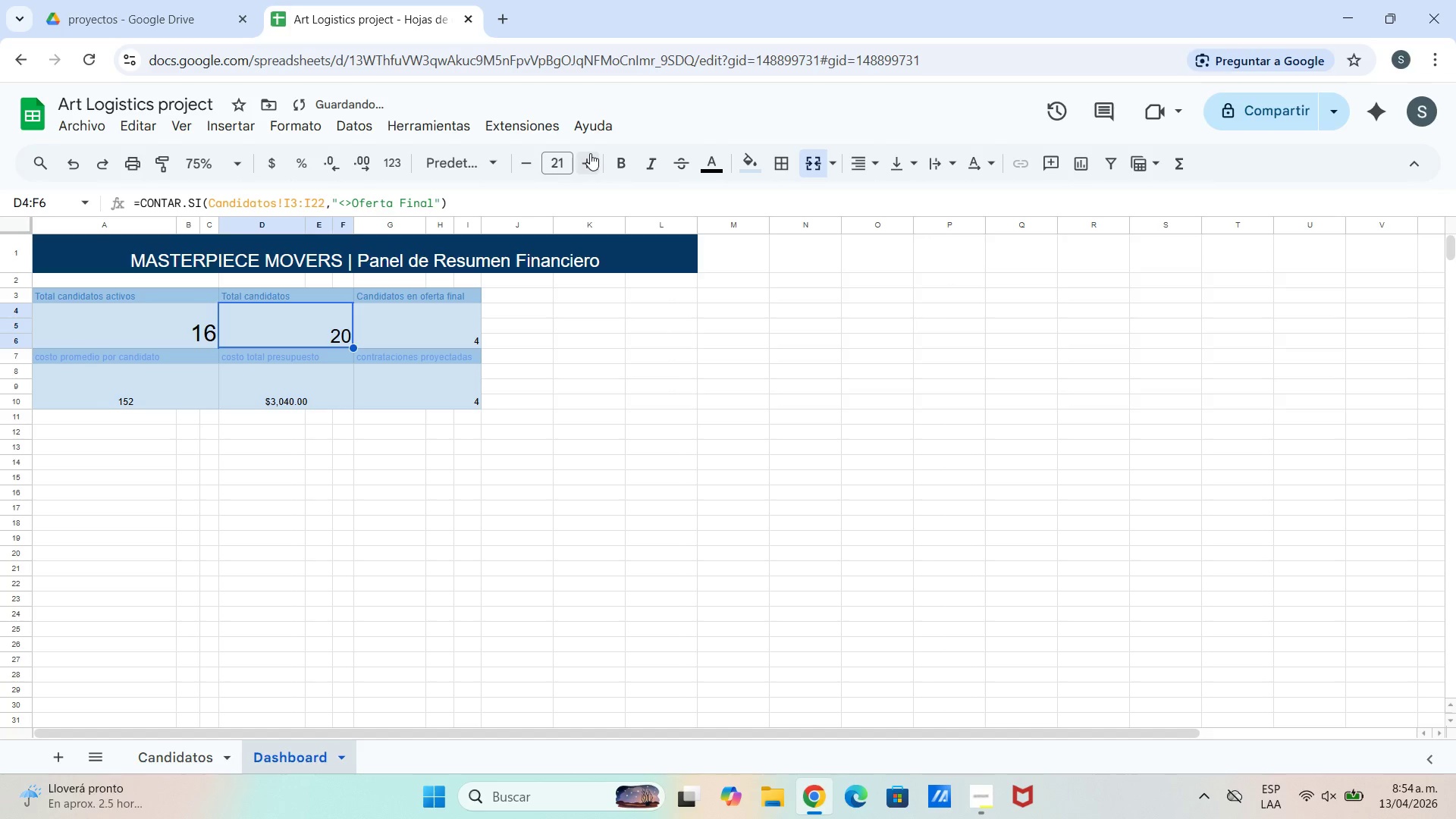 
left_click([590, 153])
 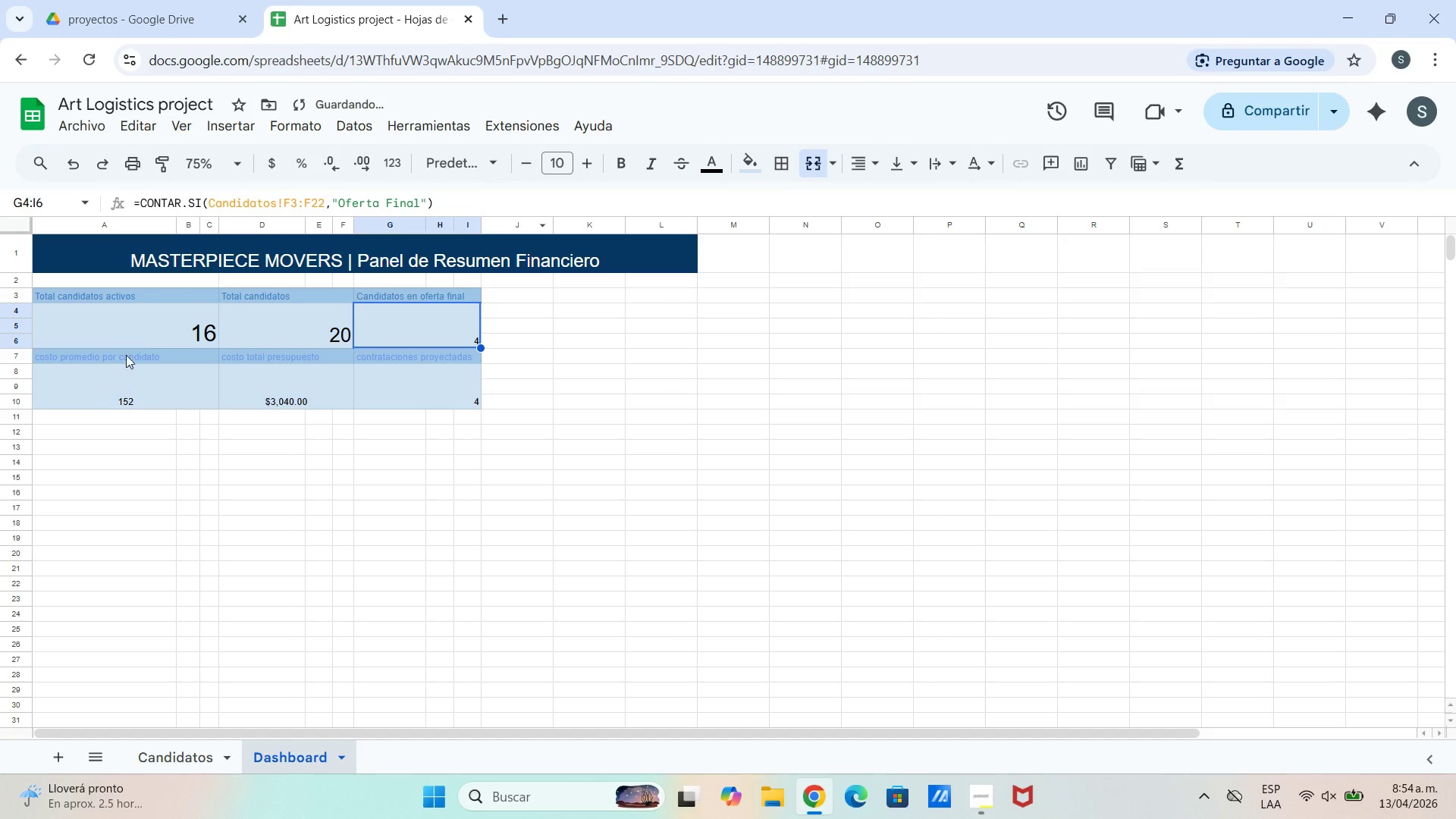 
left_click_drag(start_coordinate=[394, 322], to_coordinate=[208, 372])
 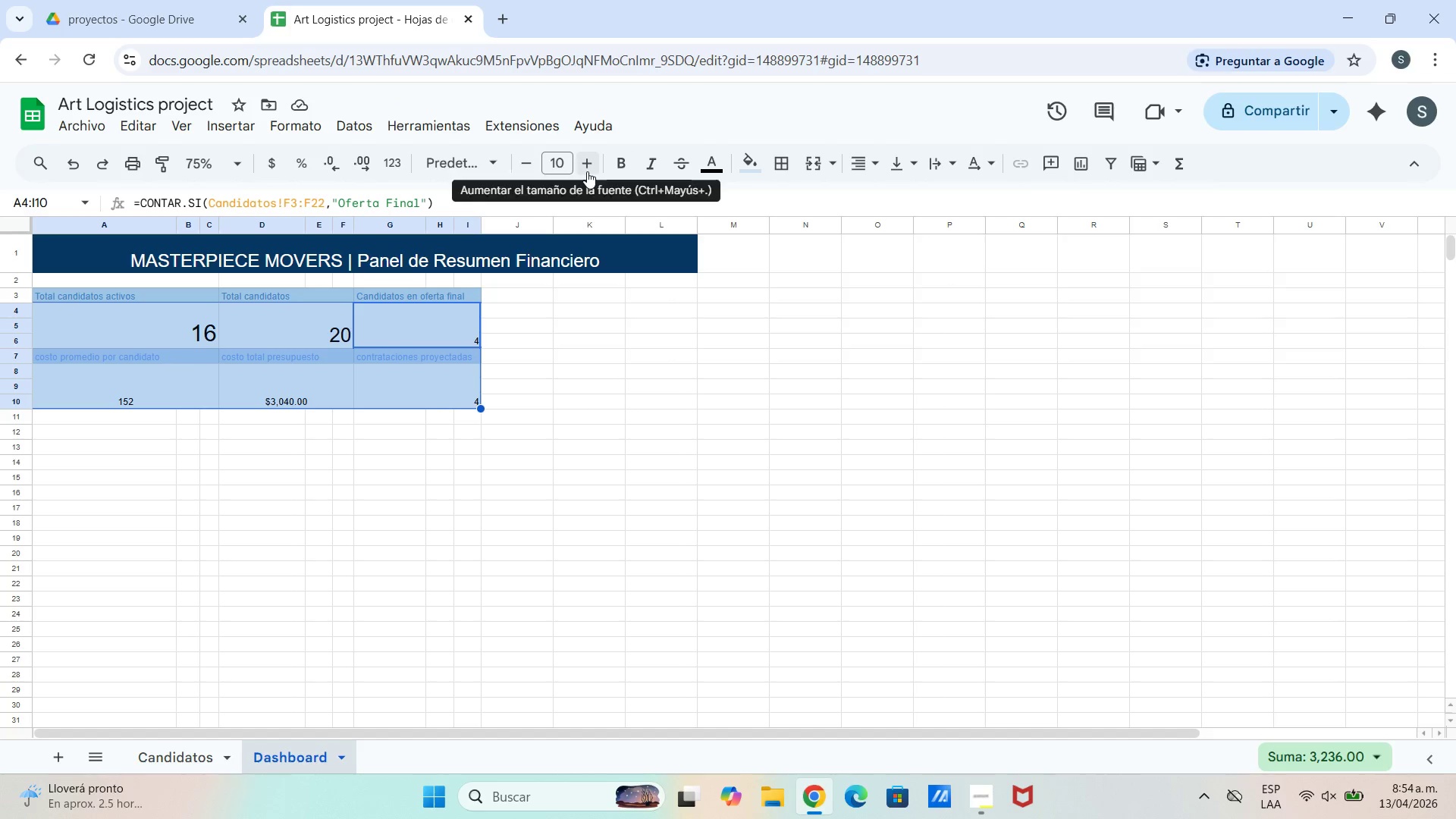 
left_click([586, 171])
 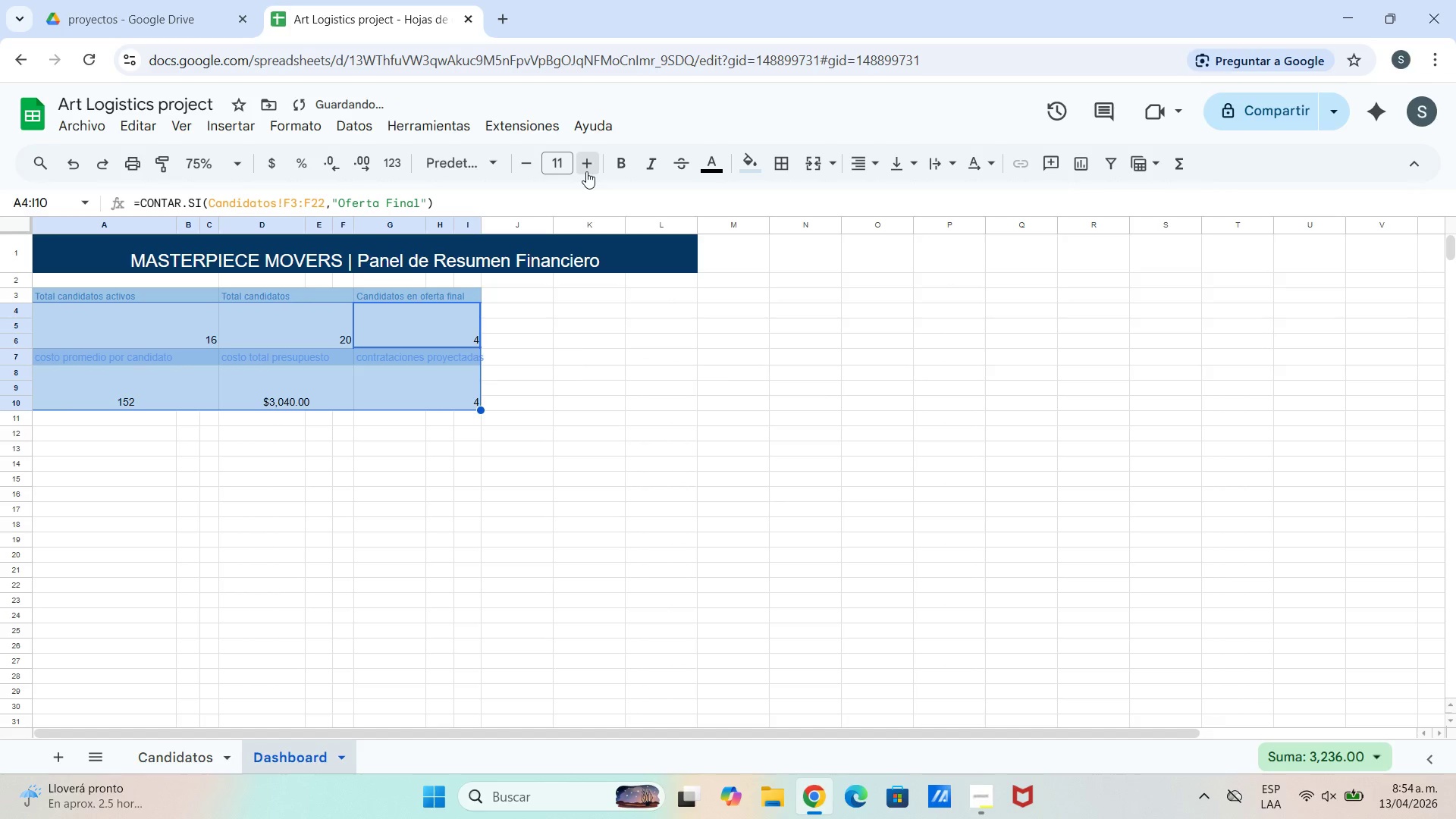 
double_click([586, 171])
 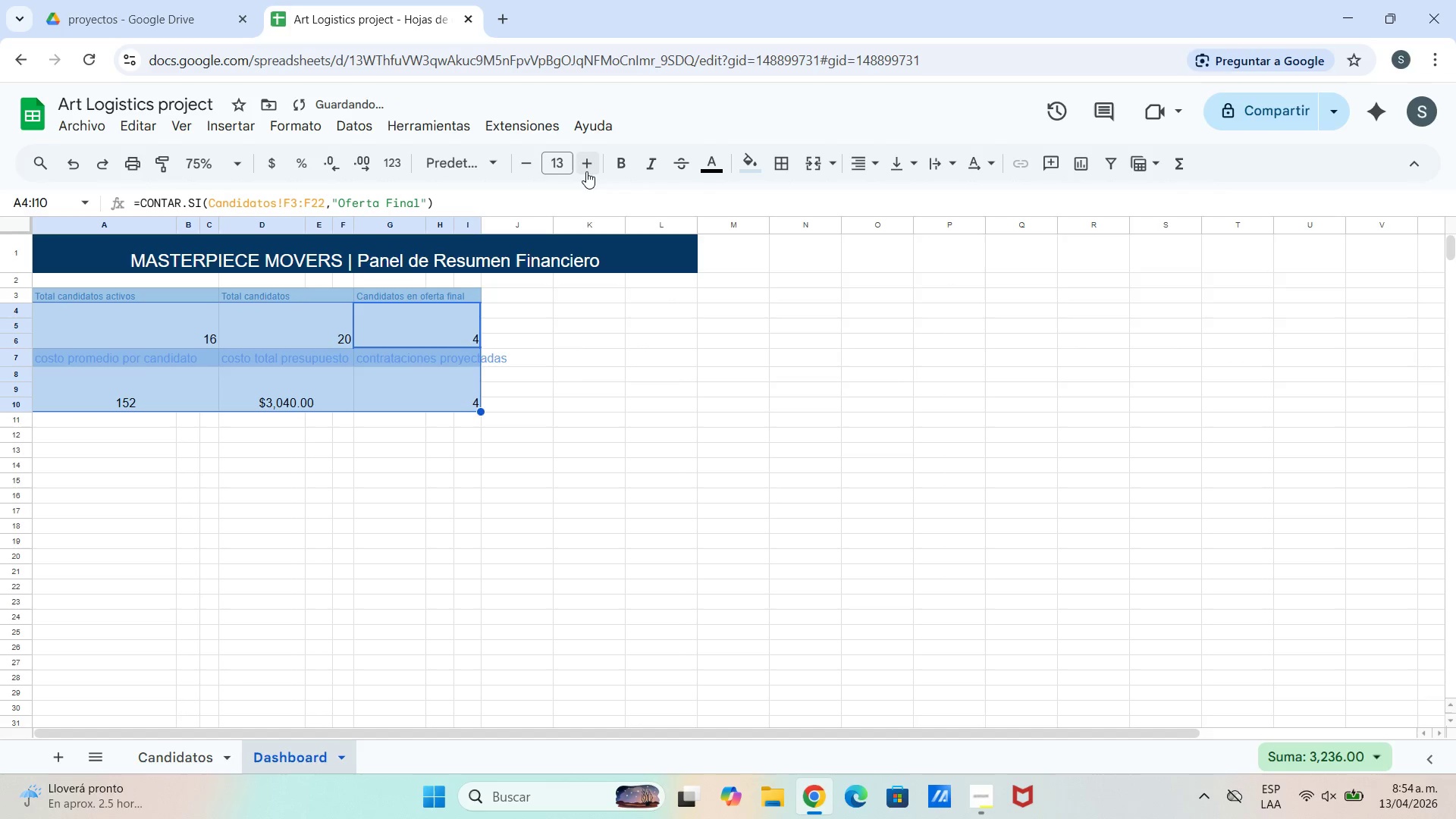 
triple_click([586, 171])
 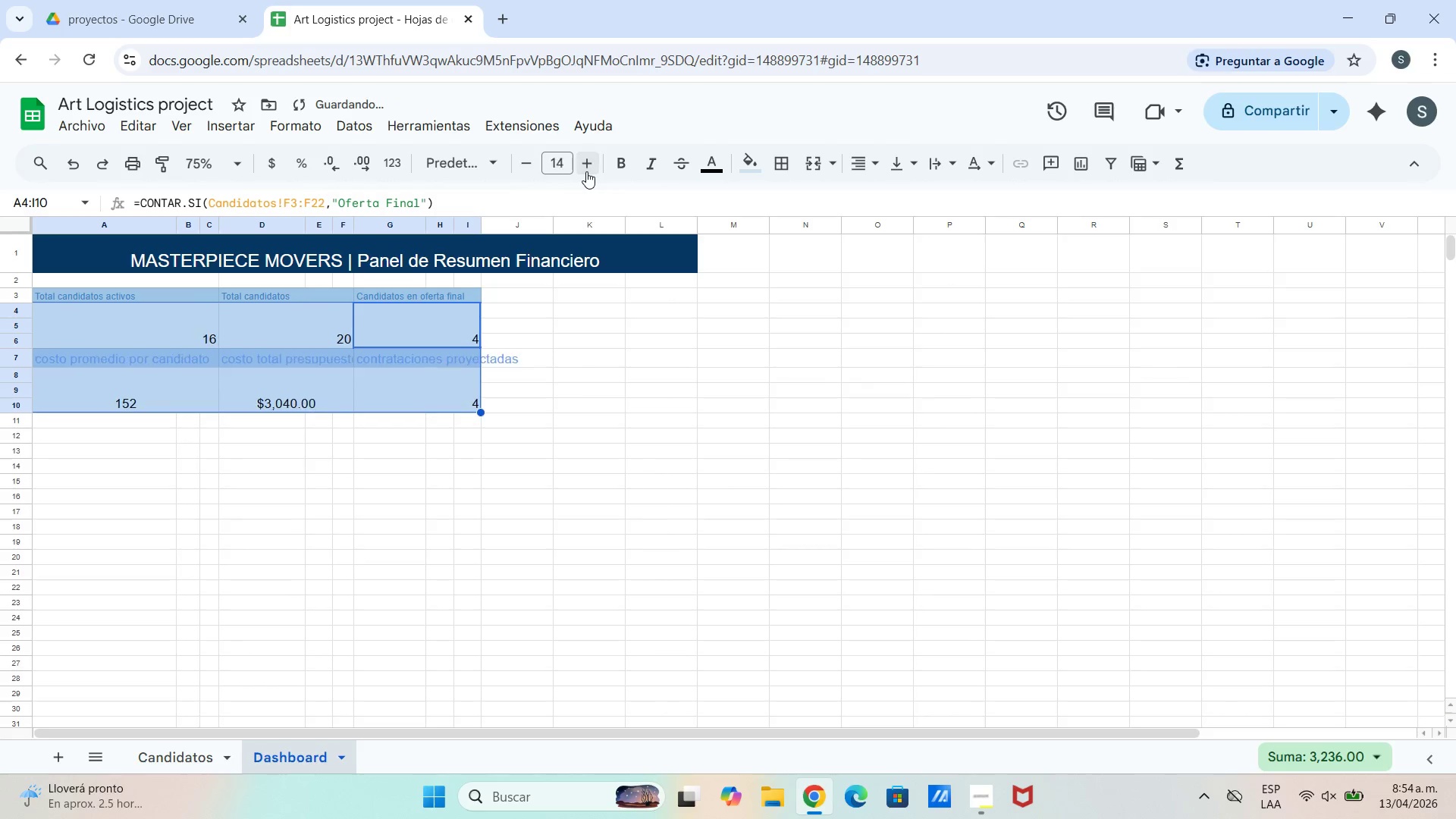 
triple_click([586, 171])
 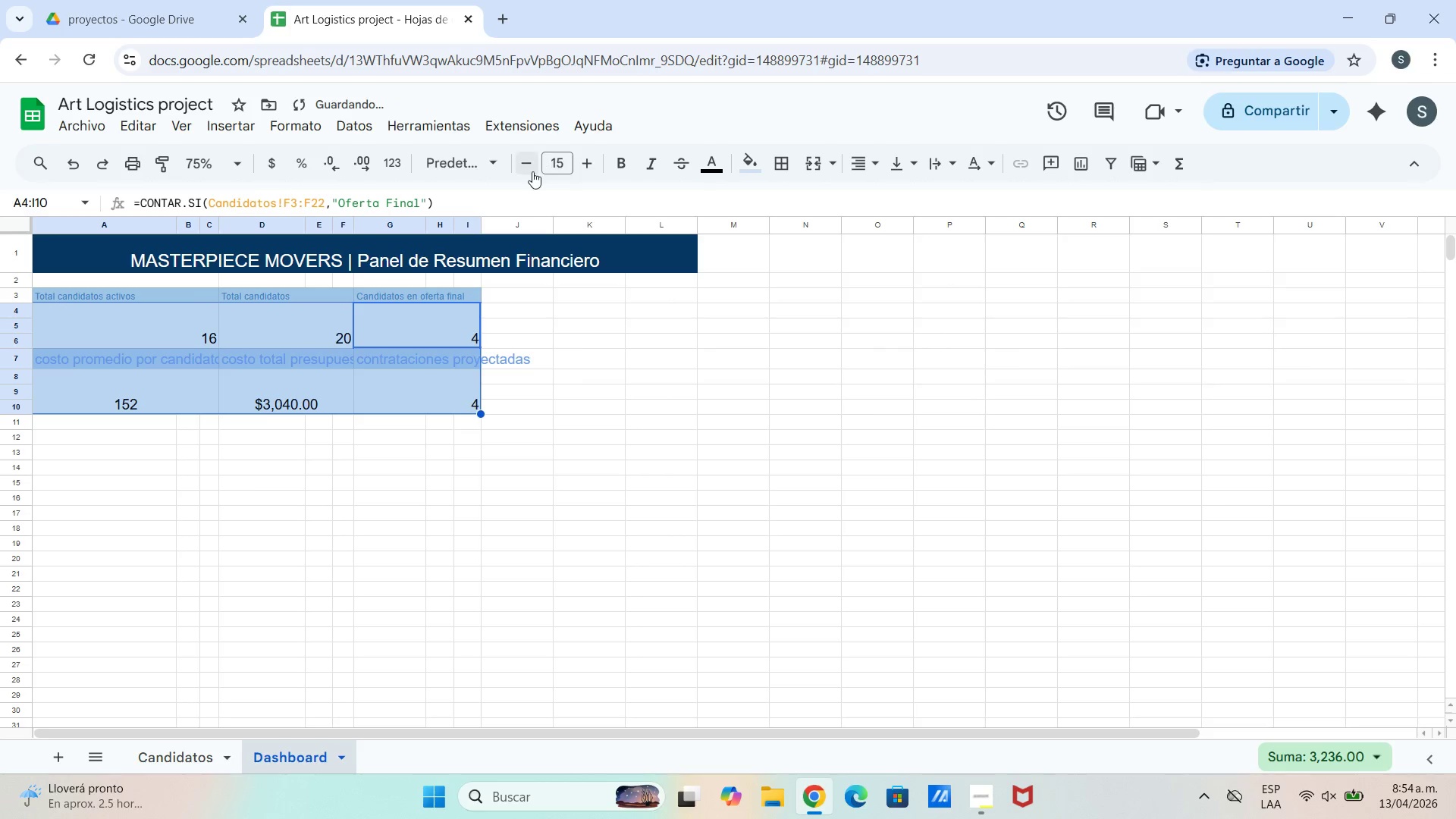 
double_click([526, 171])
 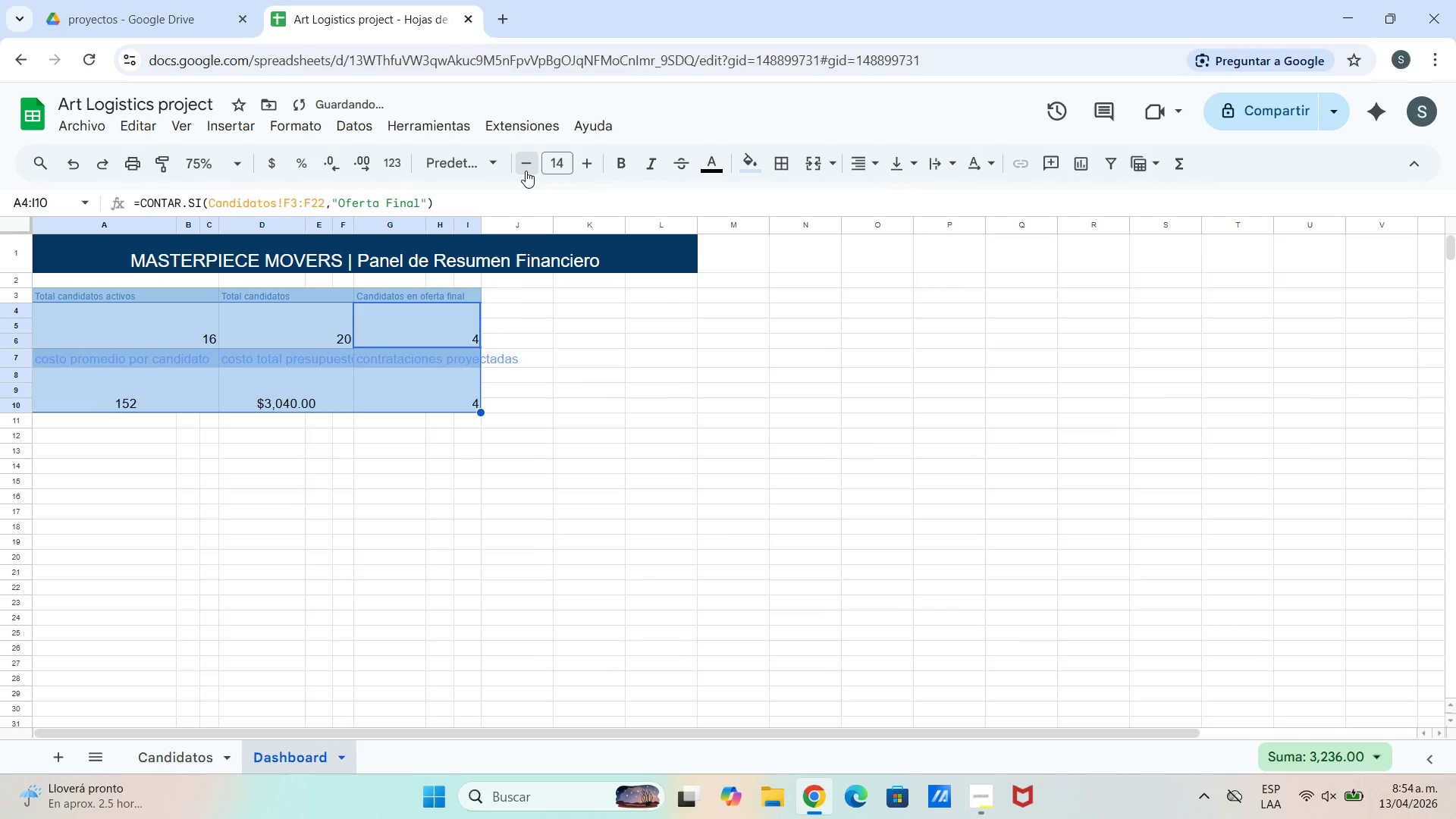 
triple_click([526, 171])
 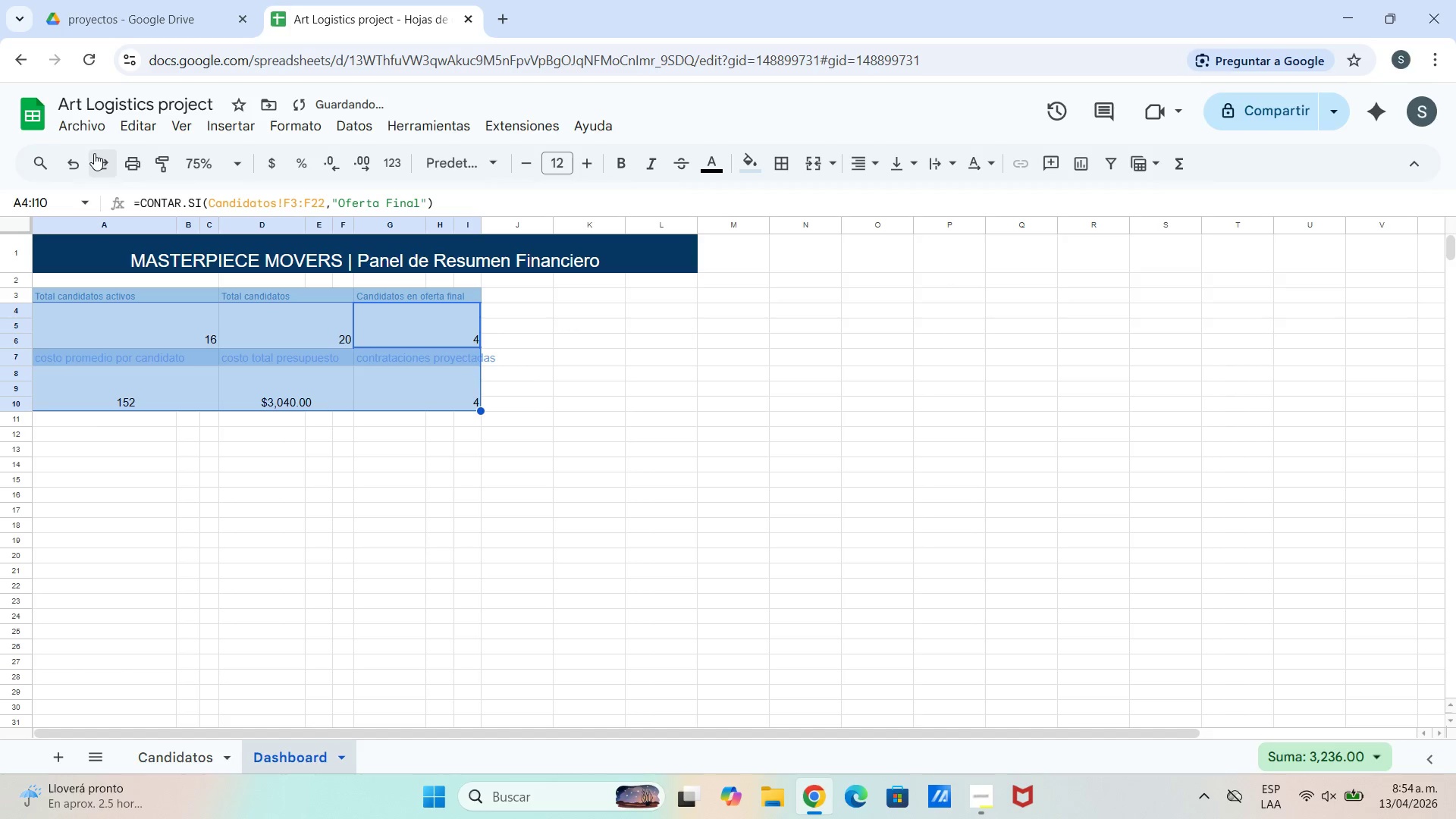 
left_click([85, 163])
 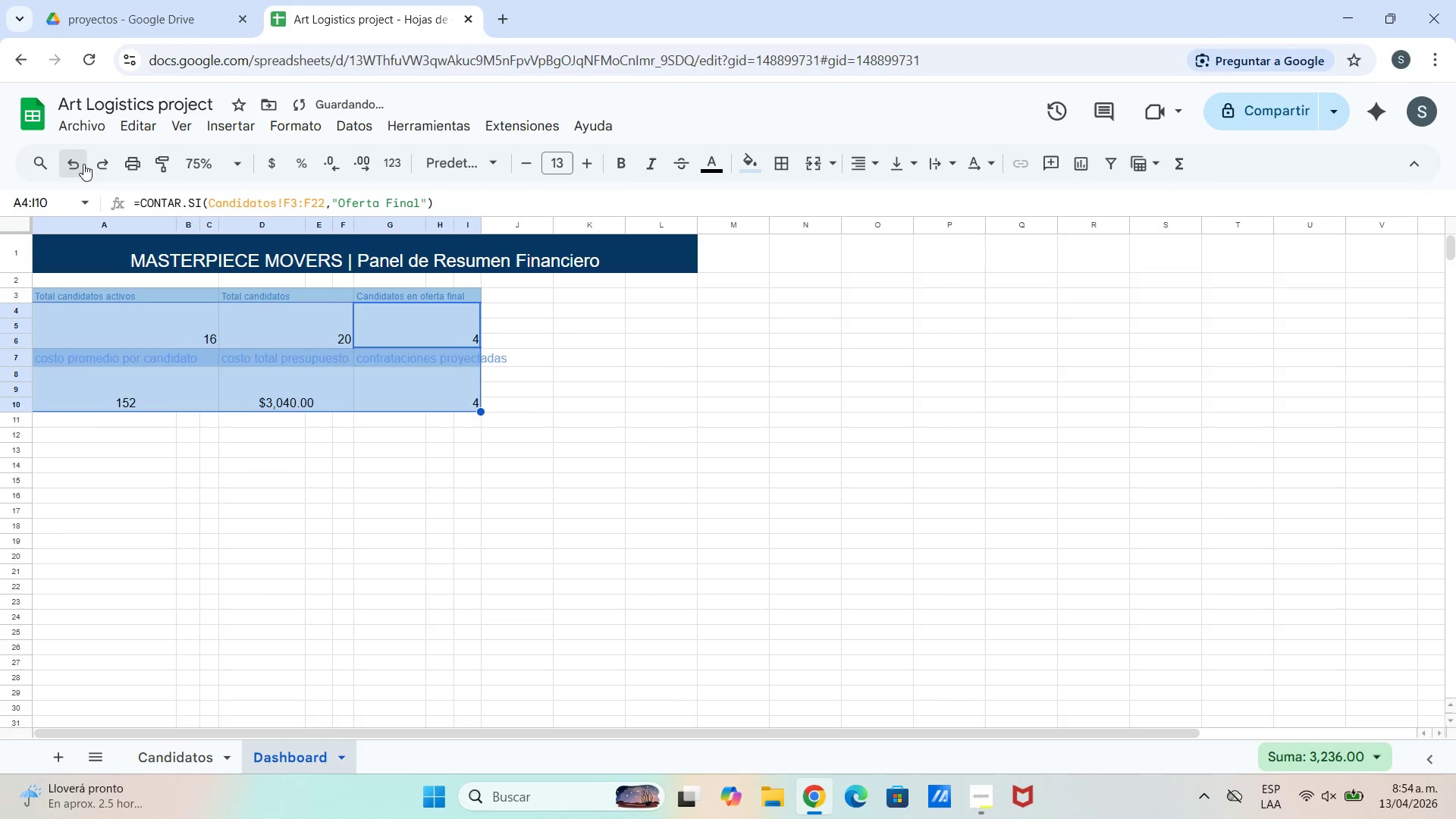 
double_click([83, 164])
 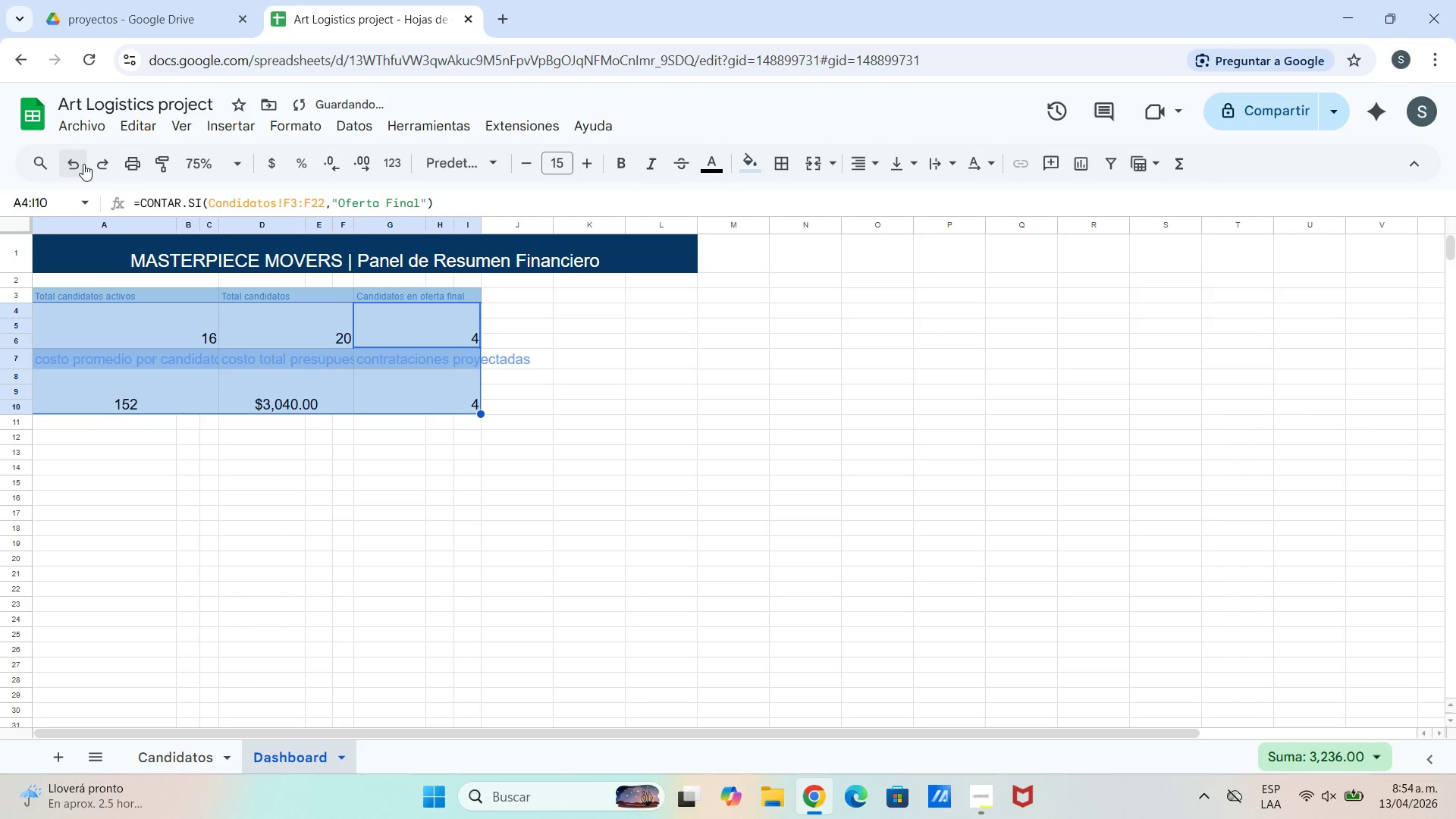 
triple_click([83, 164])
 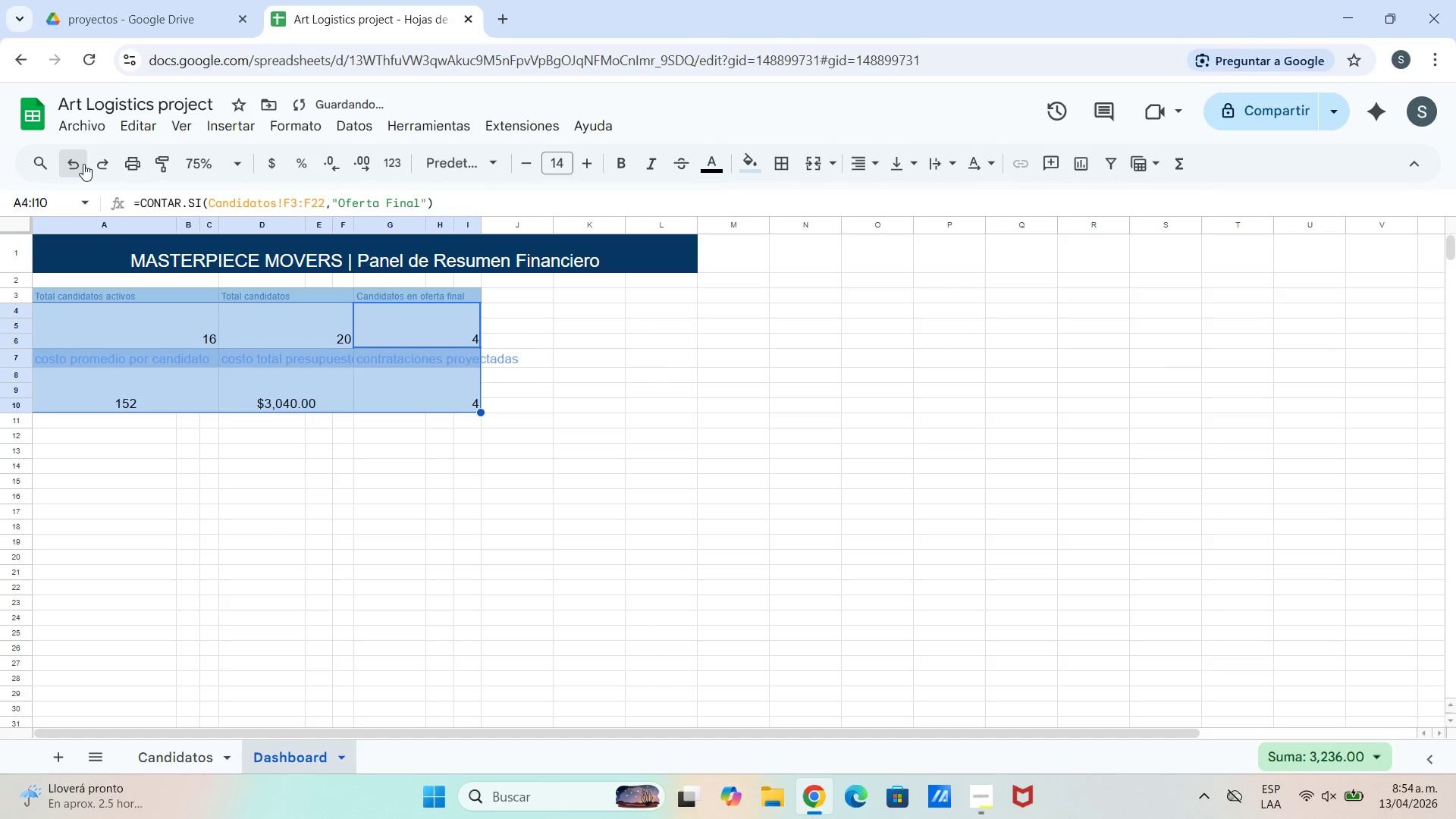 
double_click([83, 164])
 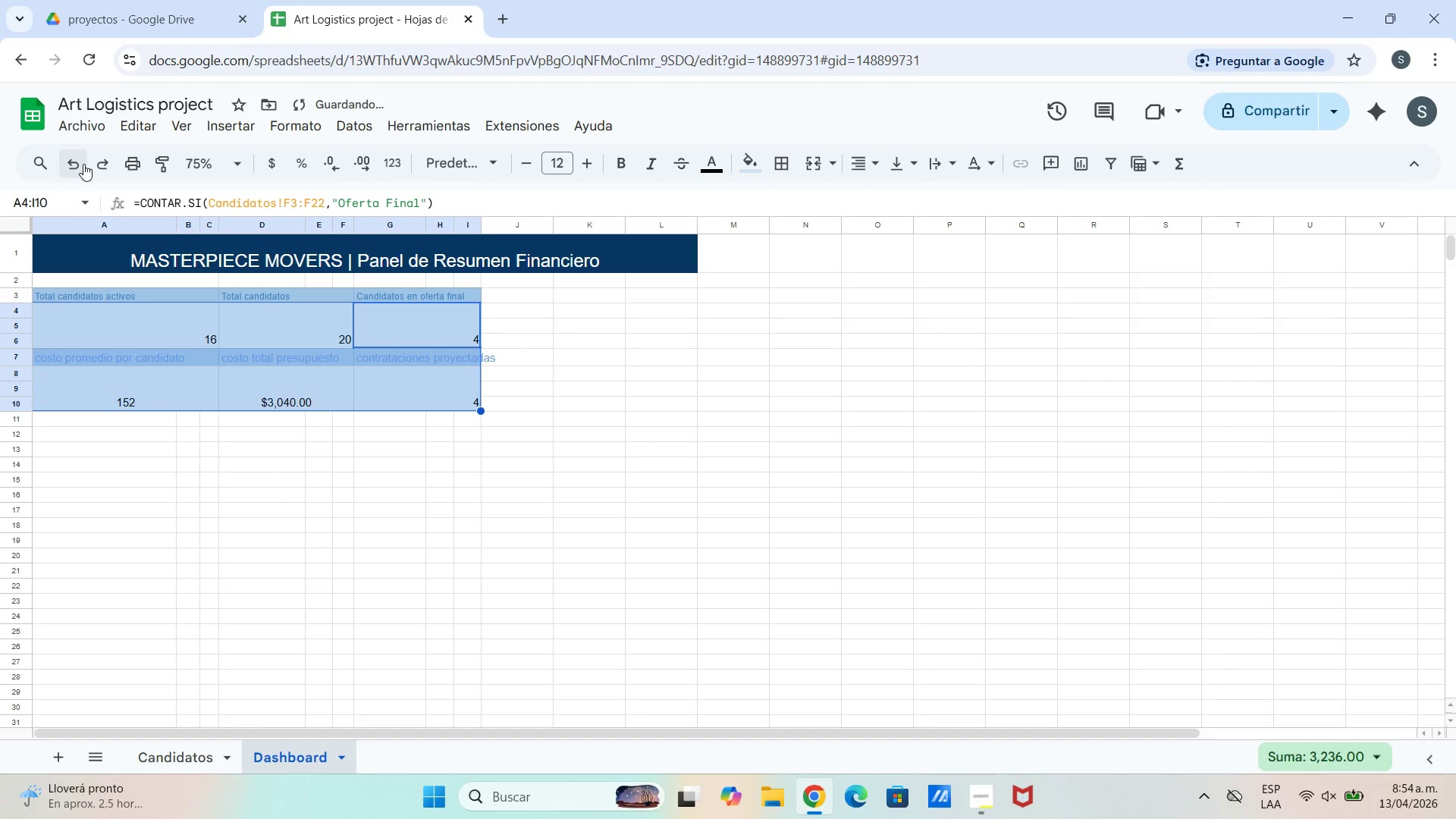 
triple_click([83, 164])
 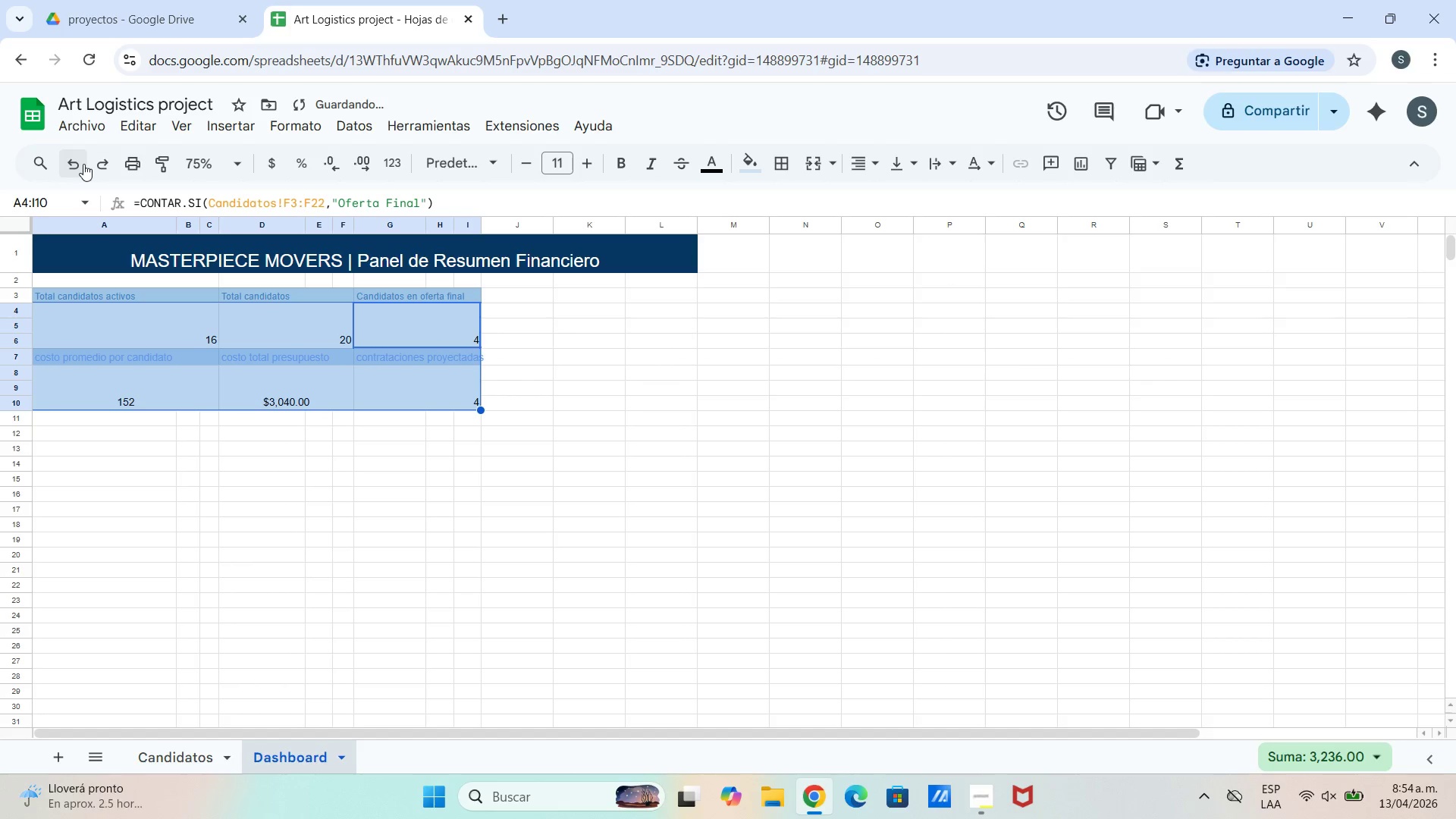 
triple_click([83, 164])
 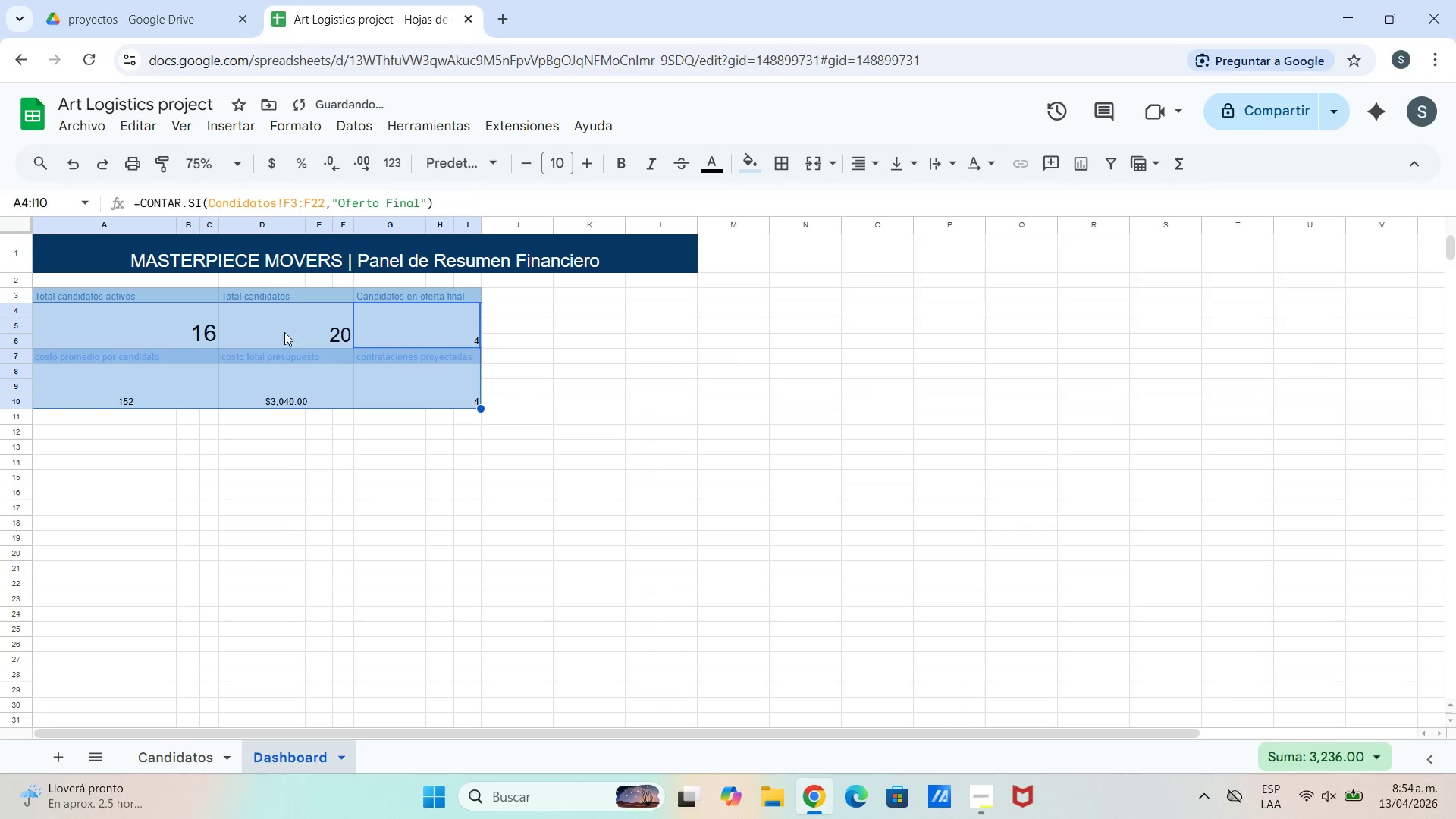 
left_click([474, 435])
 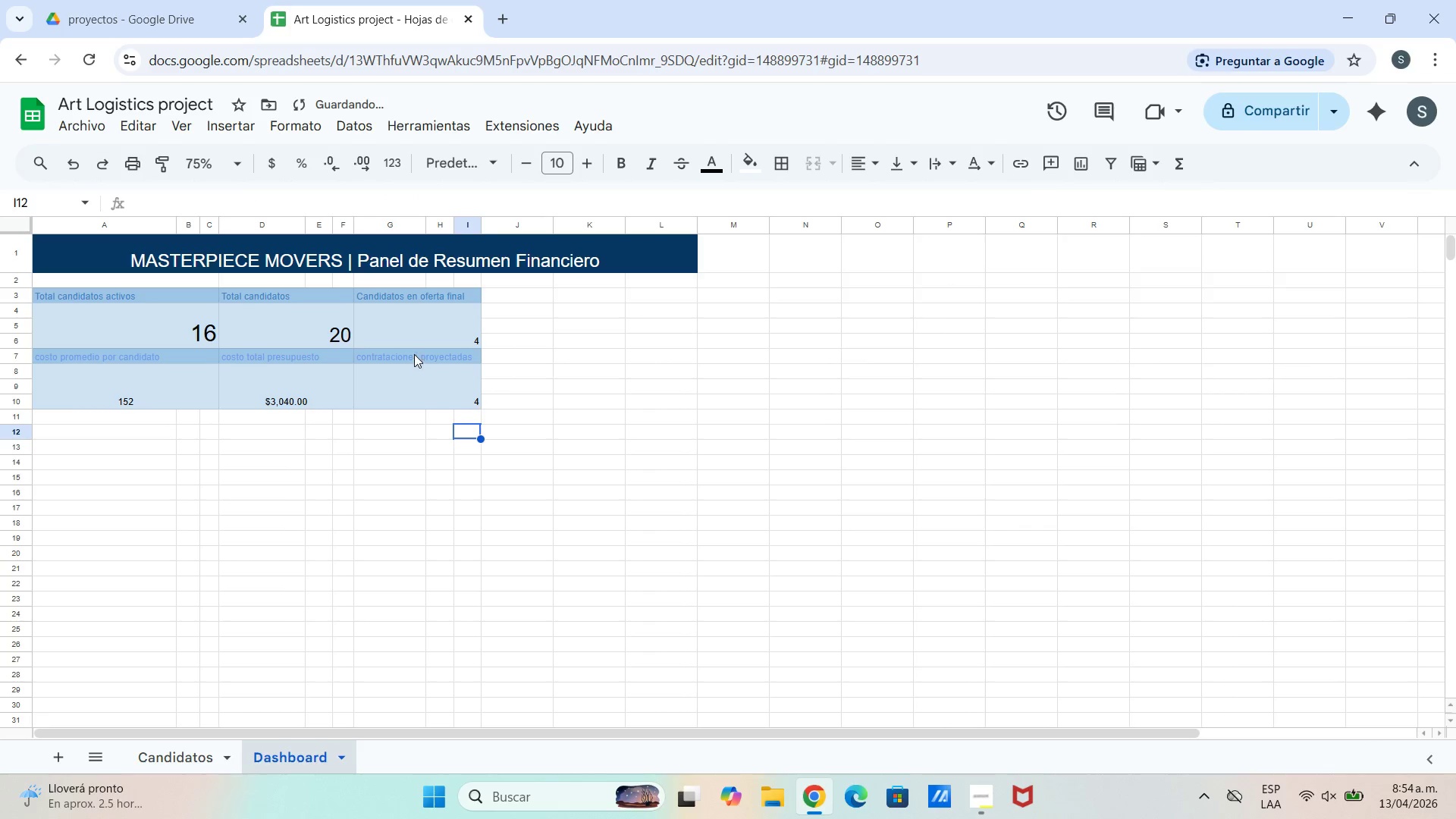 
left_click([412, 343])
 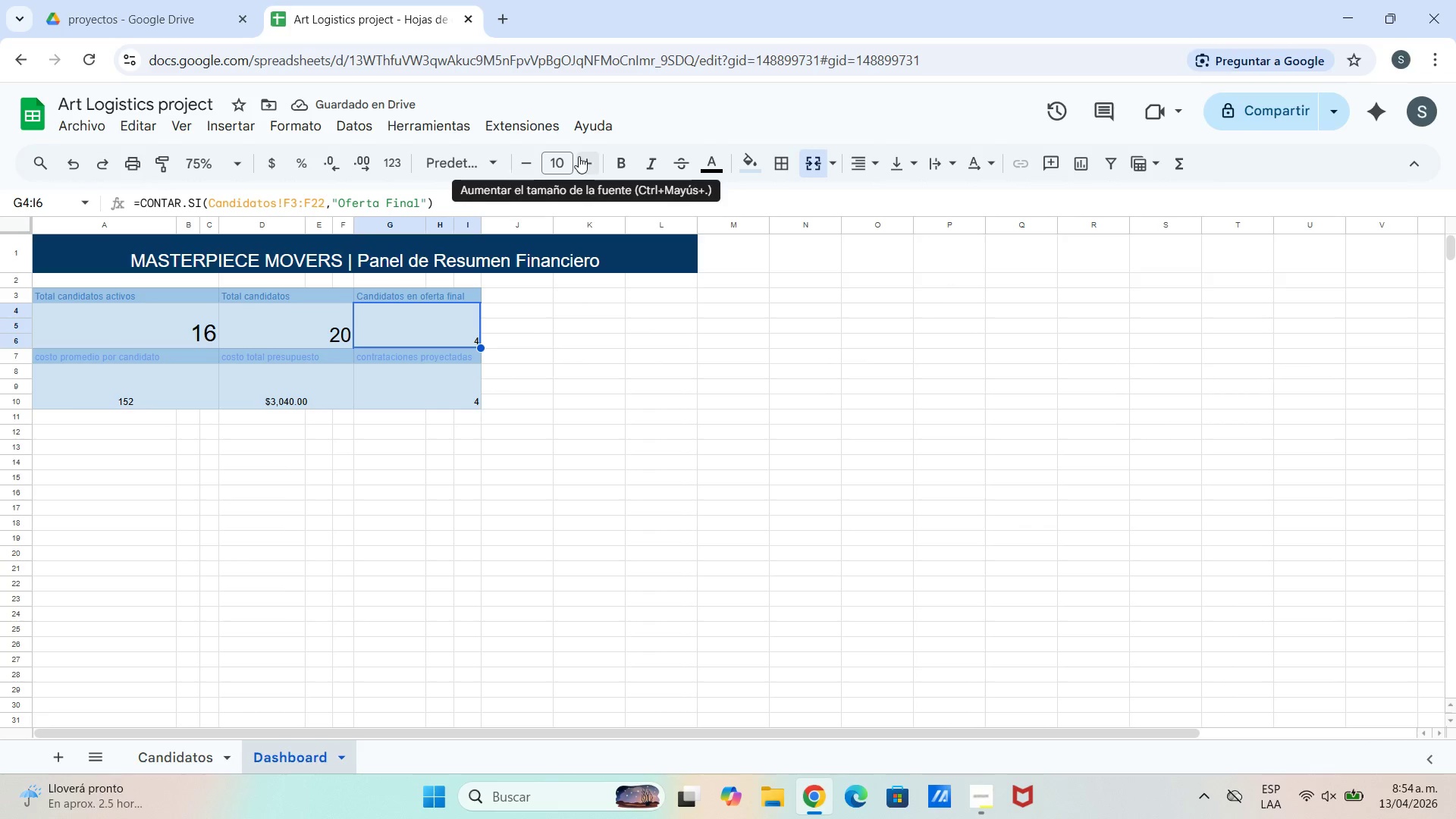 
double_click([579, 157])
 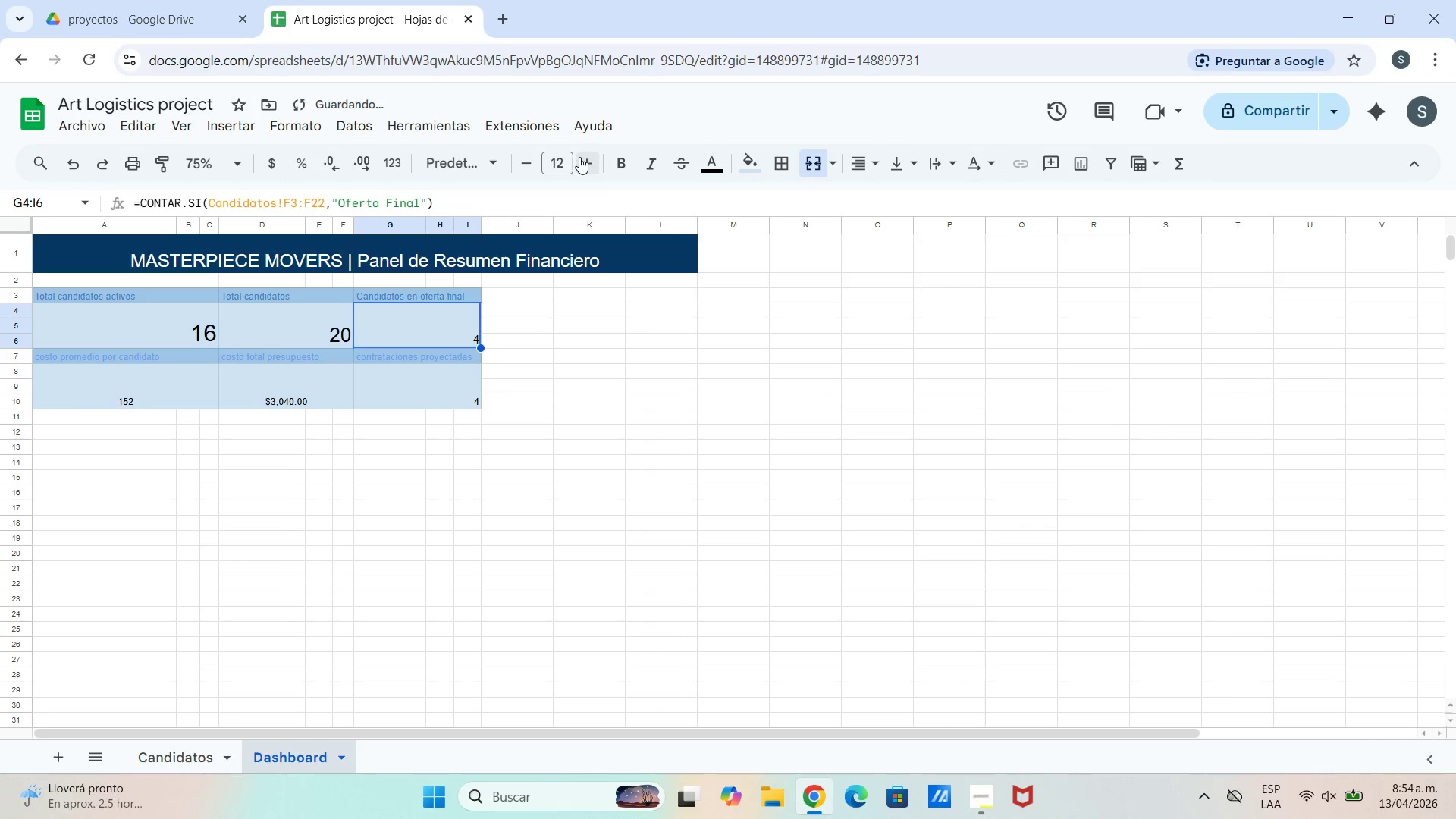 
triple_click([579, 158])
 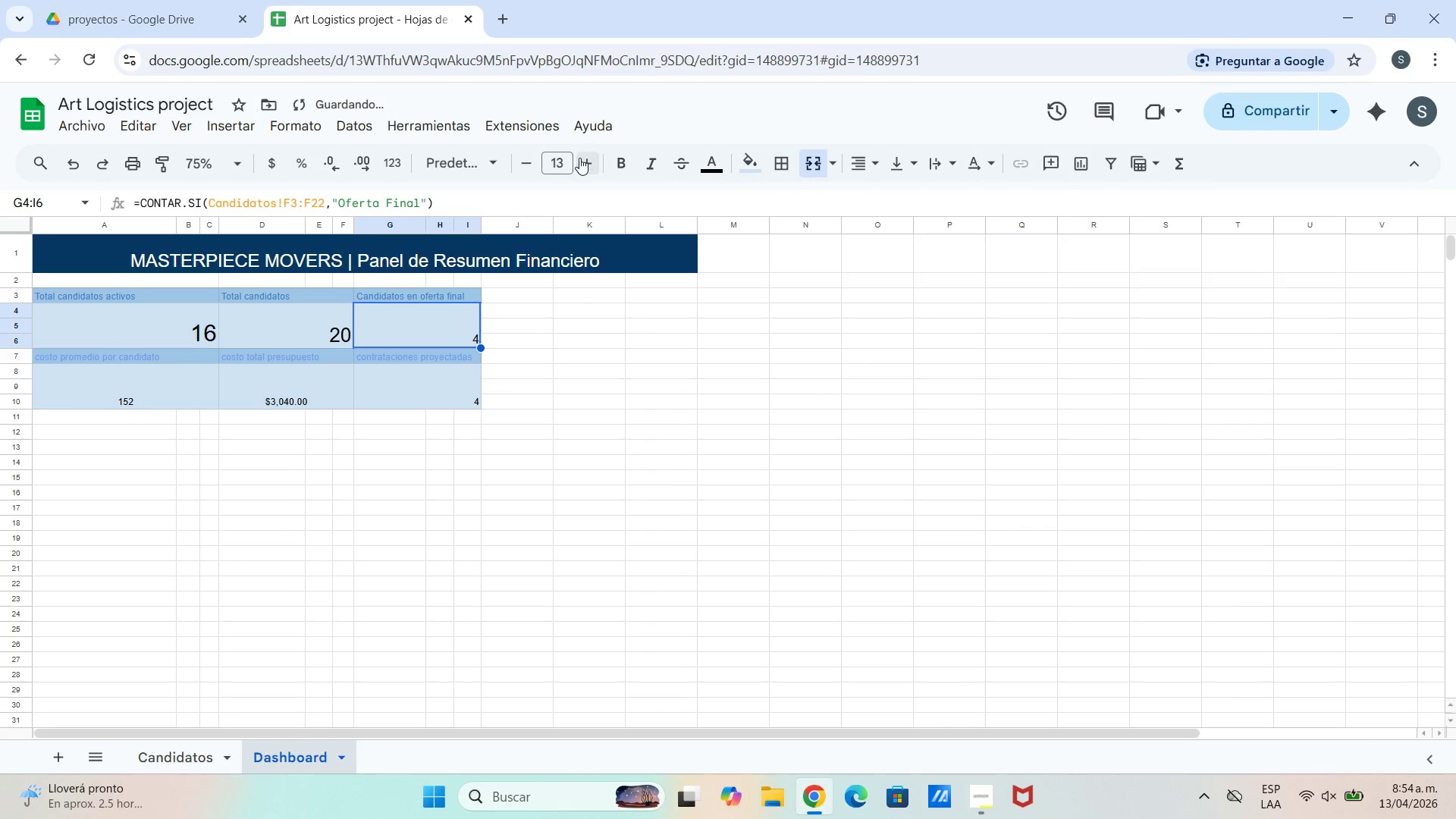 
triple_click([579, 158])
 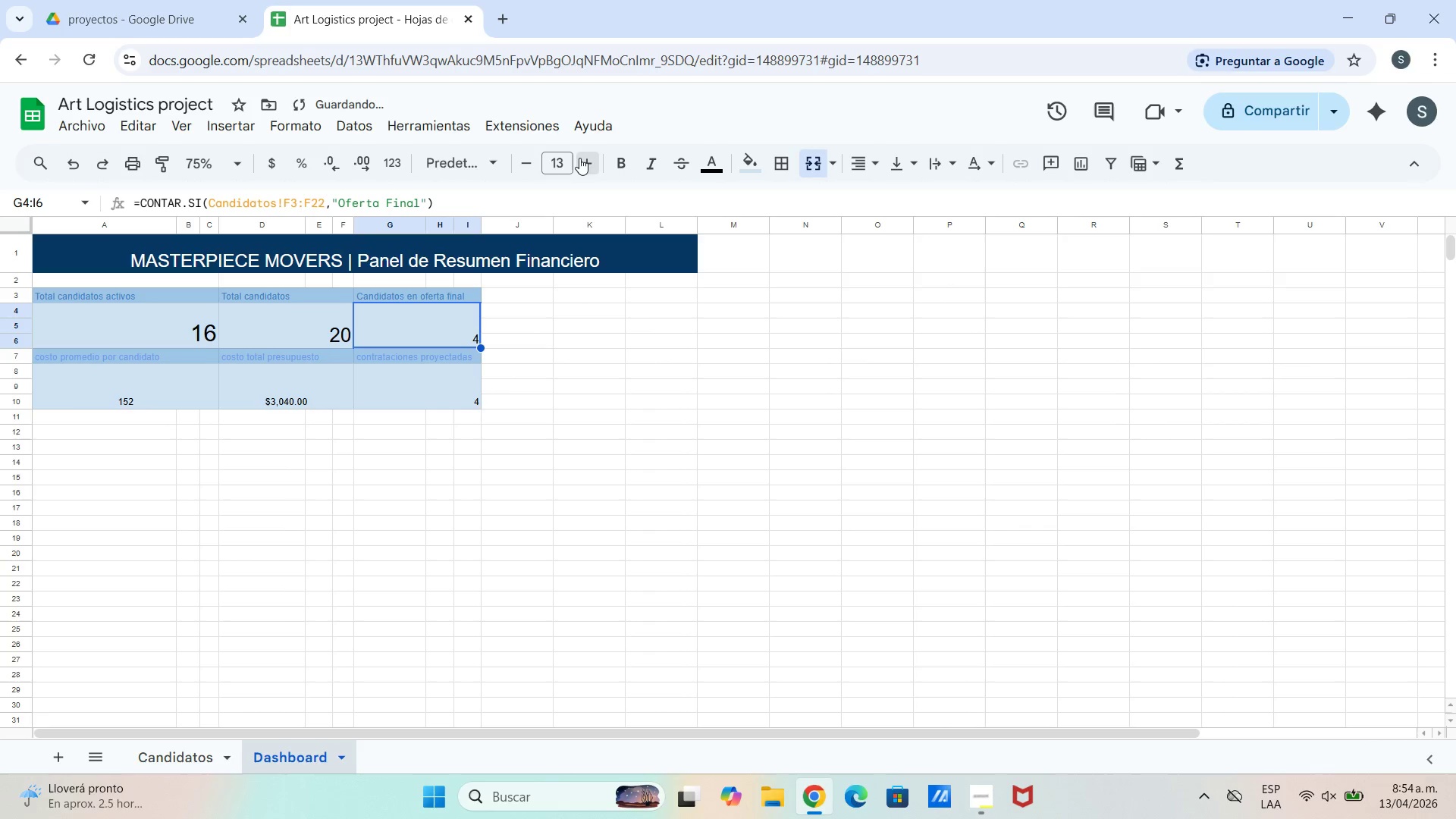 
triple_click([579, 158])
 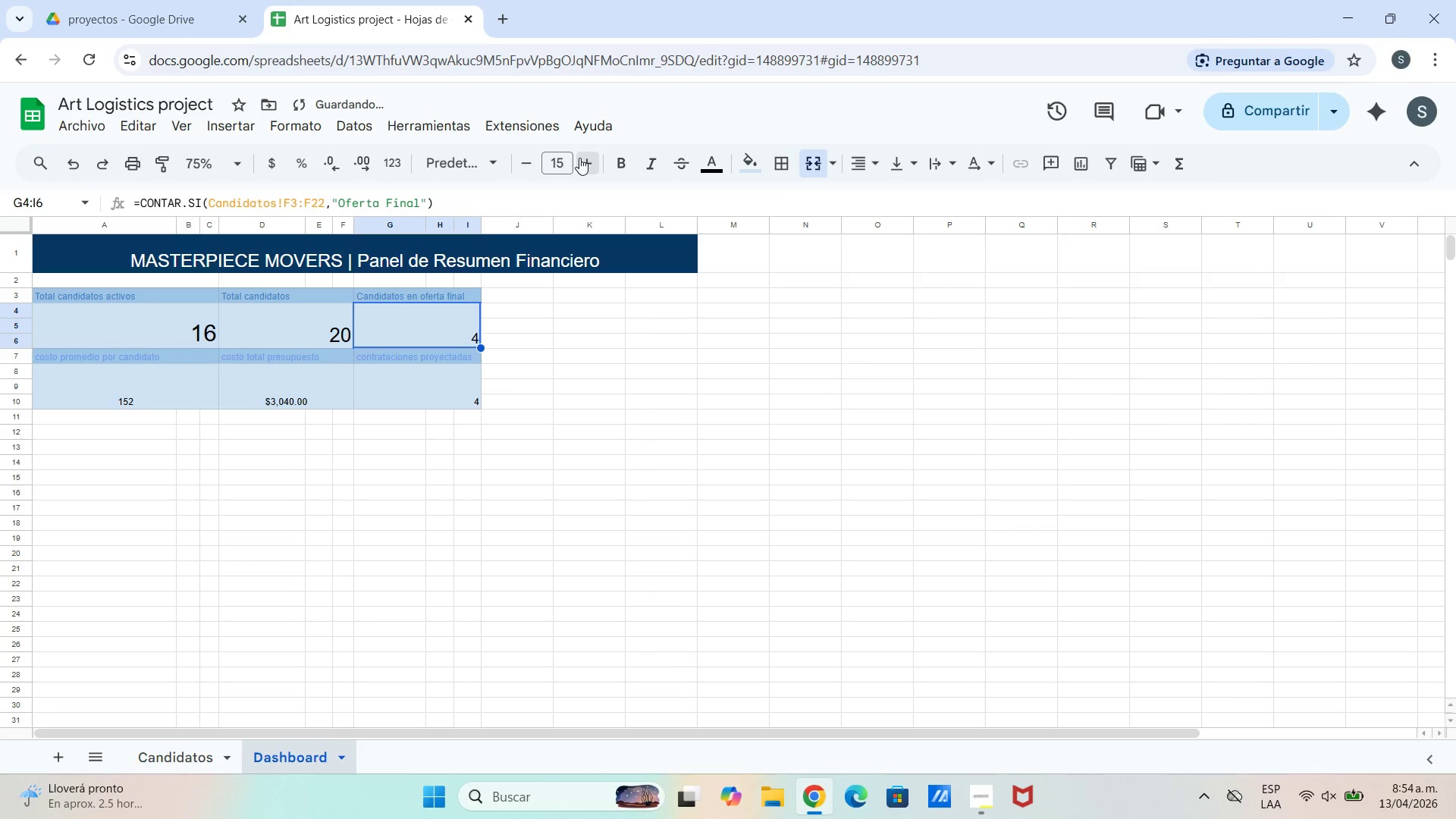 
triple_click([579, 158])
 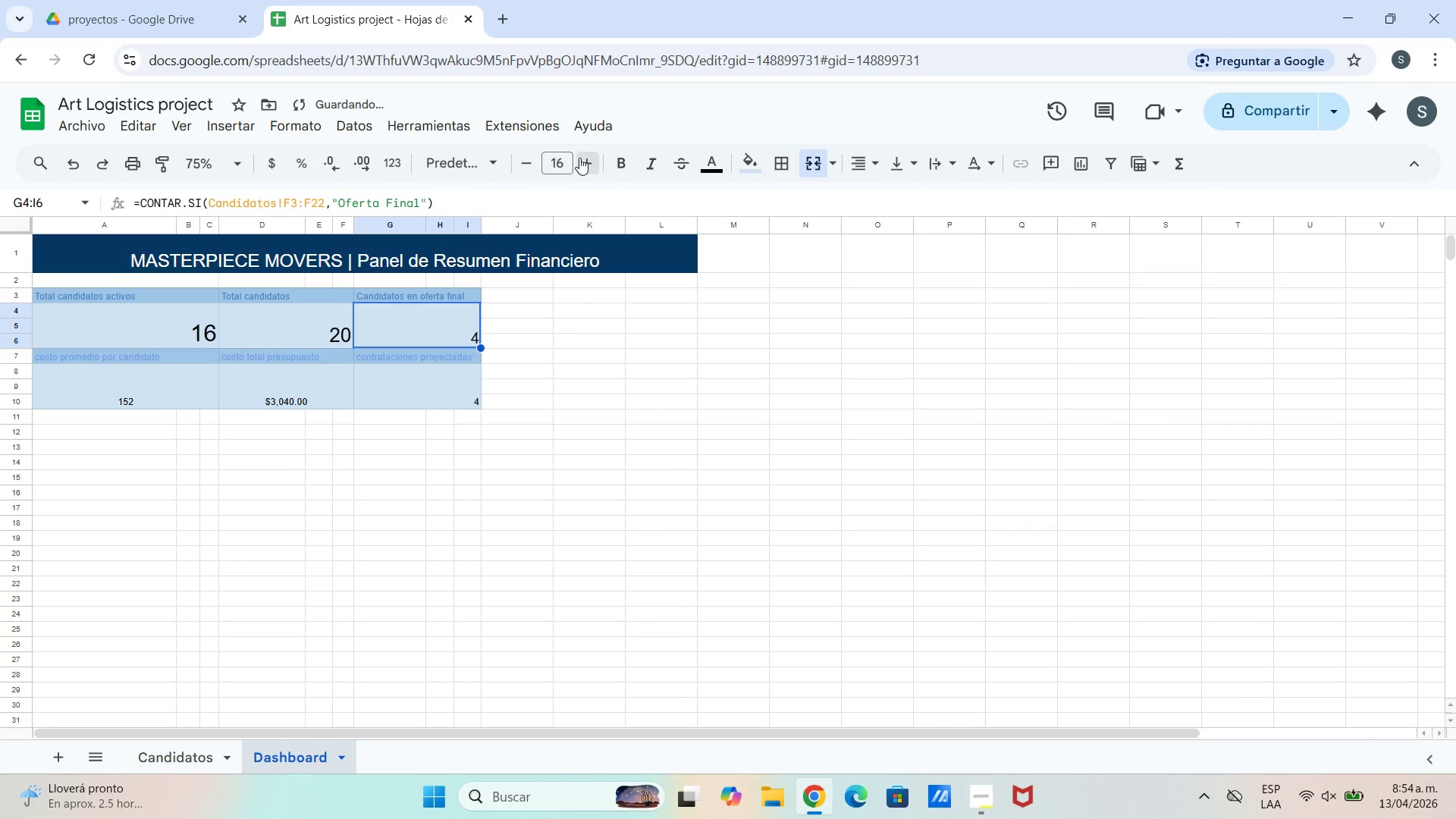 
triple_click([579, 158])
 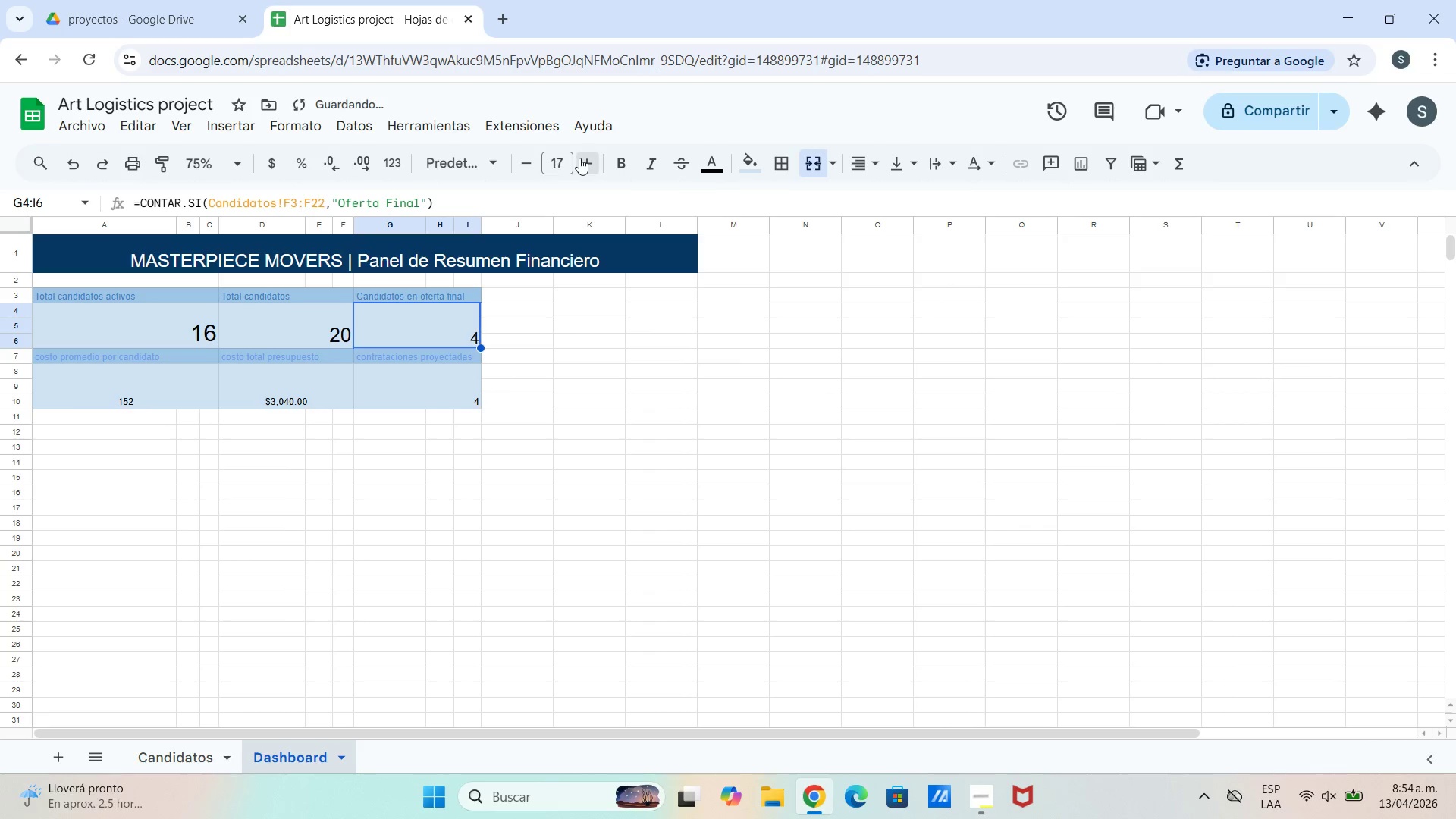 
triple_click([579, 158])
 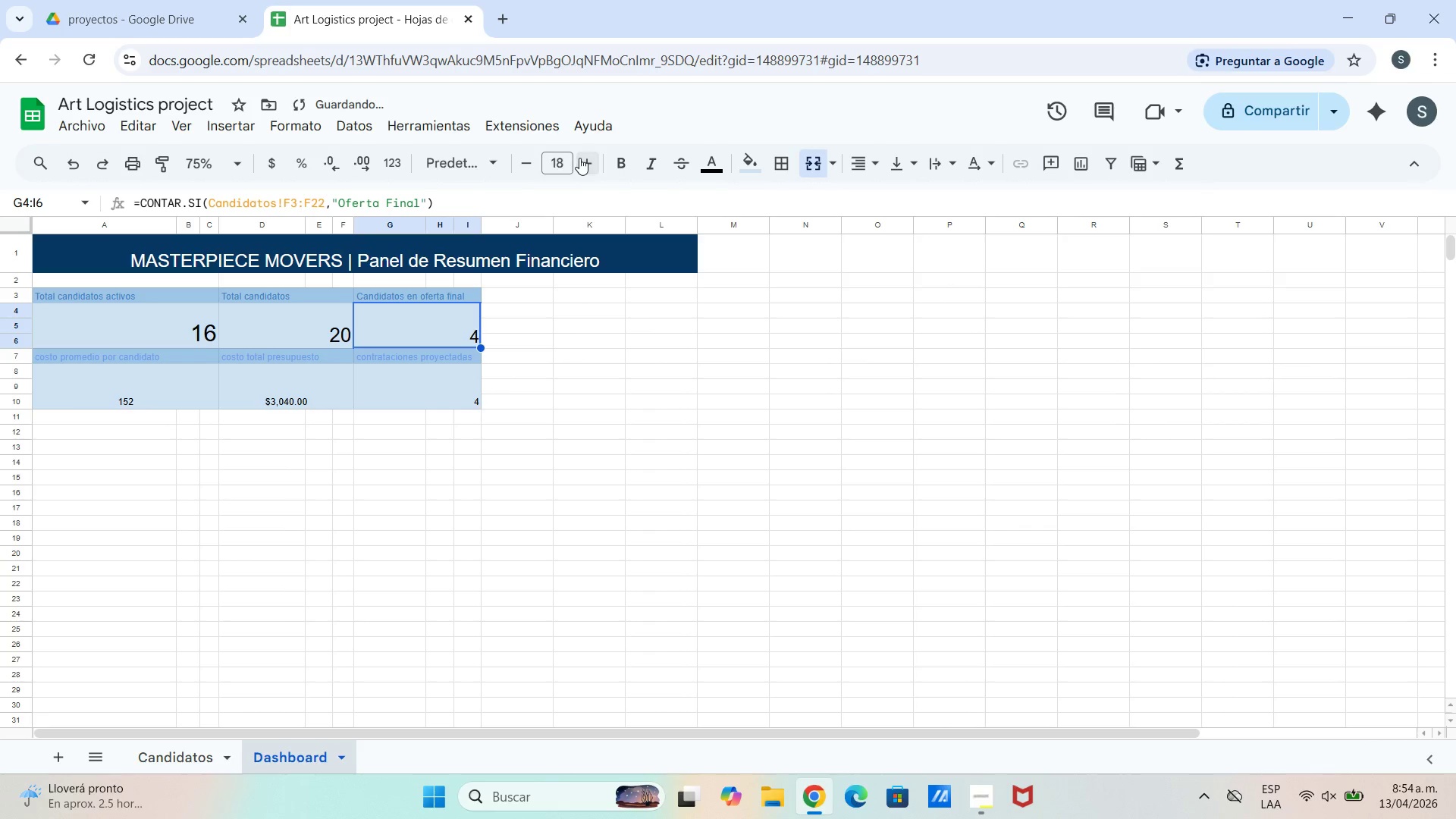 
triple_click([579, 158])
 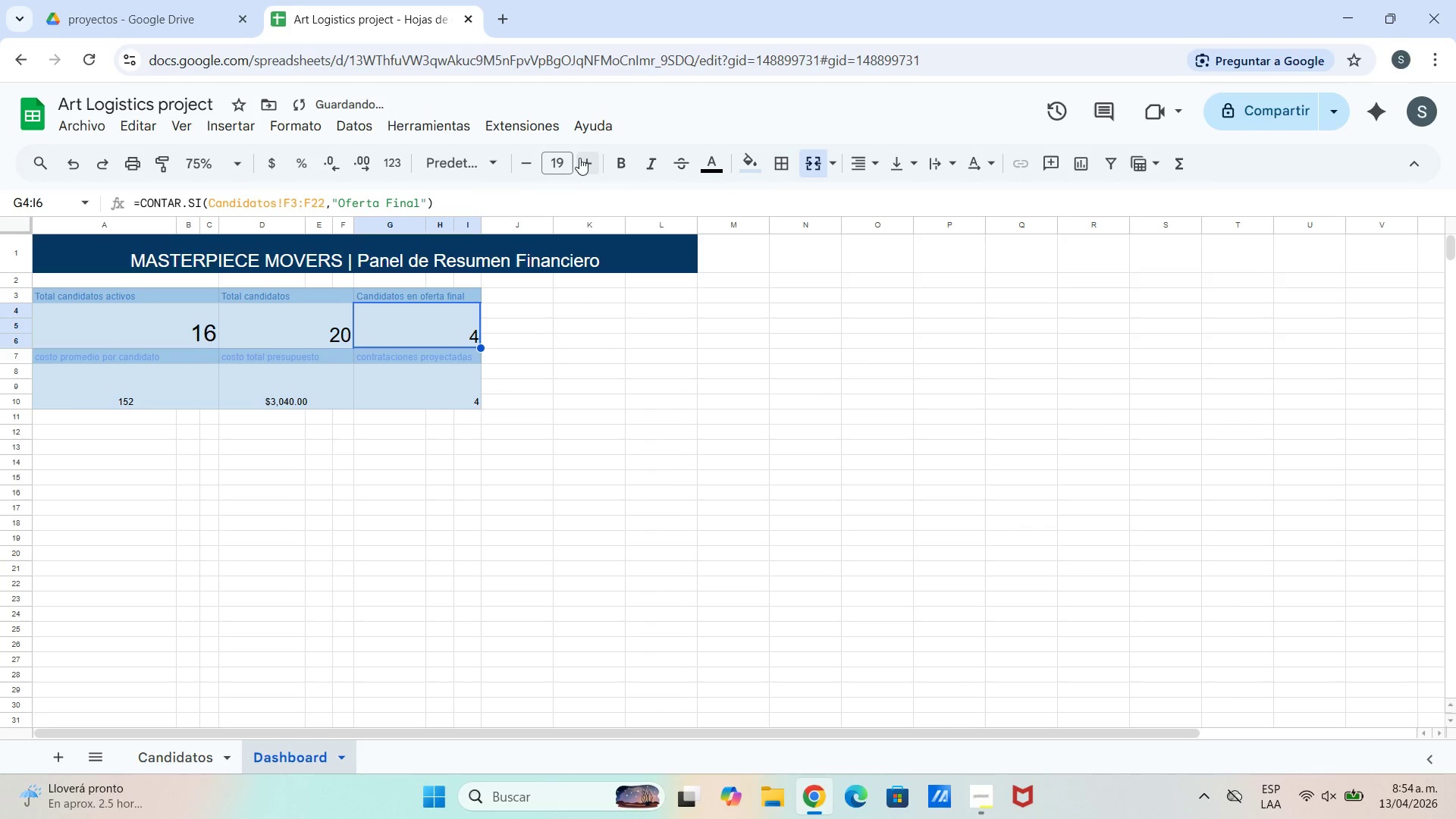 
triple_click([579, 158])
 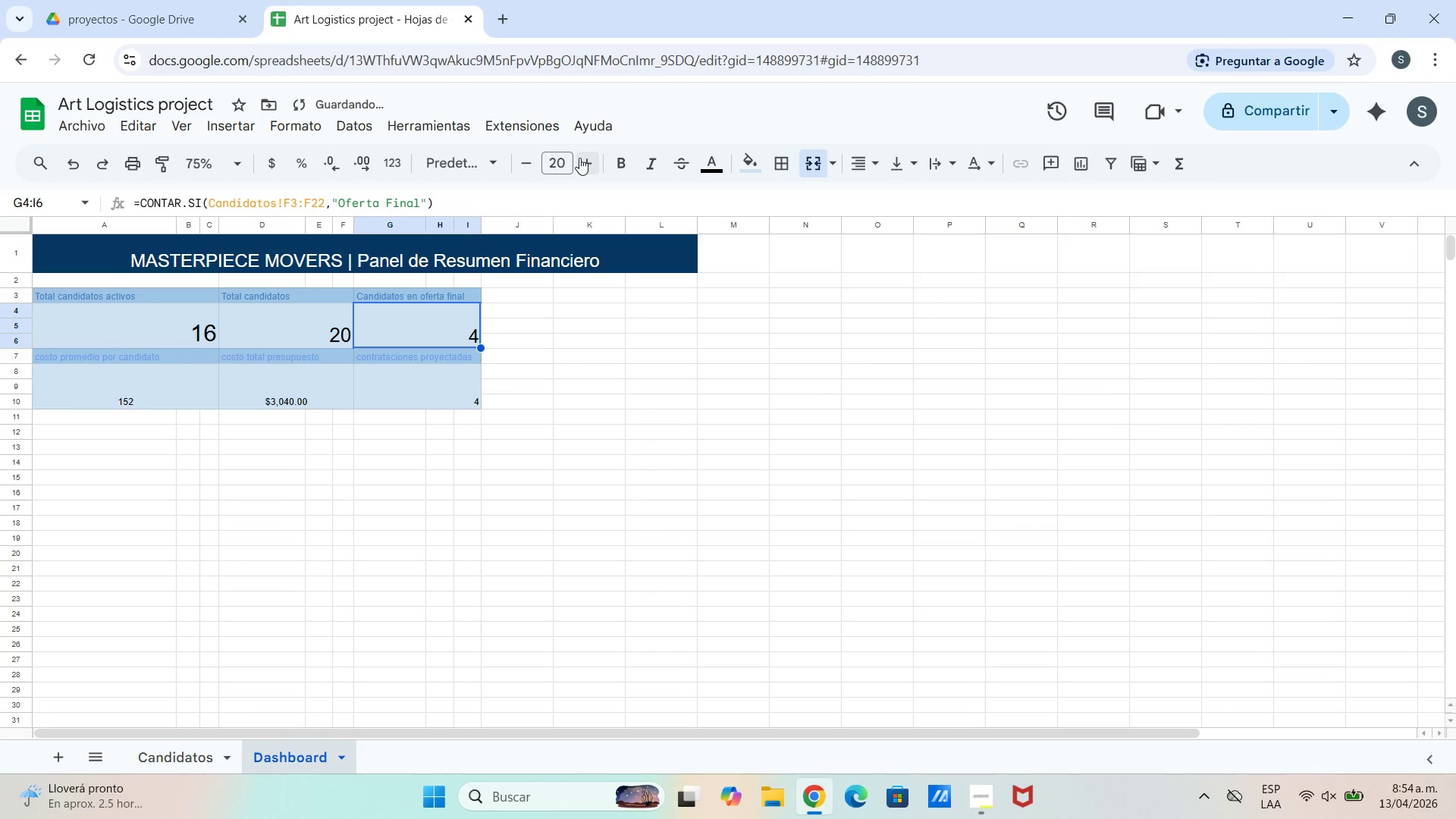 
triple_click([579, 158])
 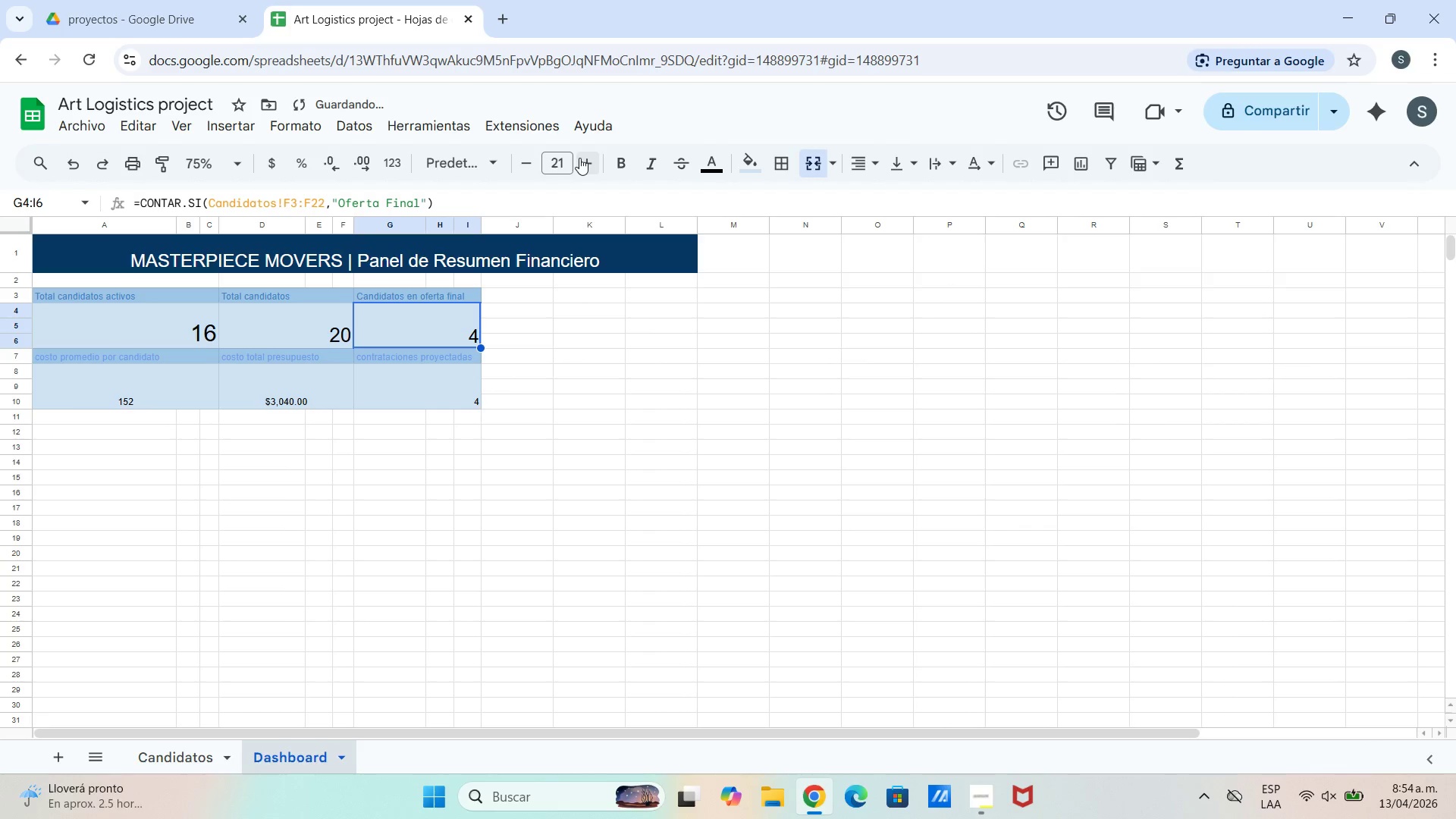 
triple_click([579, 158])
 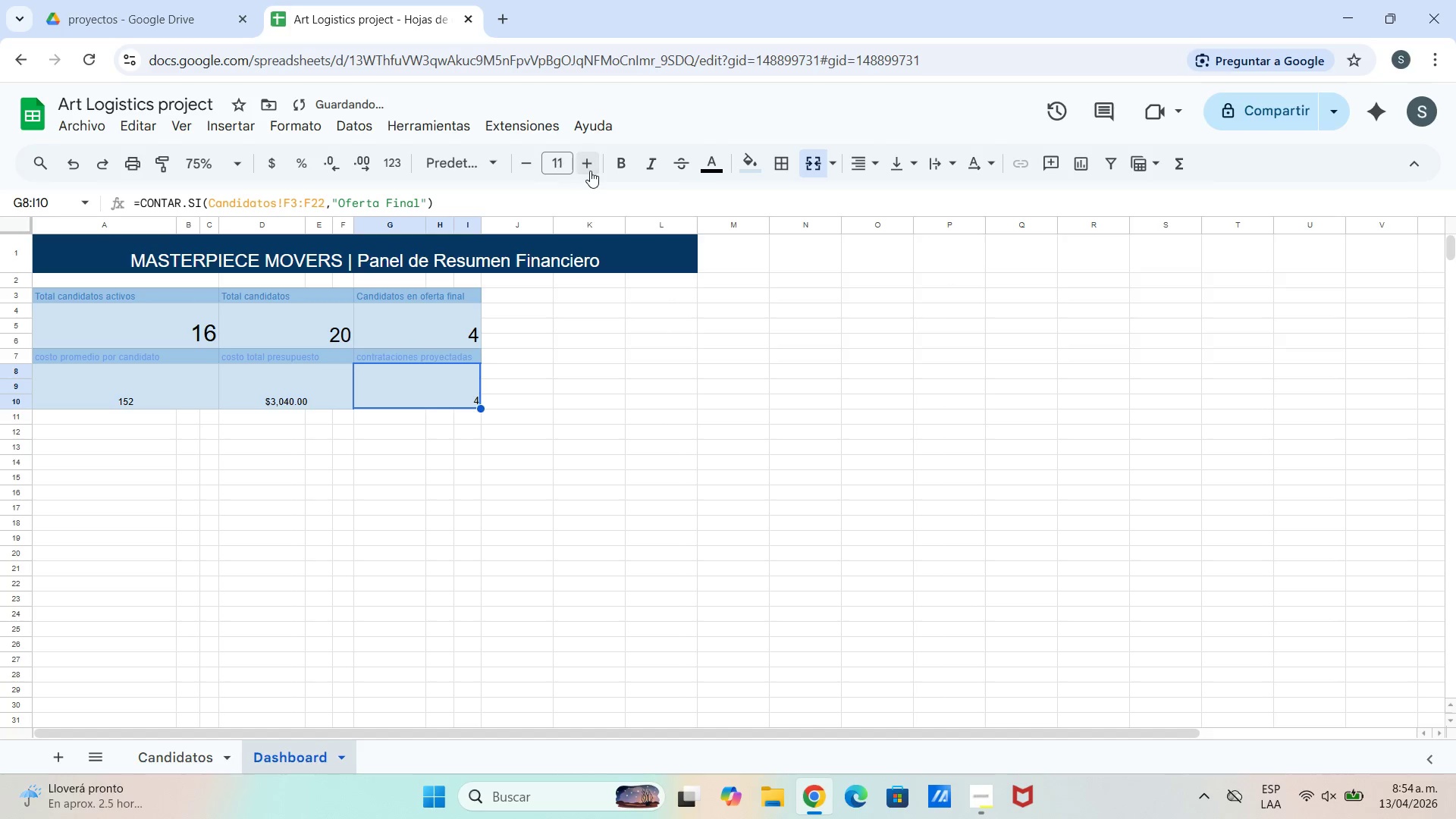 
triple_click([578, 171])
 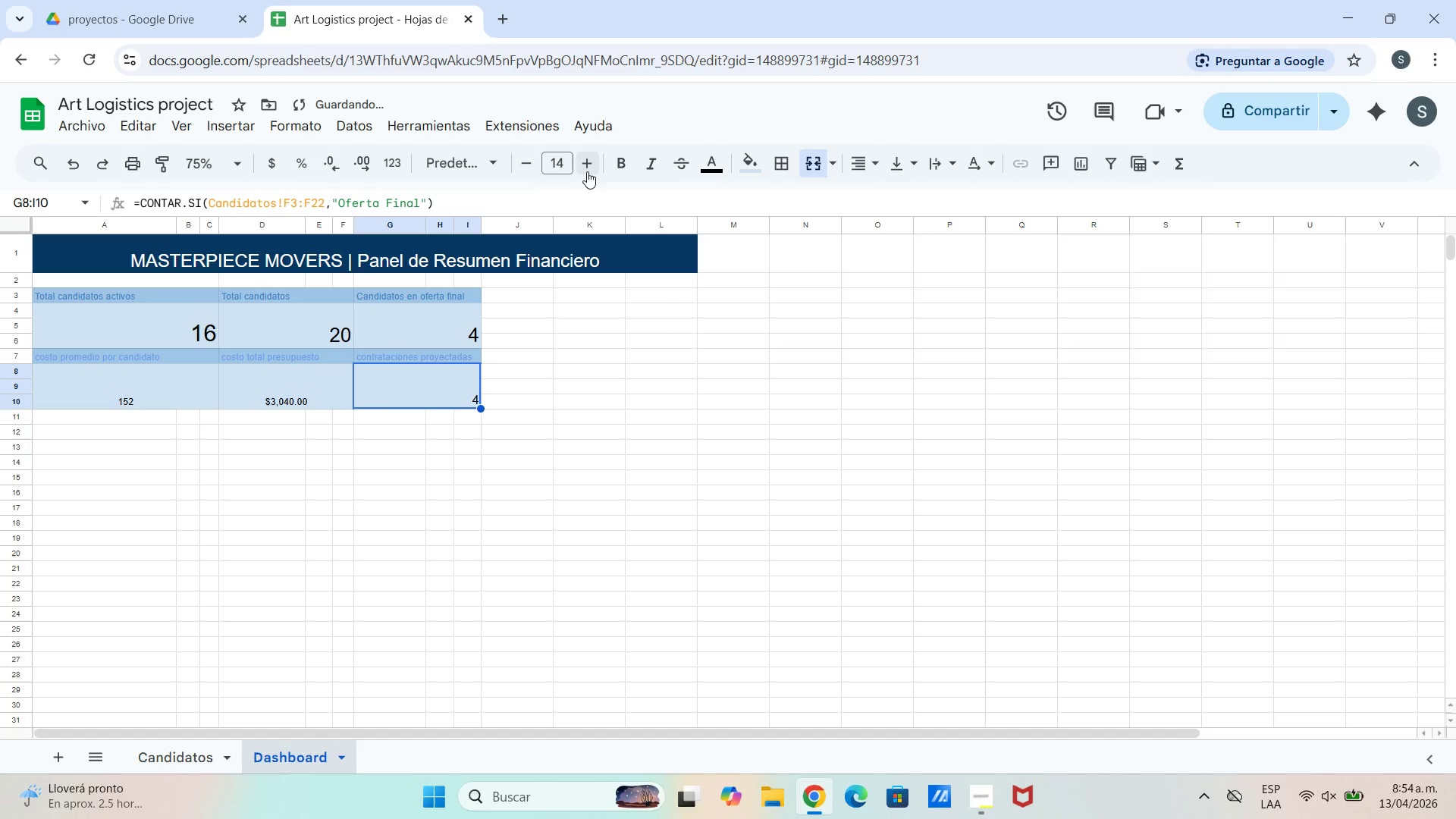 
left_click_drag(start_coordinate=[591, 171], to_coordinate=[595, 171])
 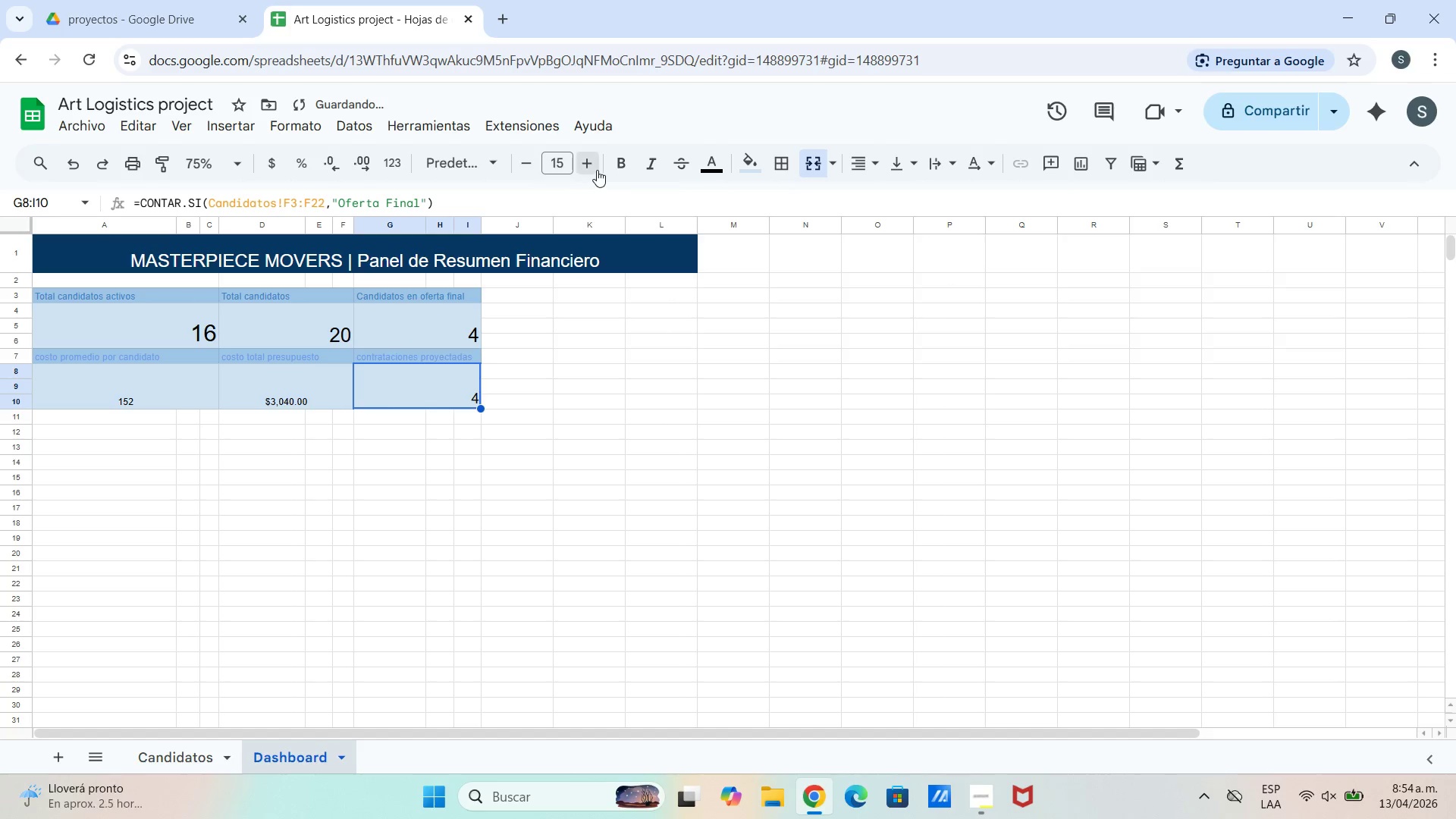 
triple_click([597, 170])
 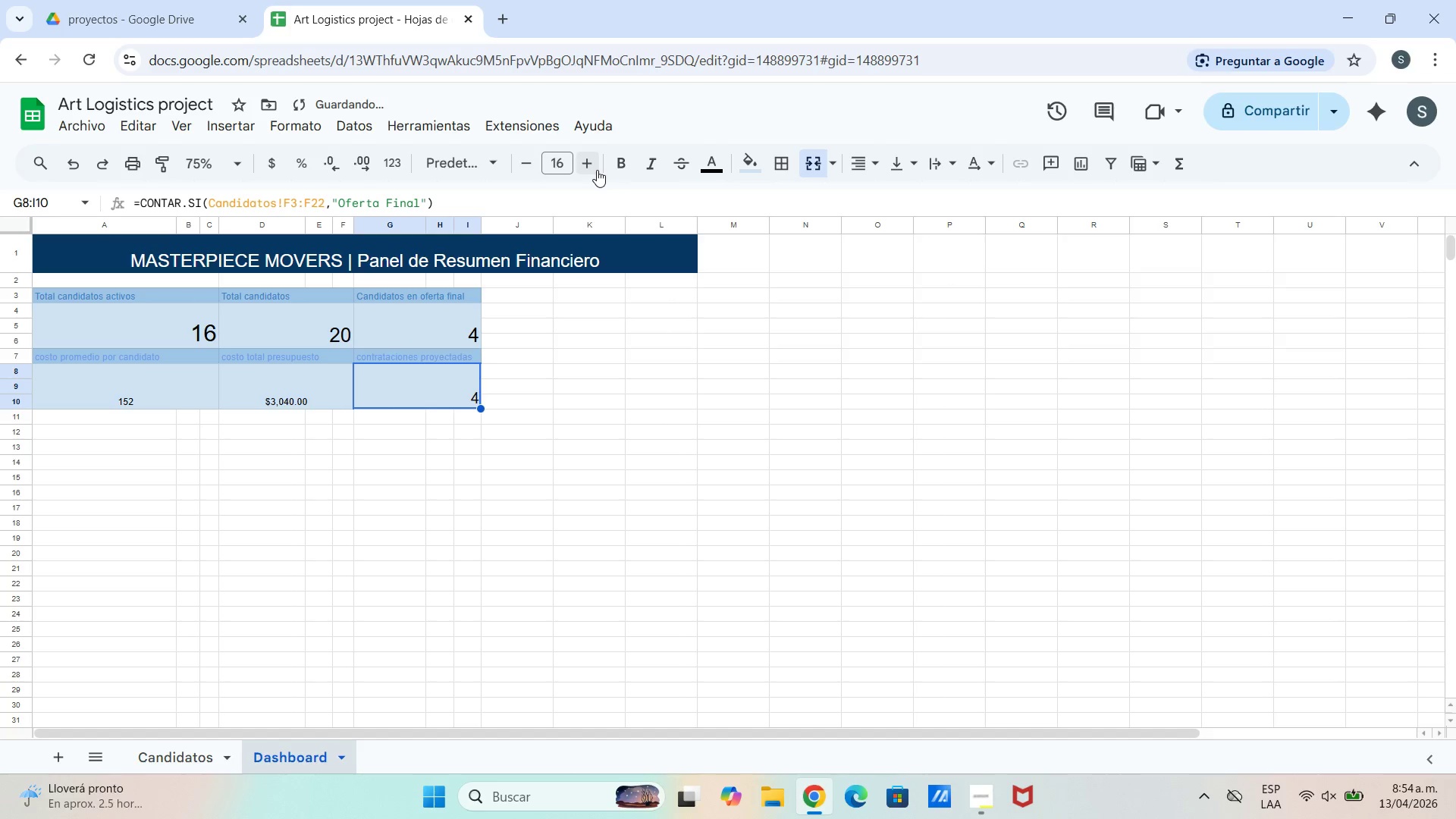 
triple_click([597, 170])
 